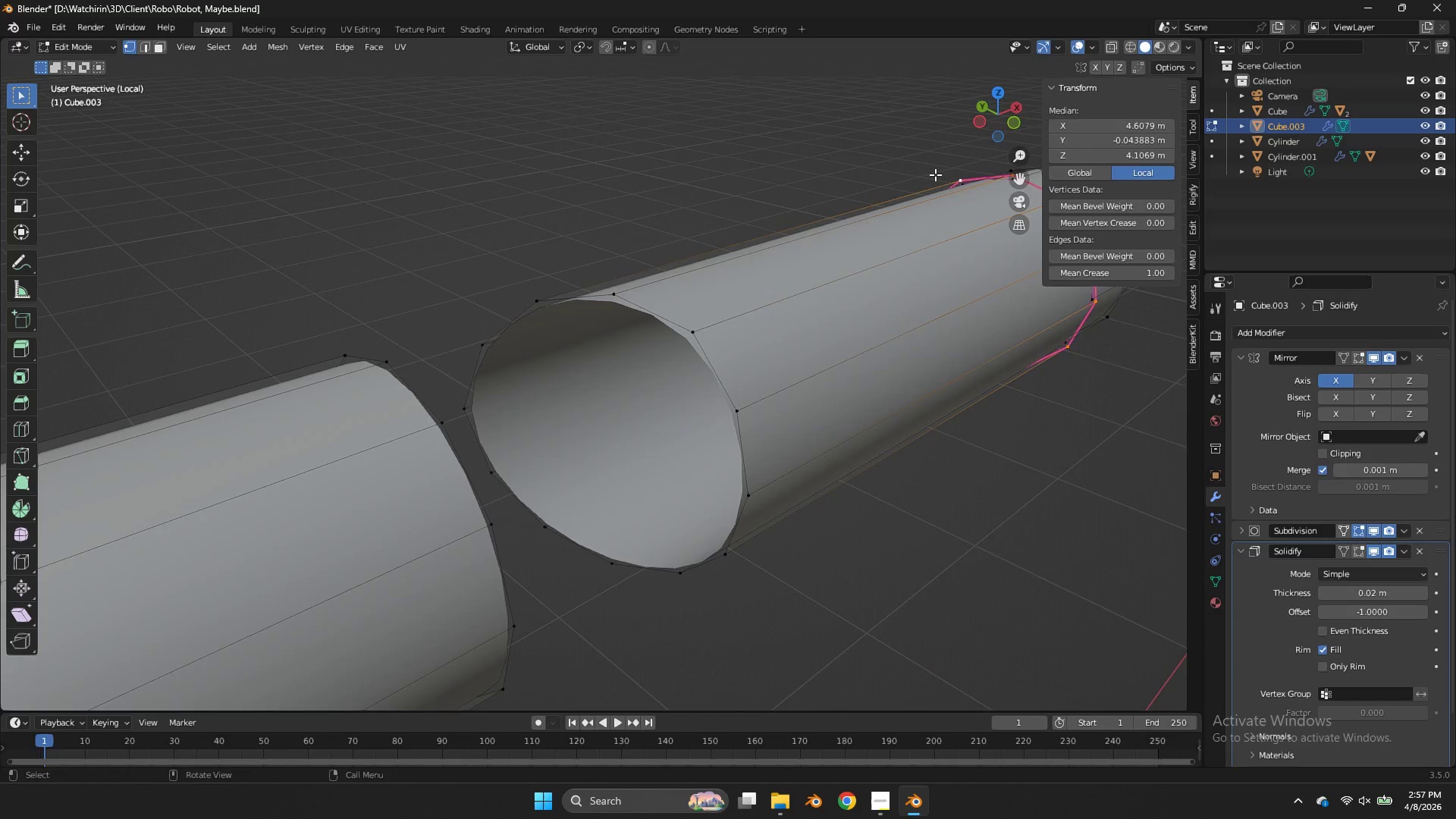 
scroll: coordinate [985, 243], scroll_direction: up, amount: 2.0
 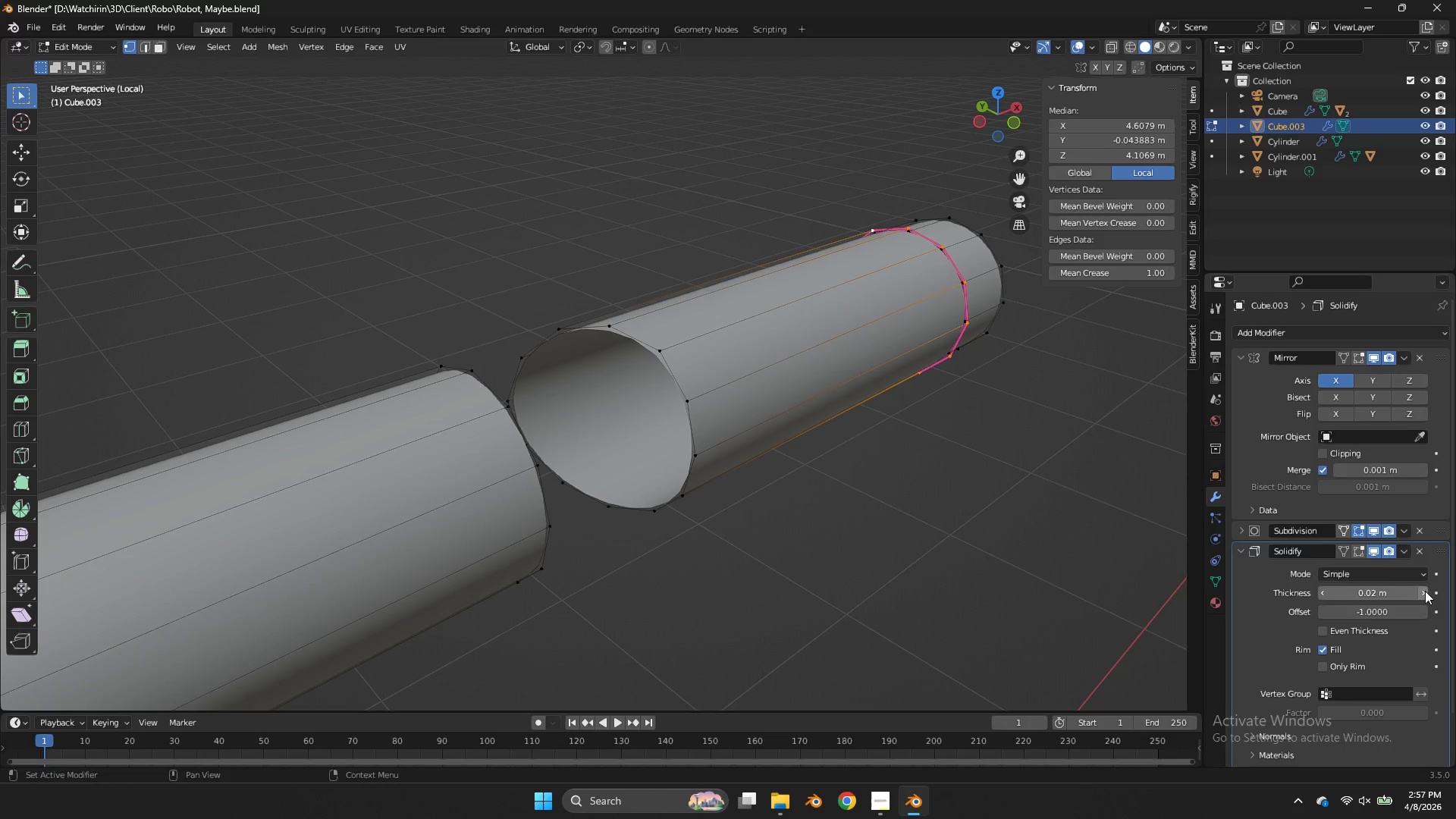 
double_click([1425, 591])
 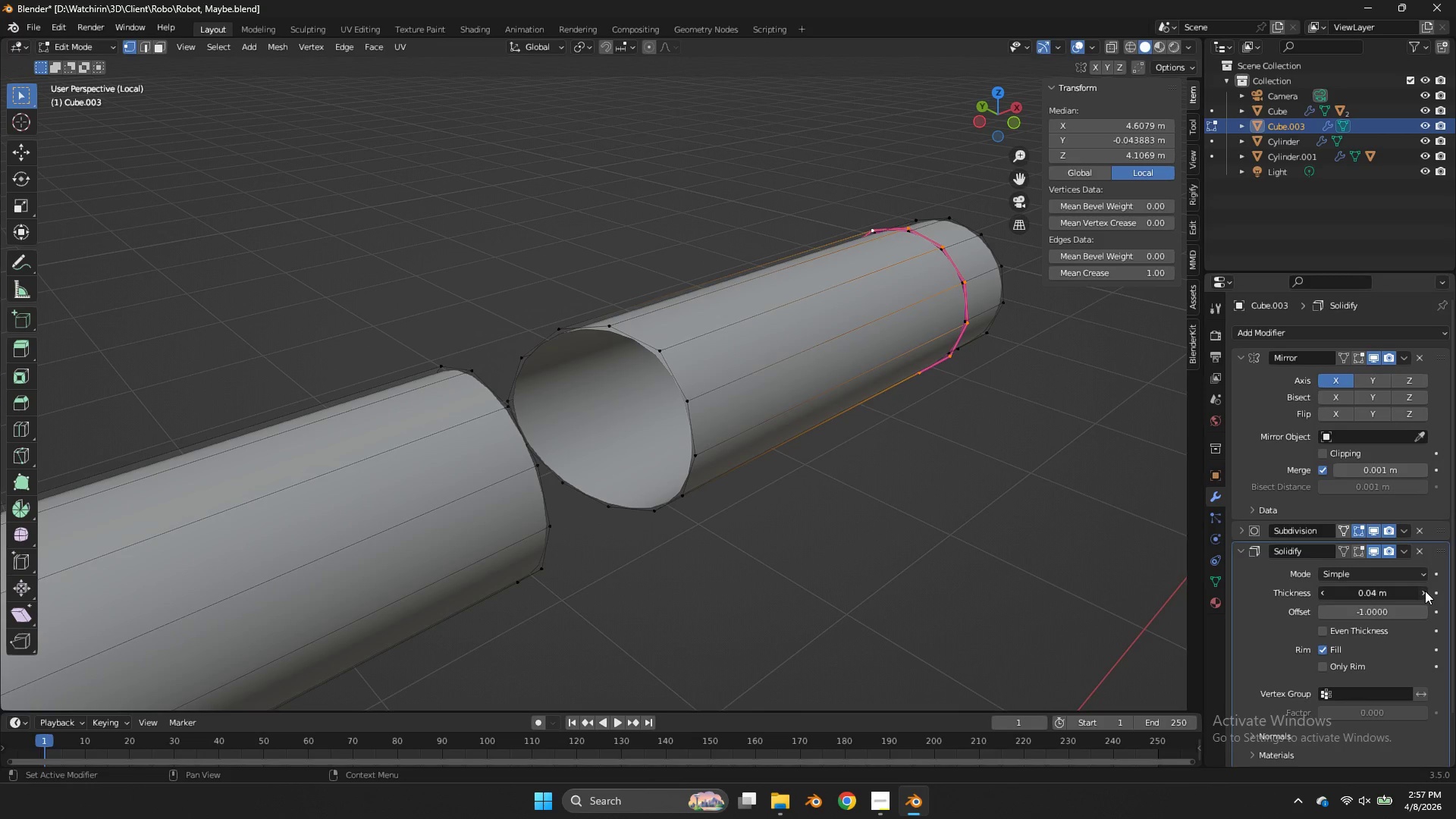 
triple_click([1425, 591])
 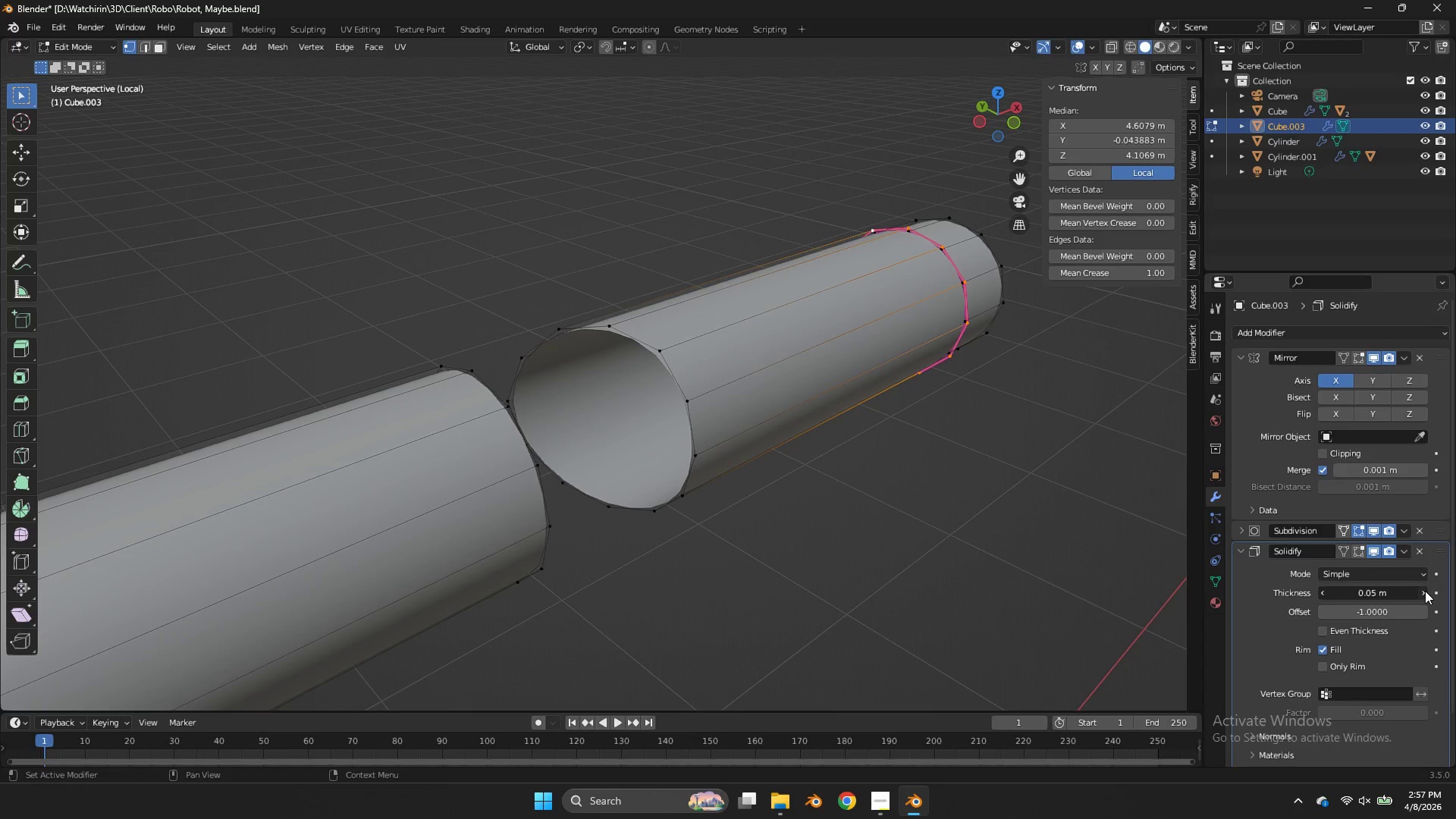 
triple_click([1425, 591])
 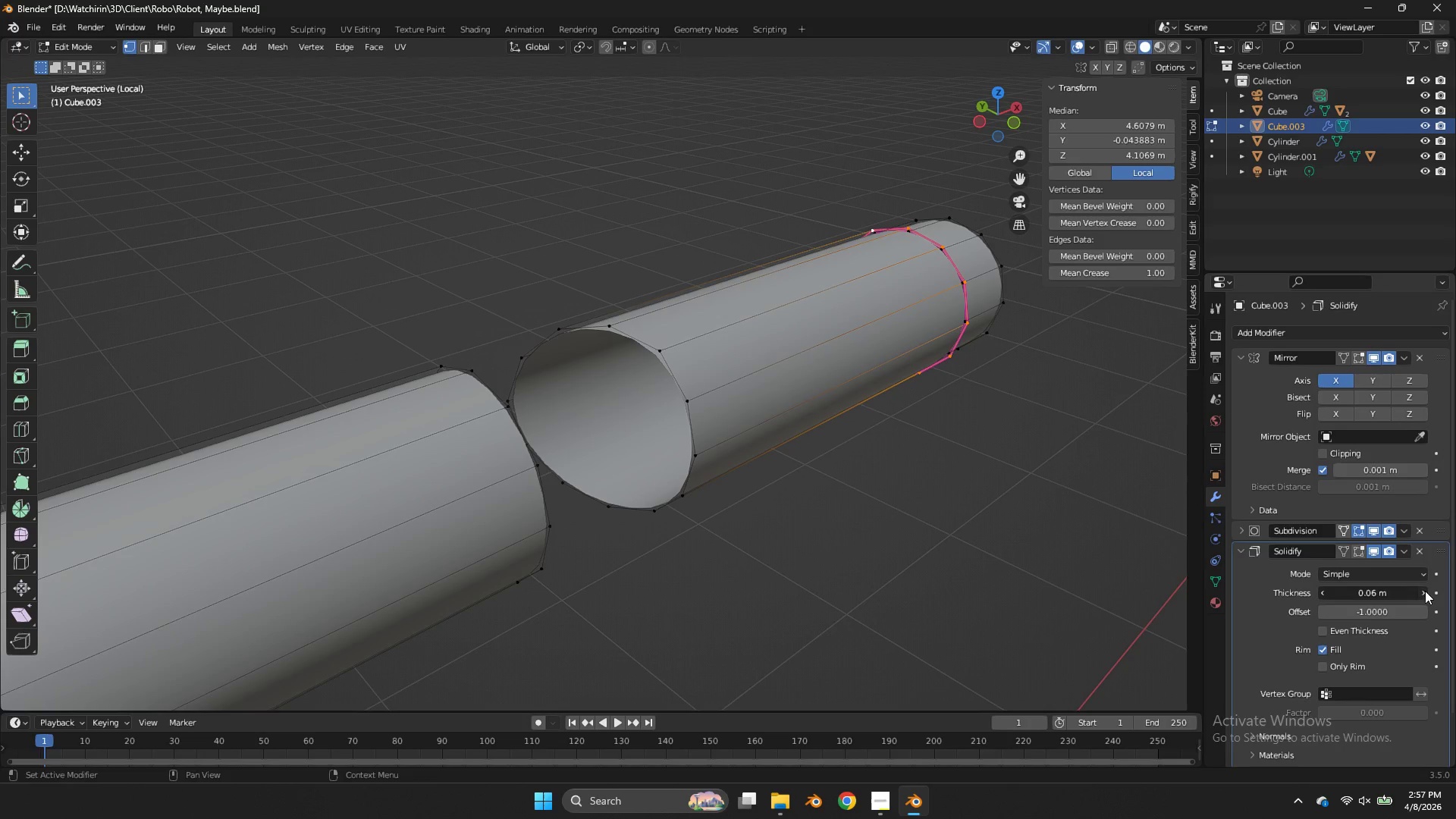 
triple_click([1425, 591])
 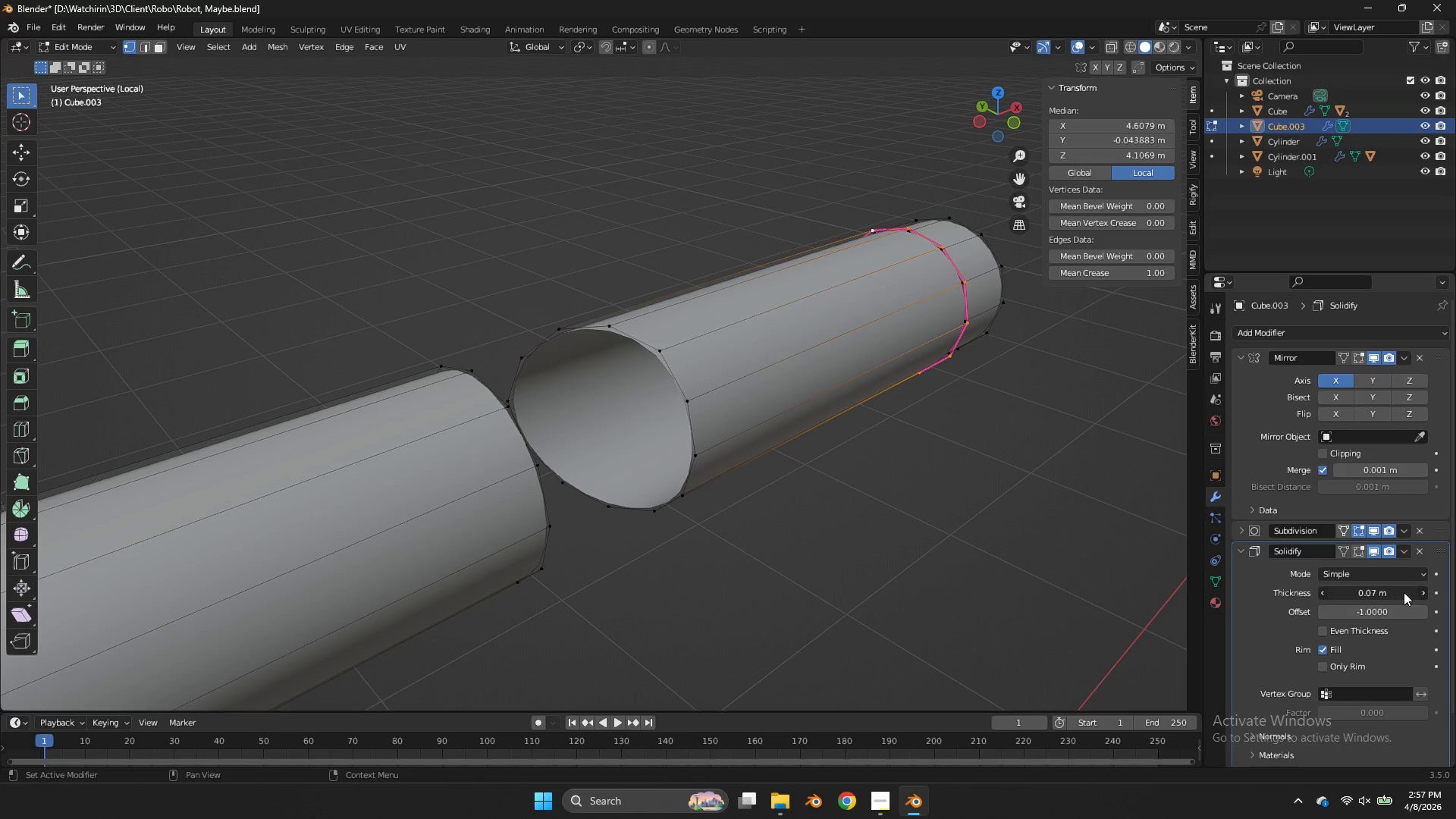 
left_click_drag(start_coordinate=[1403, 592], to_coordinate=[697, 403])
 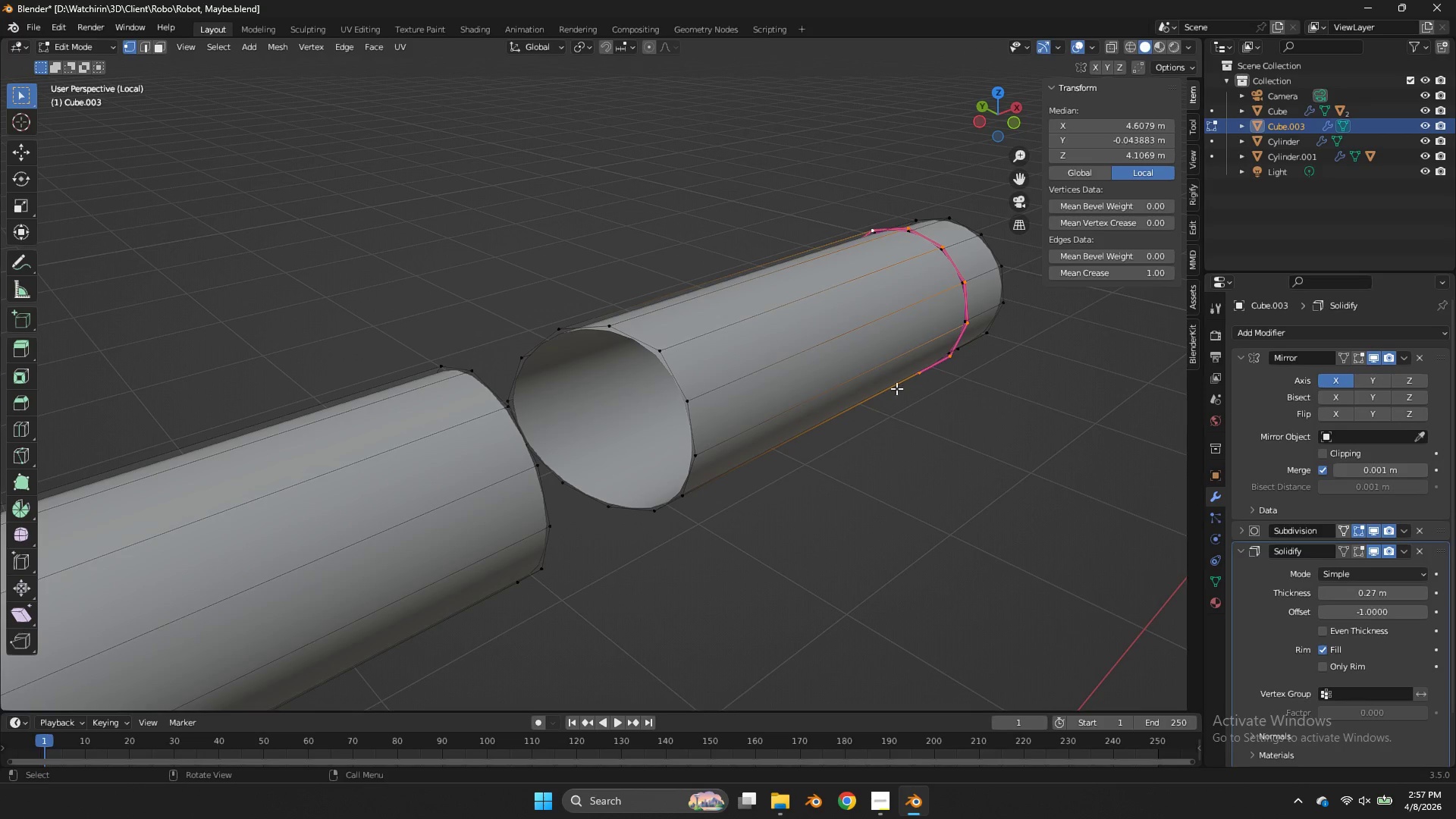 
key(Tab)
 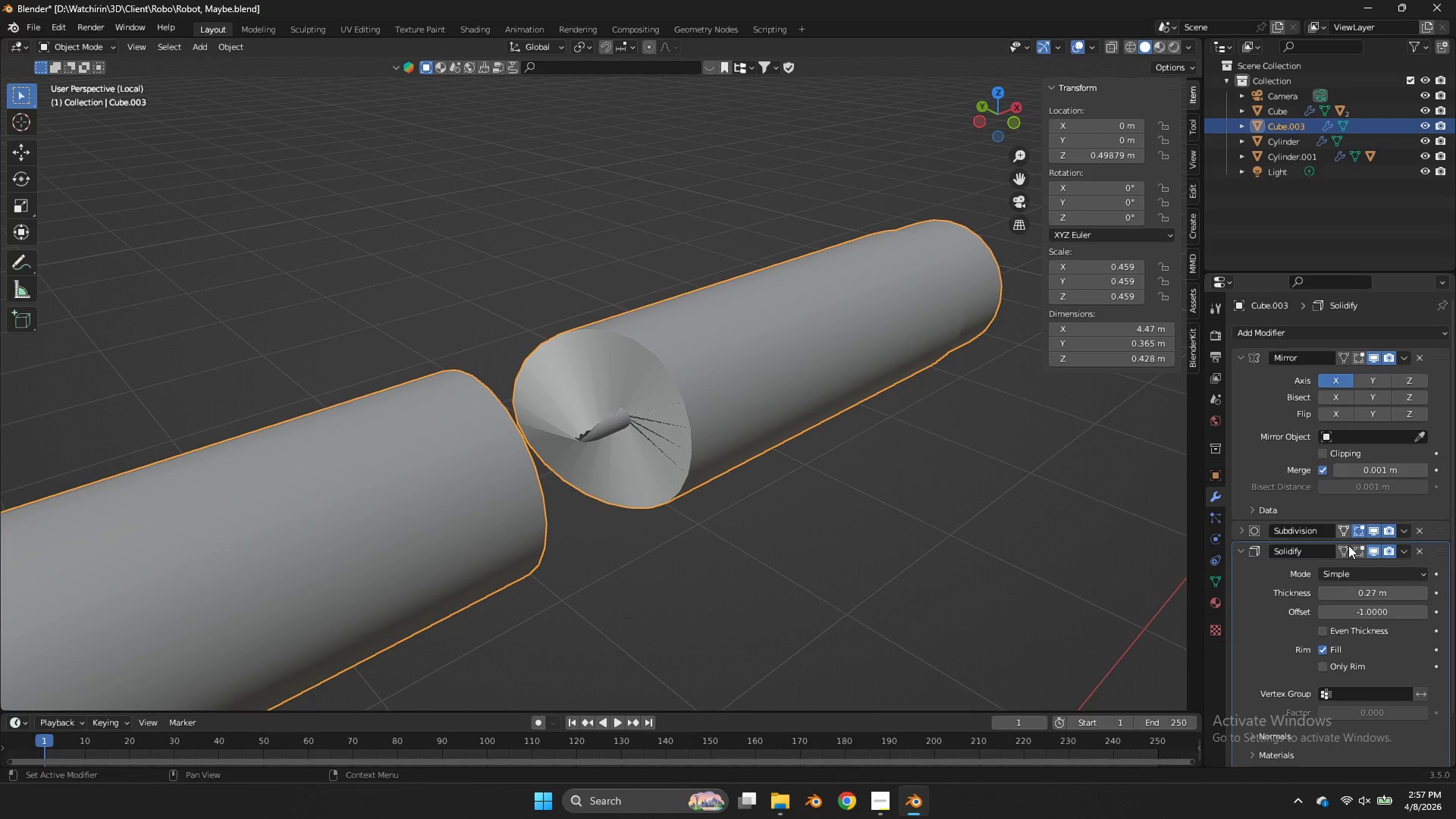 
left_click([1357, 552])
 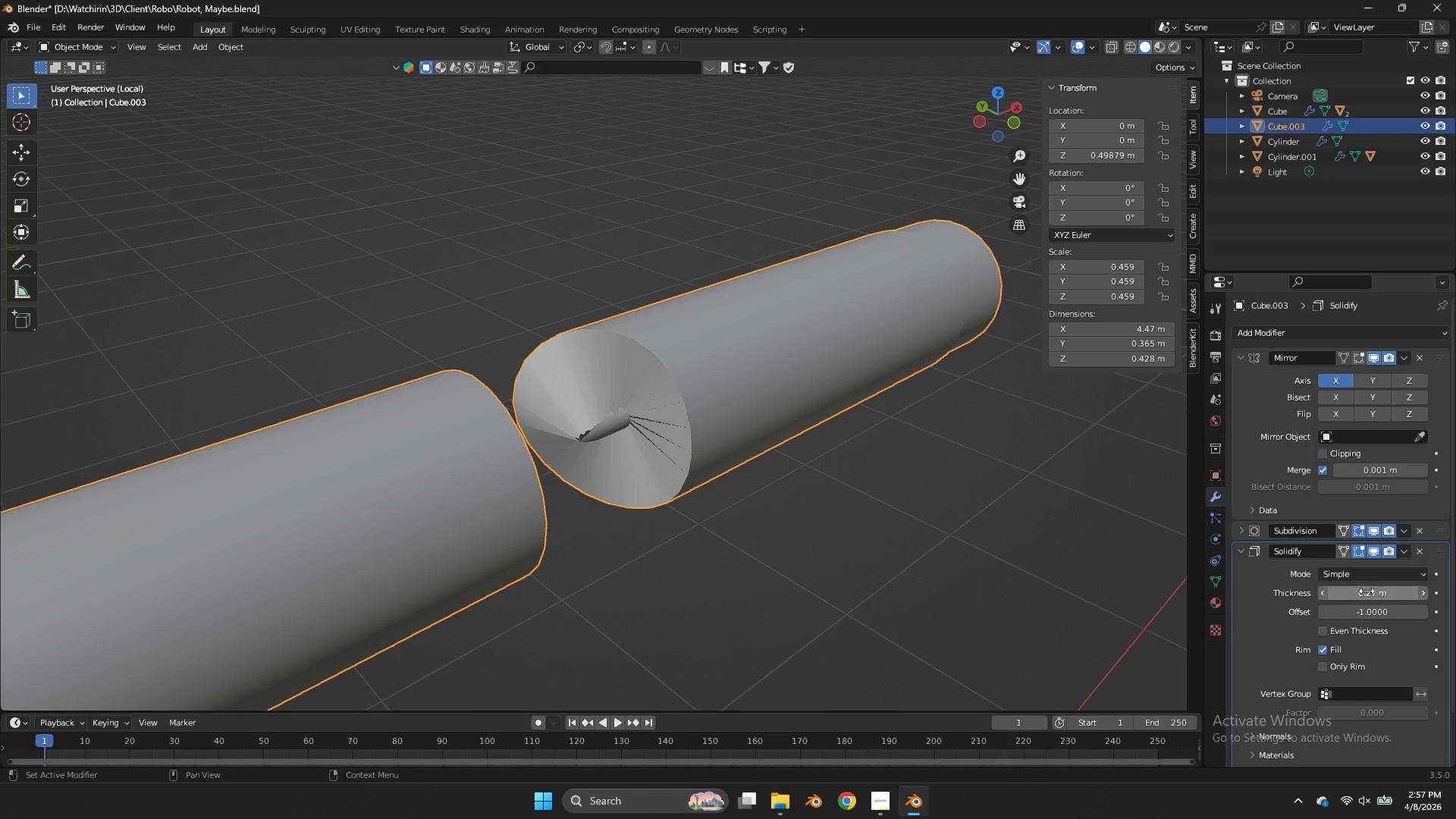 
left_click_drag(start_coordinate=[1367, 591], to_coordinate=[616, 400])
 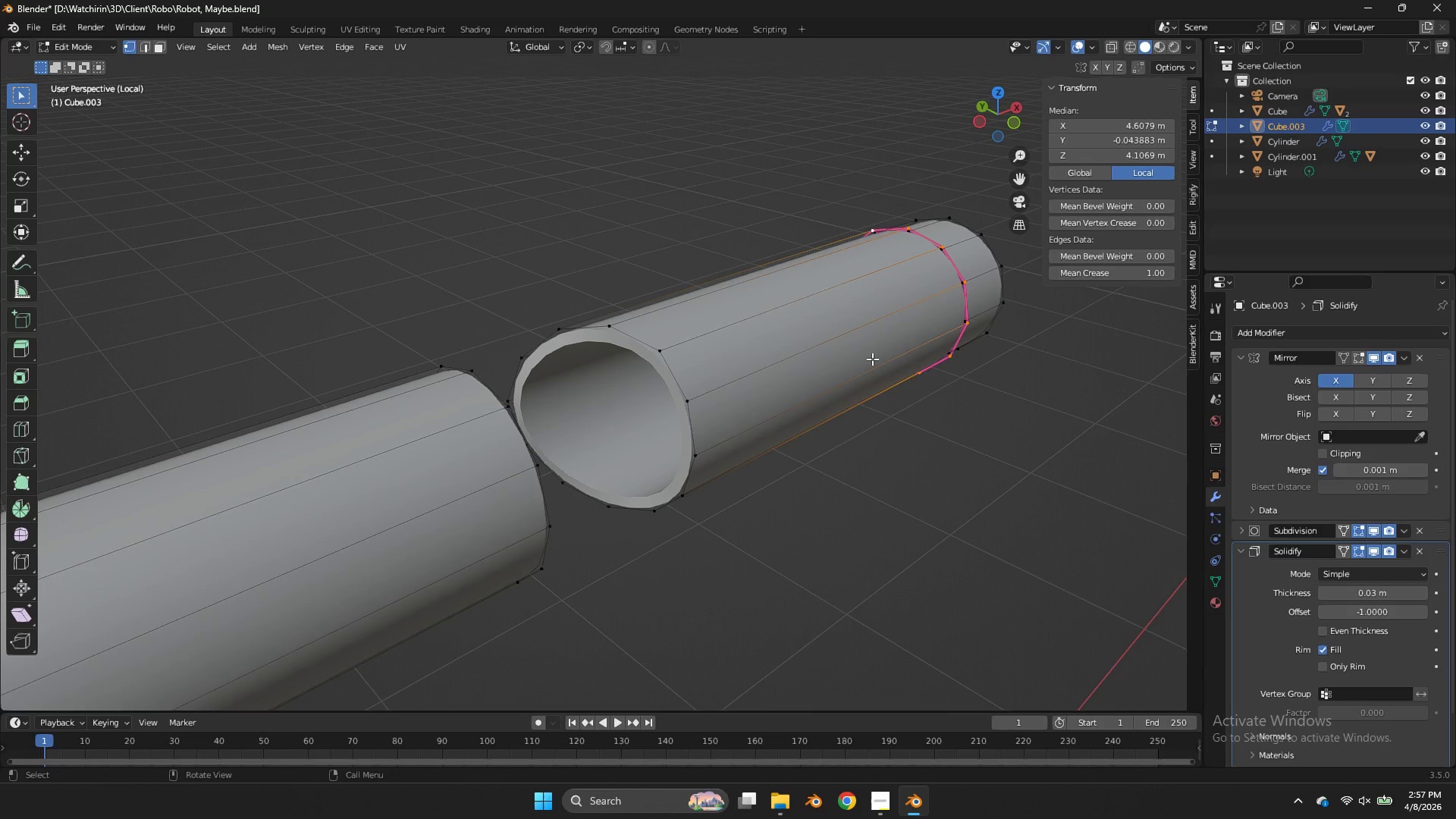 
key(Tab)
 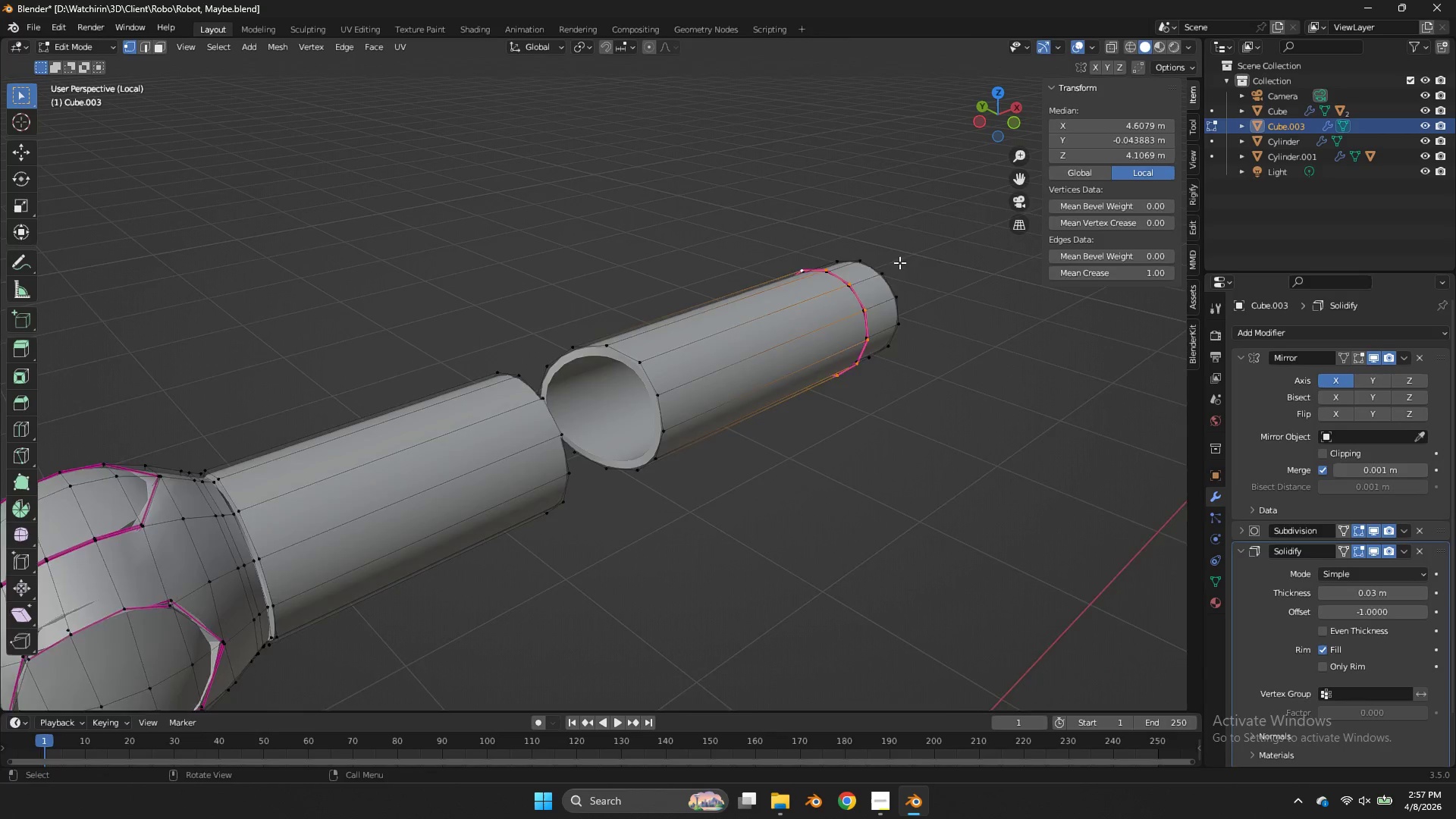 
key(Tab)
 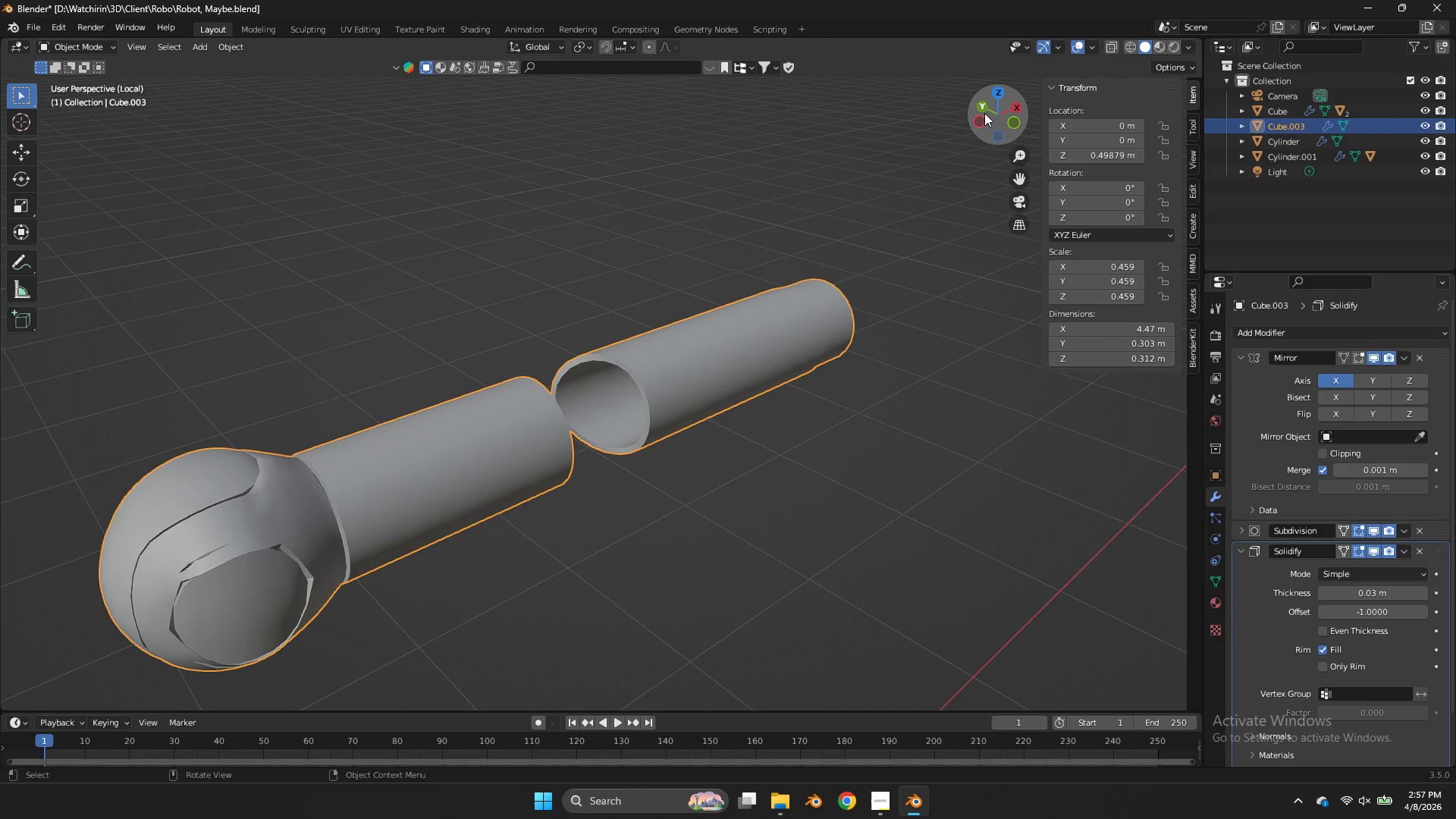 
scroll: coordinate [899, 262], scroll_direction: down, amount: 3.0
 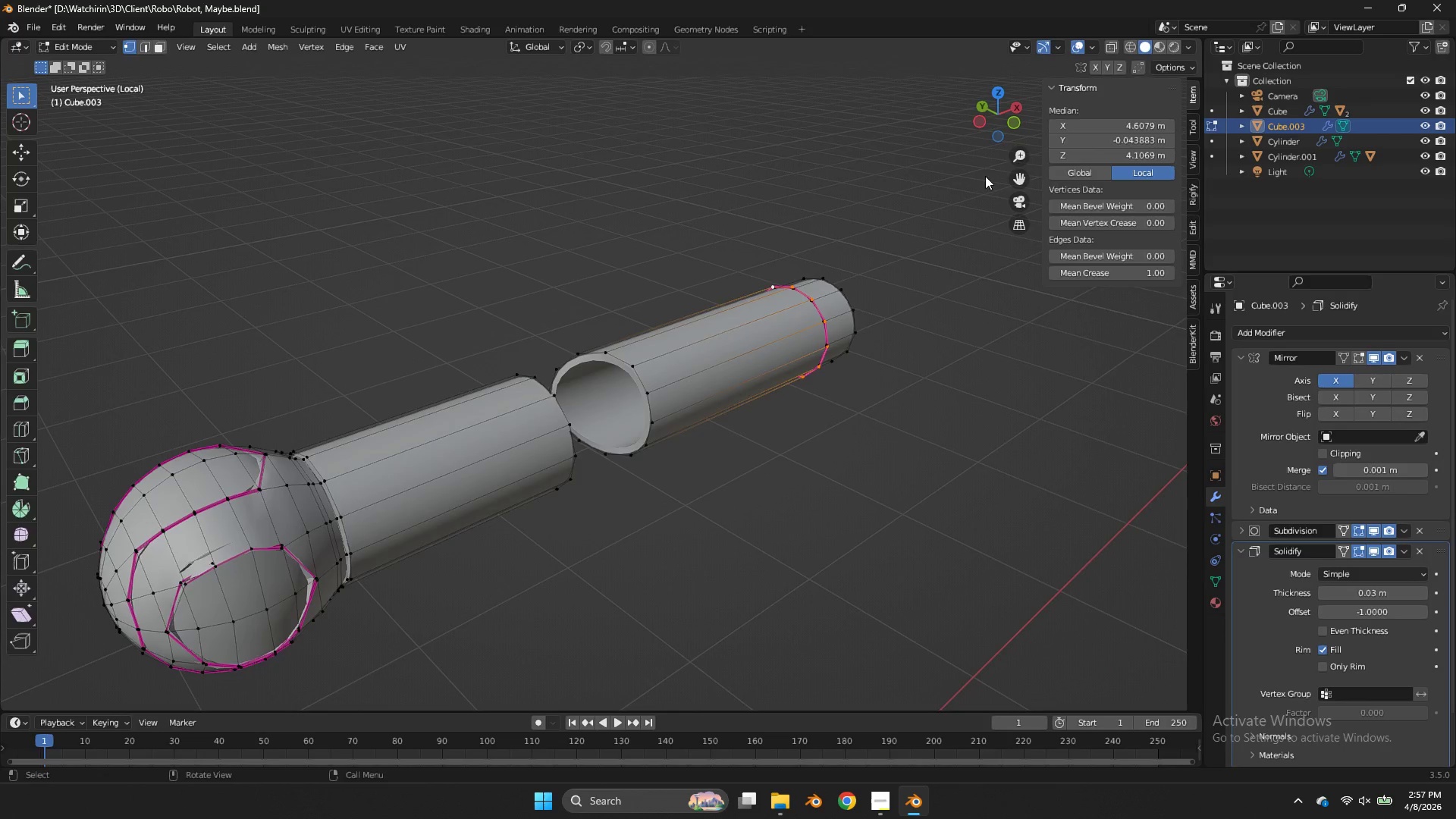 
left_click_drag(start_coordinate=[984, 113], to_coordinate=[1054, 83])
 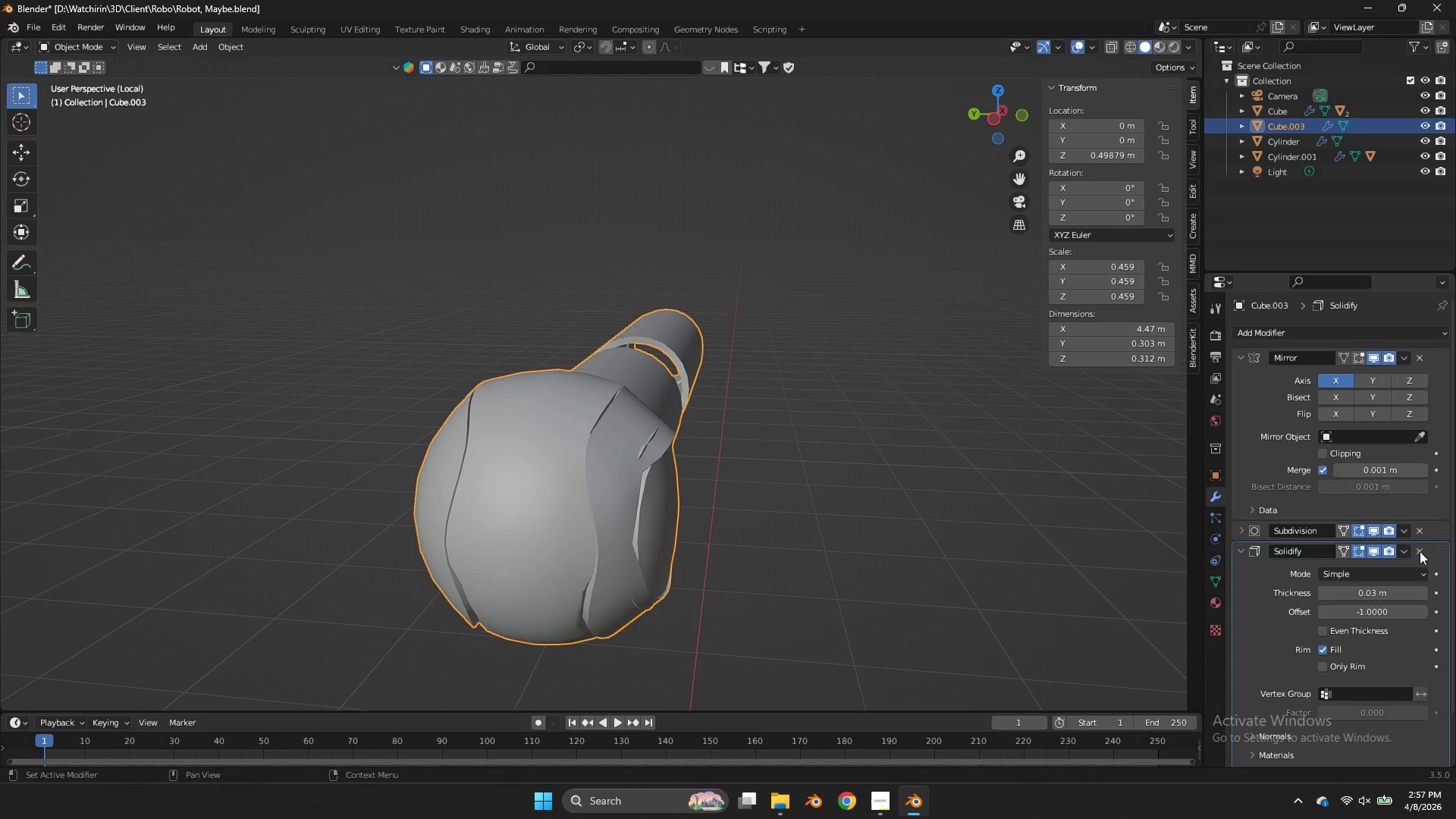 
left_click([1420, 551])
 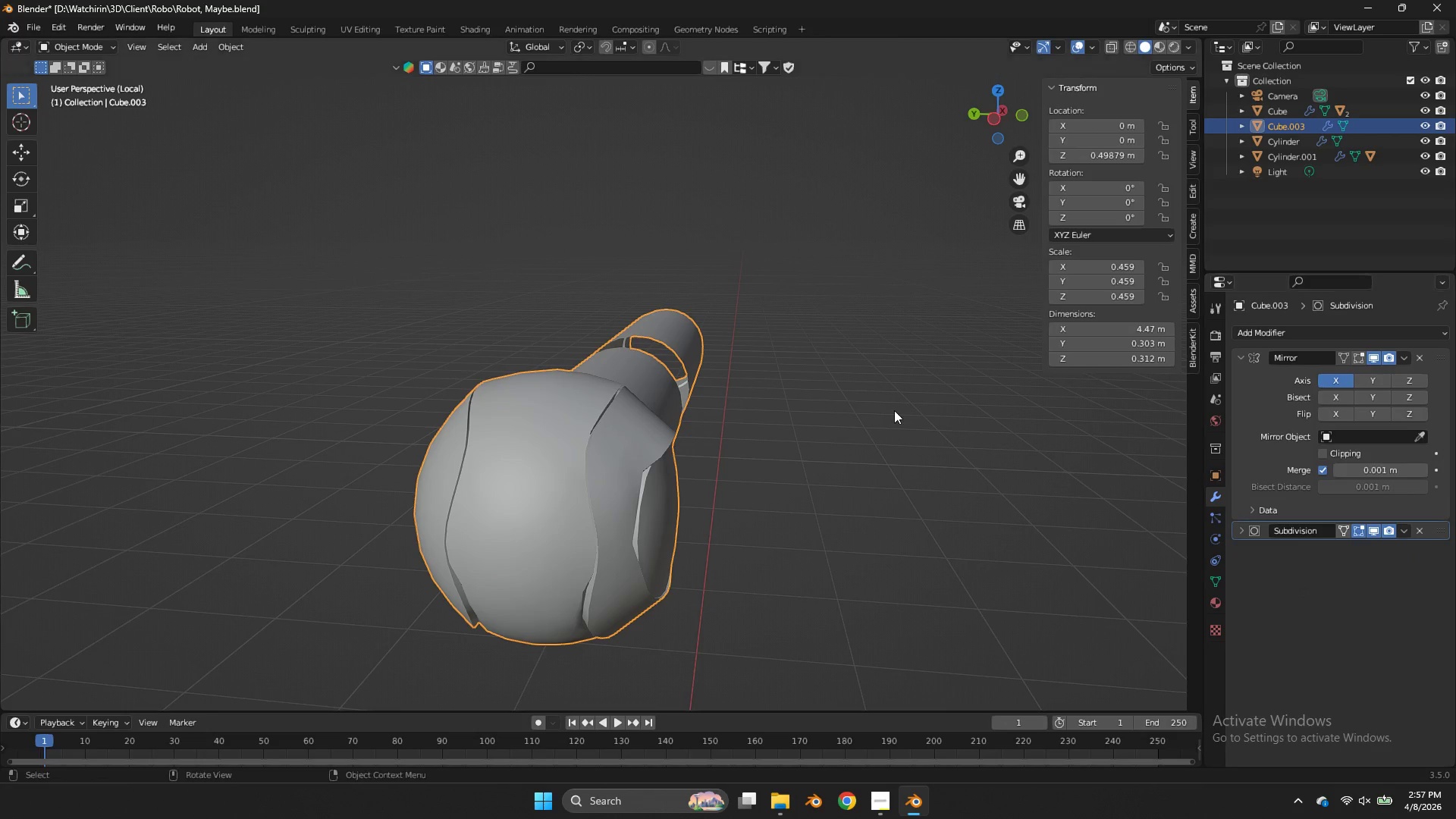 
double_click([892, 410])
 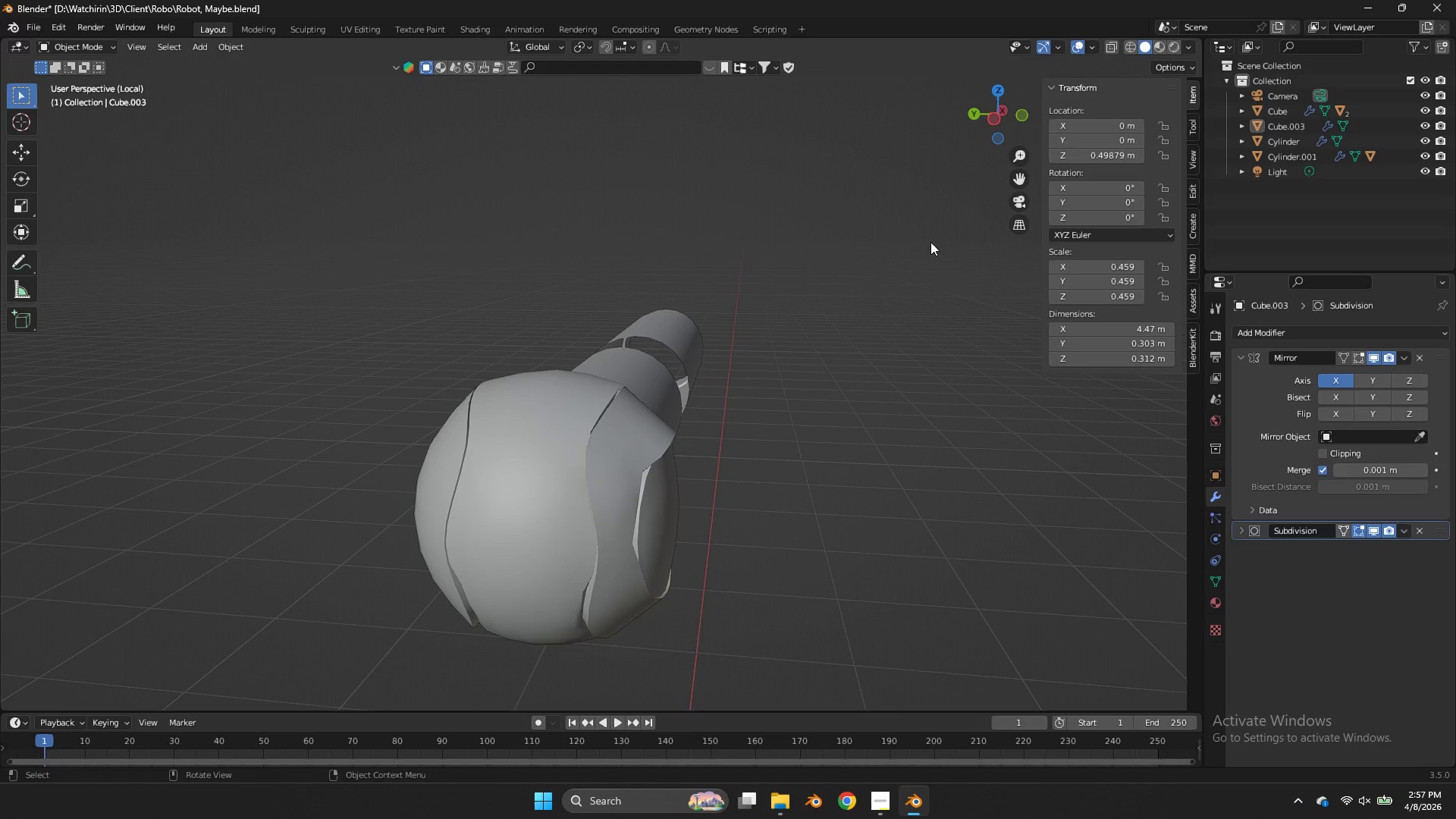 
key(Tab)
 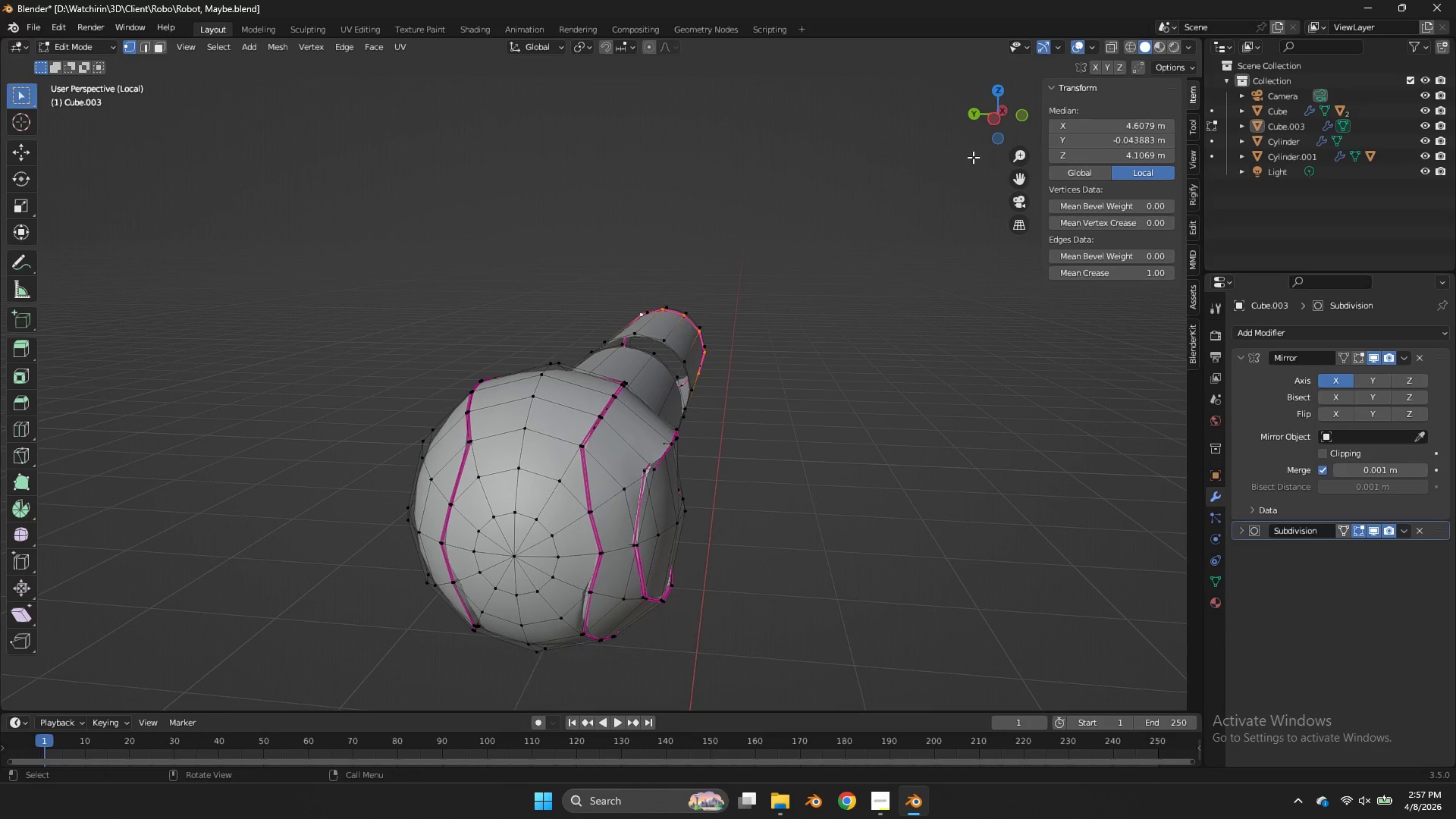 
key(Tab)
 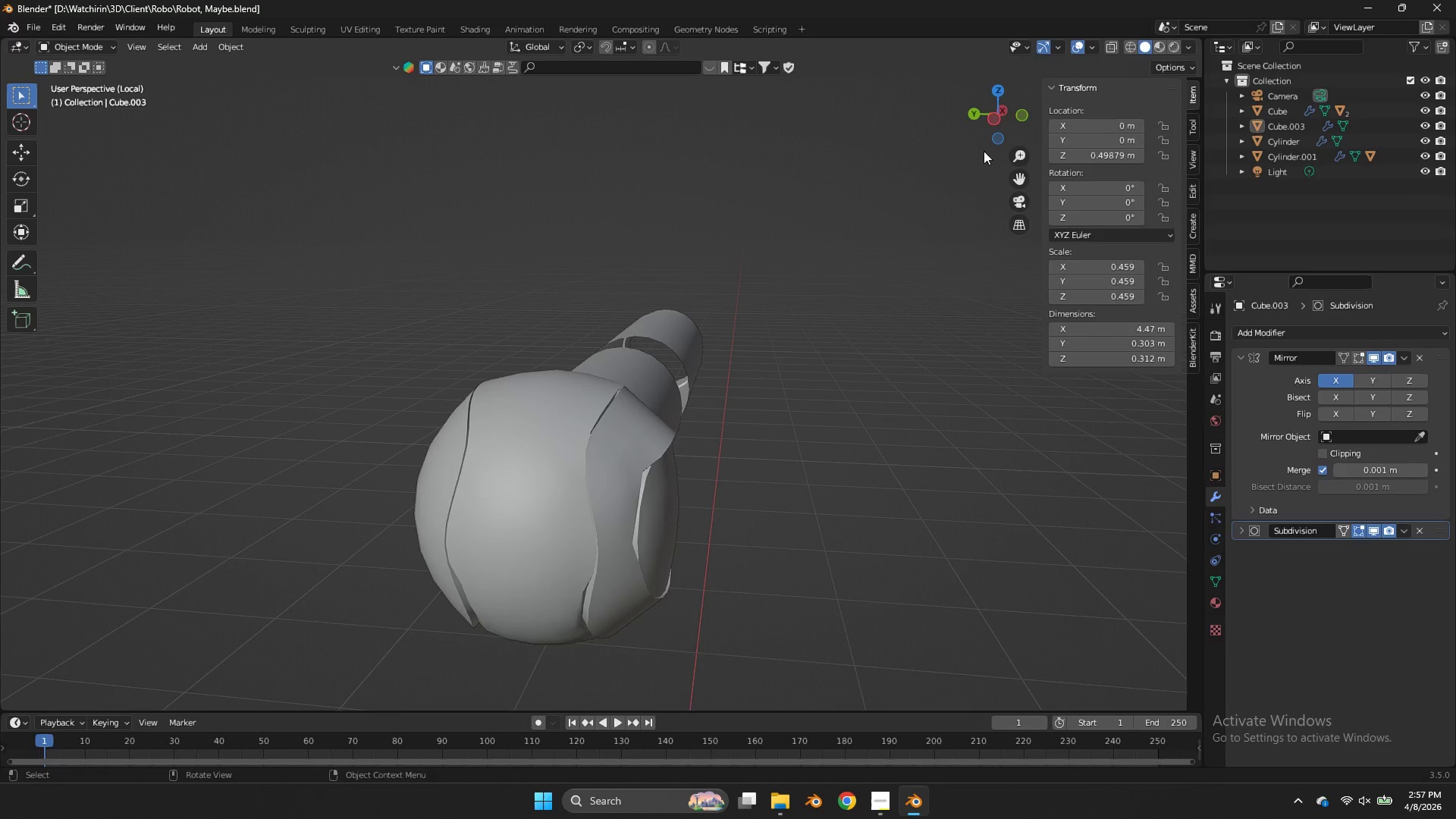 
key(Tab)
 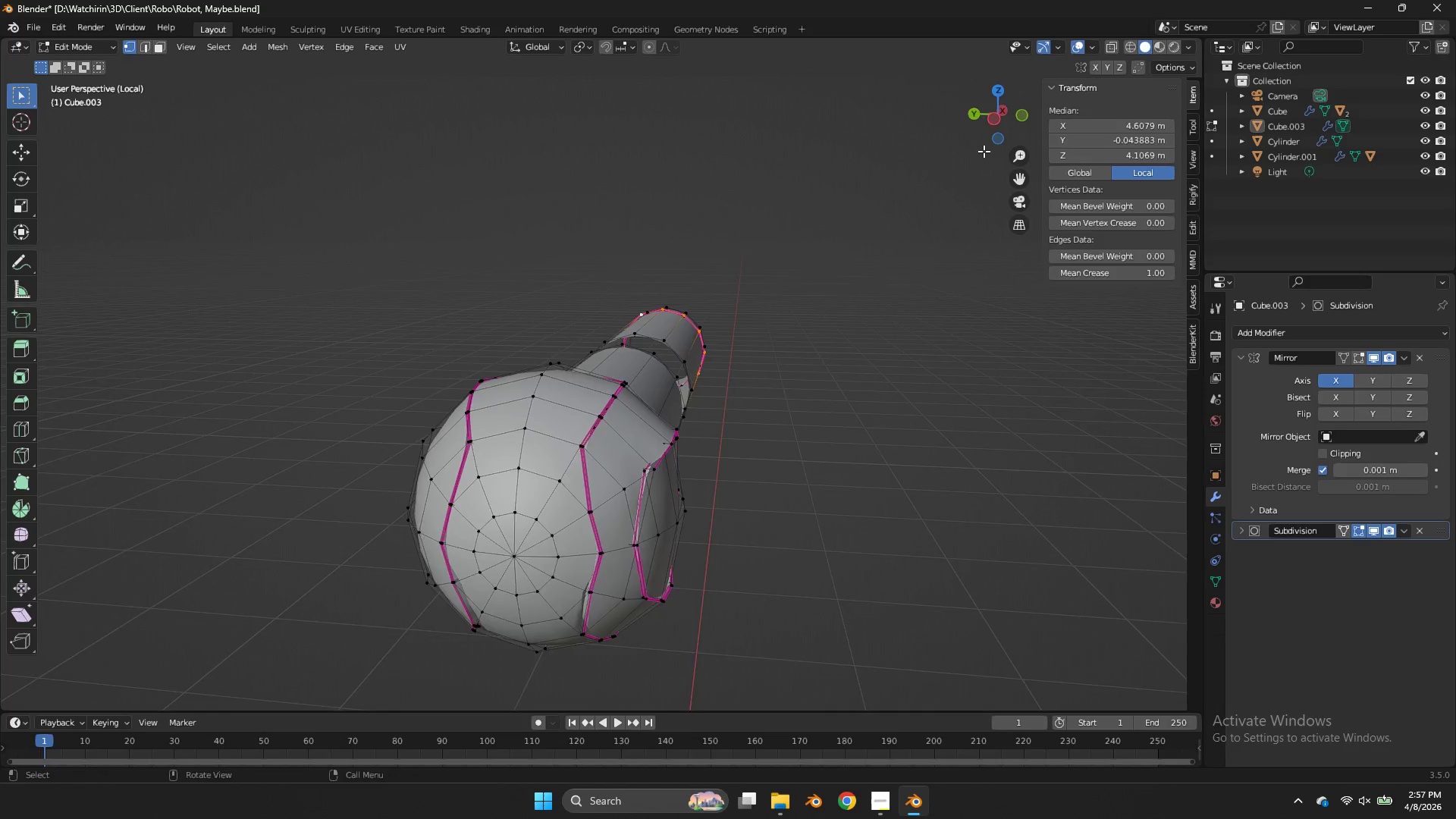 
left_click([989, 121])
 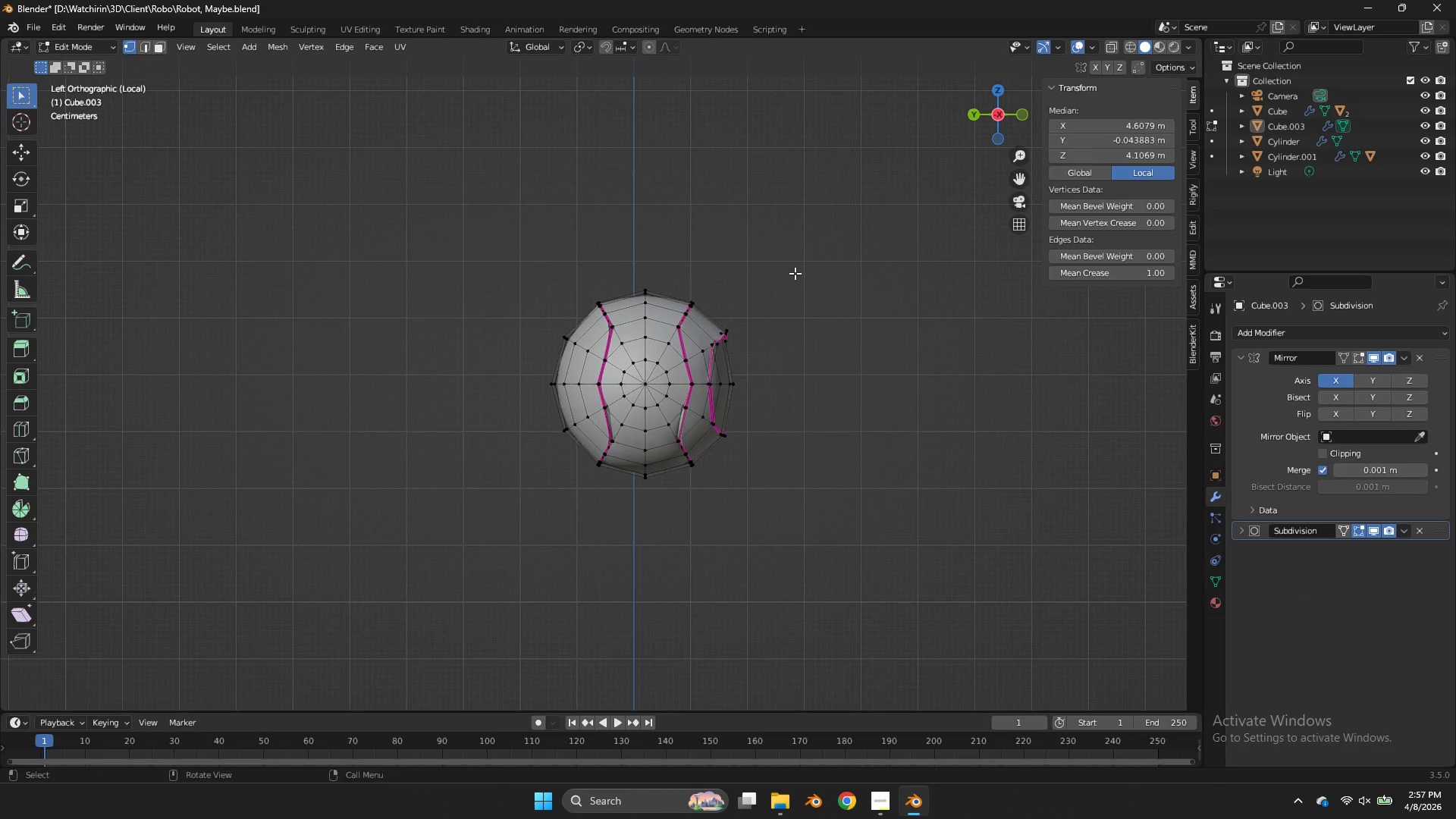 
scroll: coordinate [795, 273], scroll_direction: up, amount: 3.0
 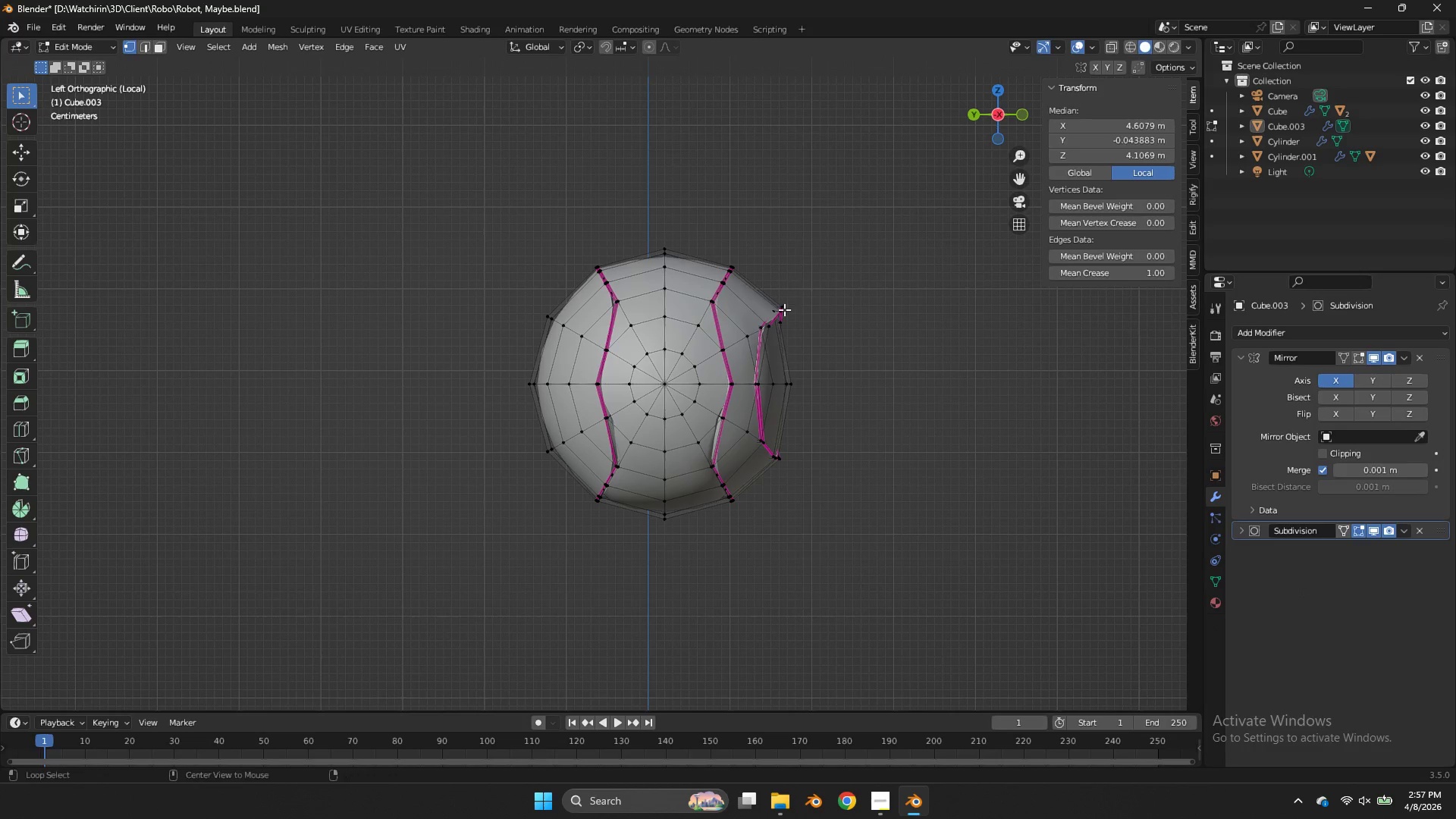 
hold_key(key=AltLeft, duration=0.75)
left_click([779, 314])
 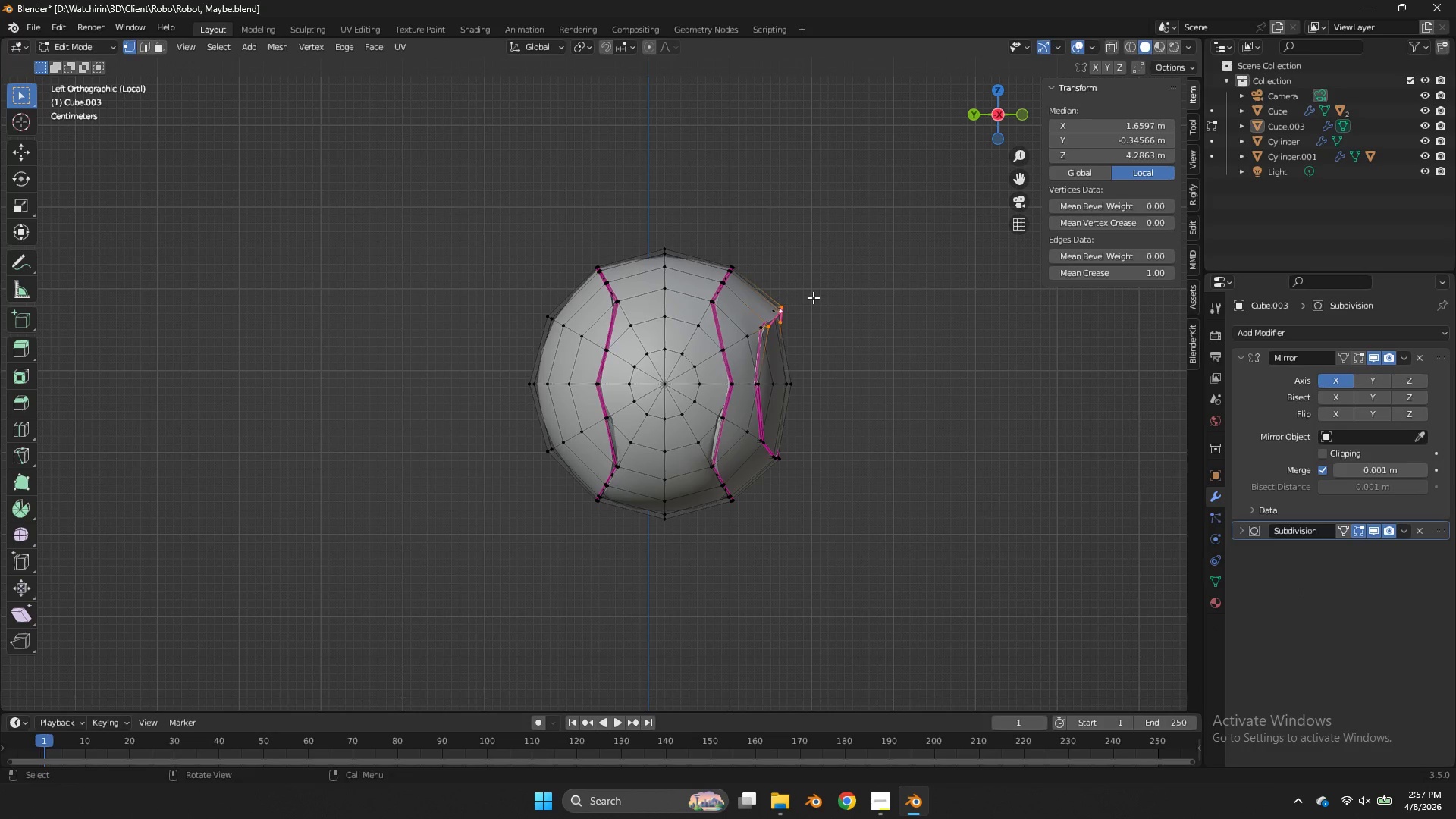 
key(G)
 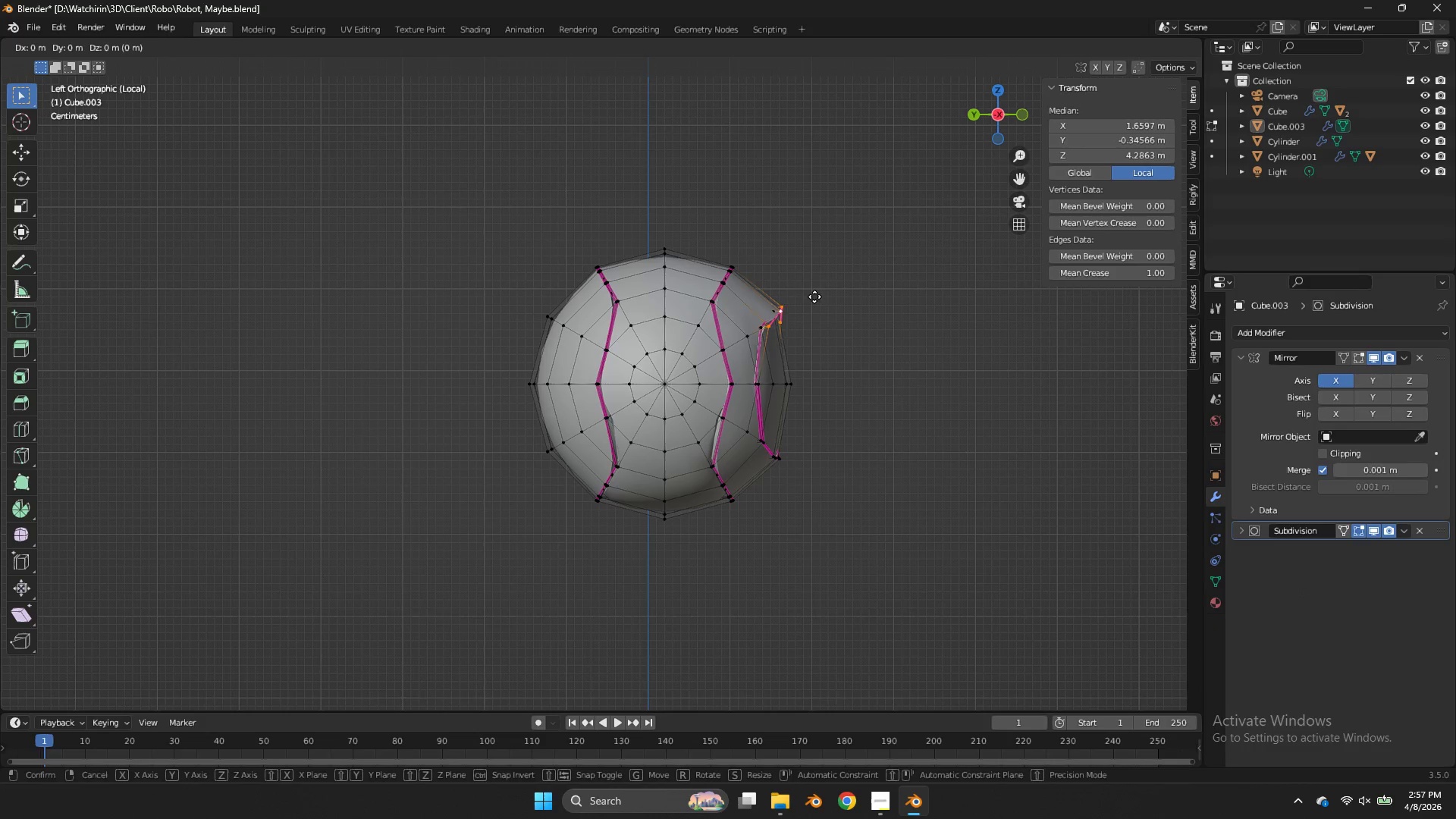 
hold_key(key=ShiftLeft, duration=1.41)
left_click([766, 268])
 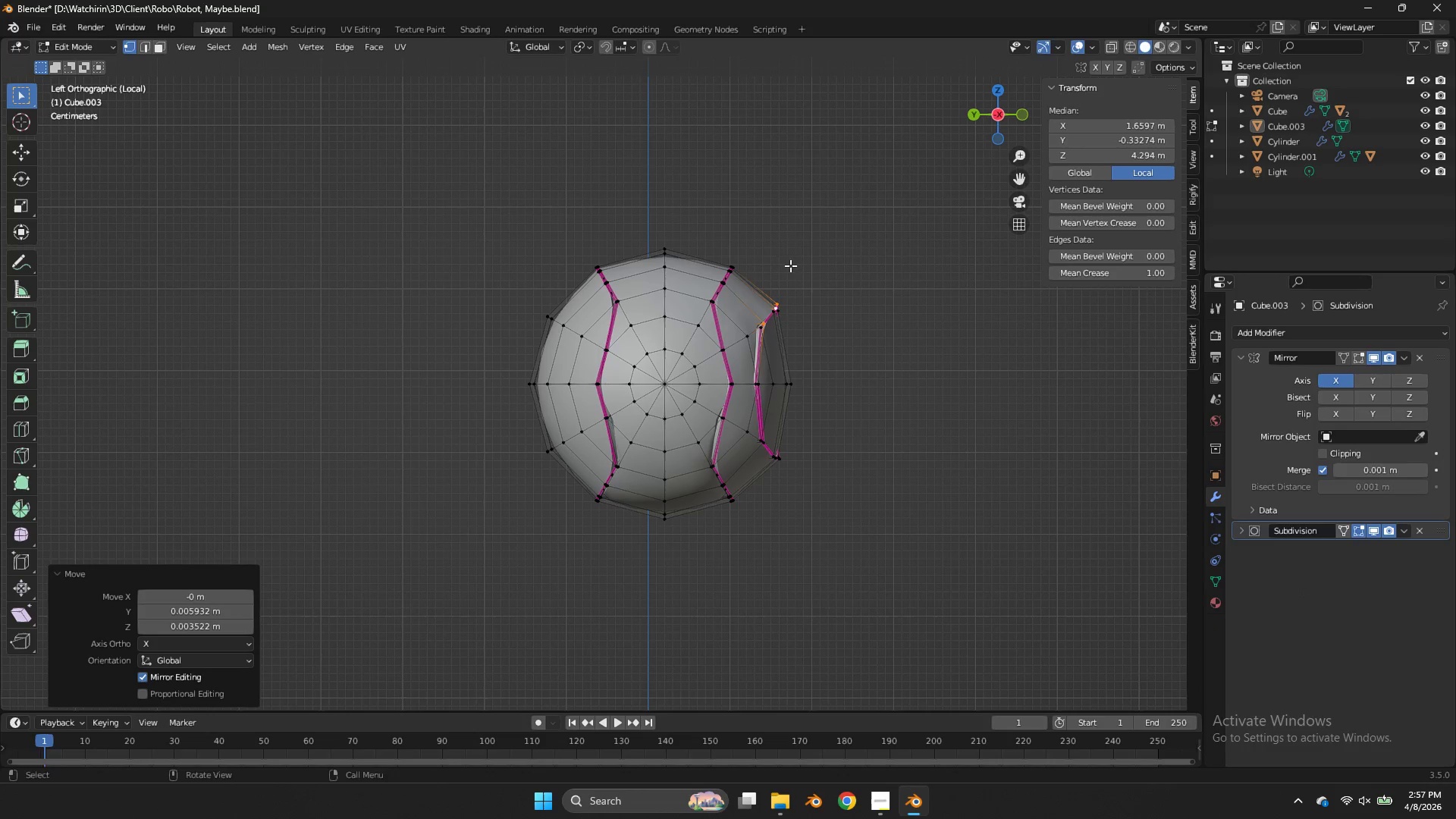 
key(Control+ControlLeft)
 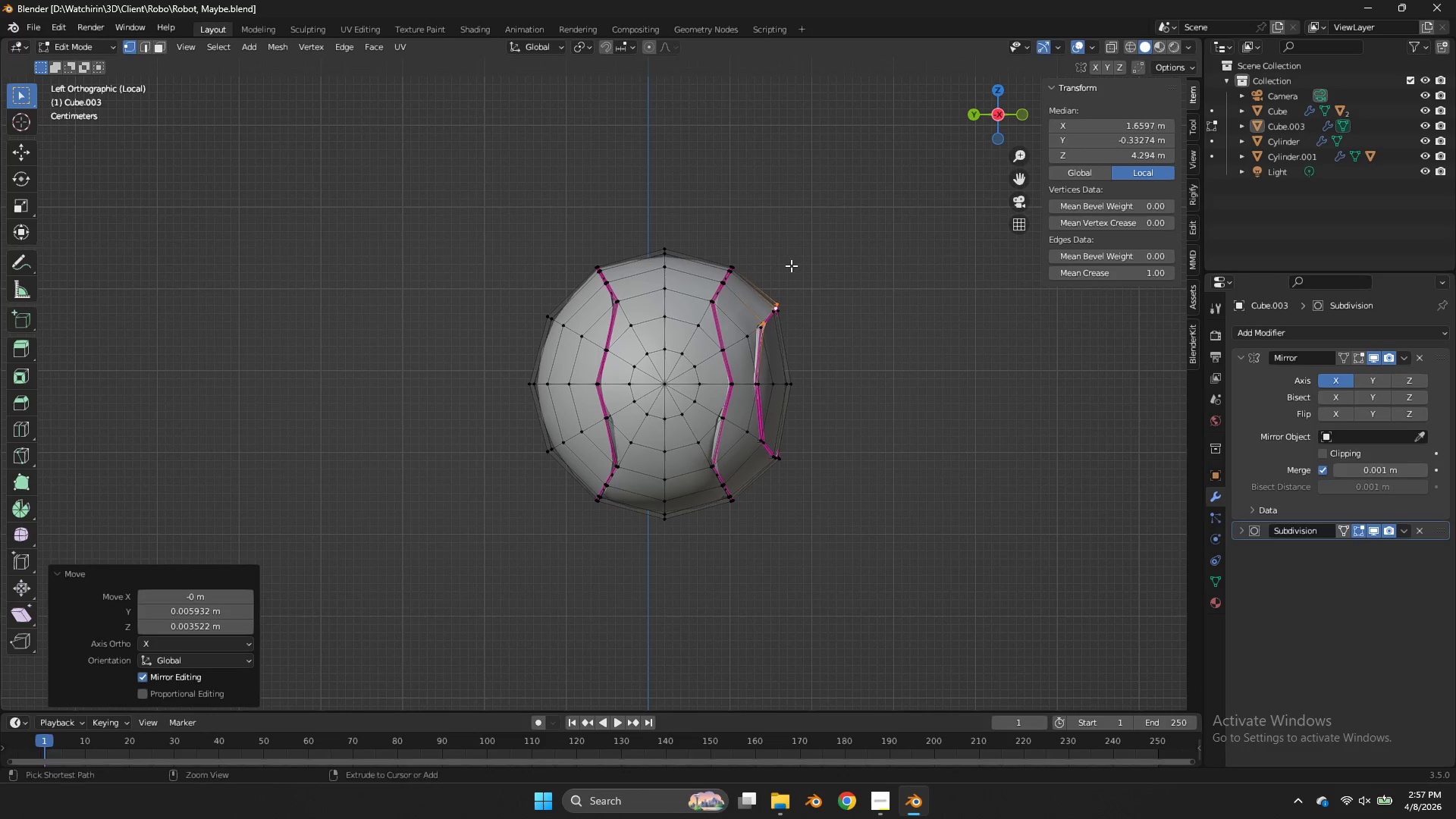 
key(Control+S)
 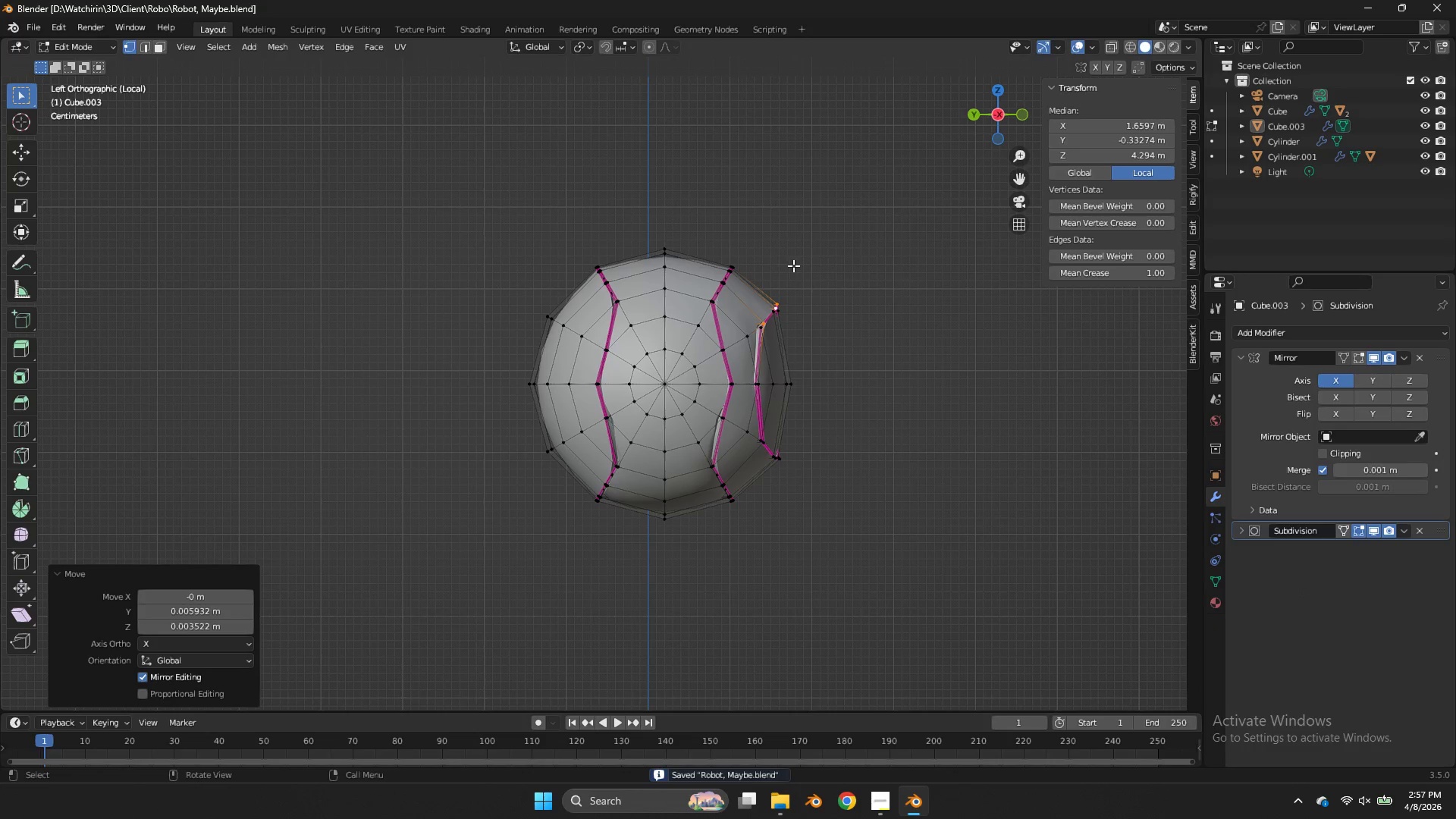 
key(Tab)
 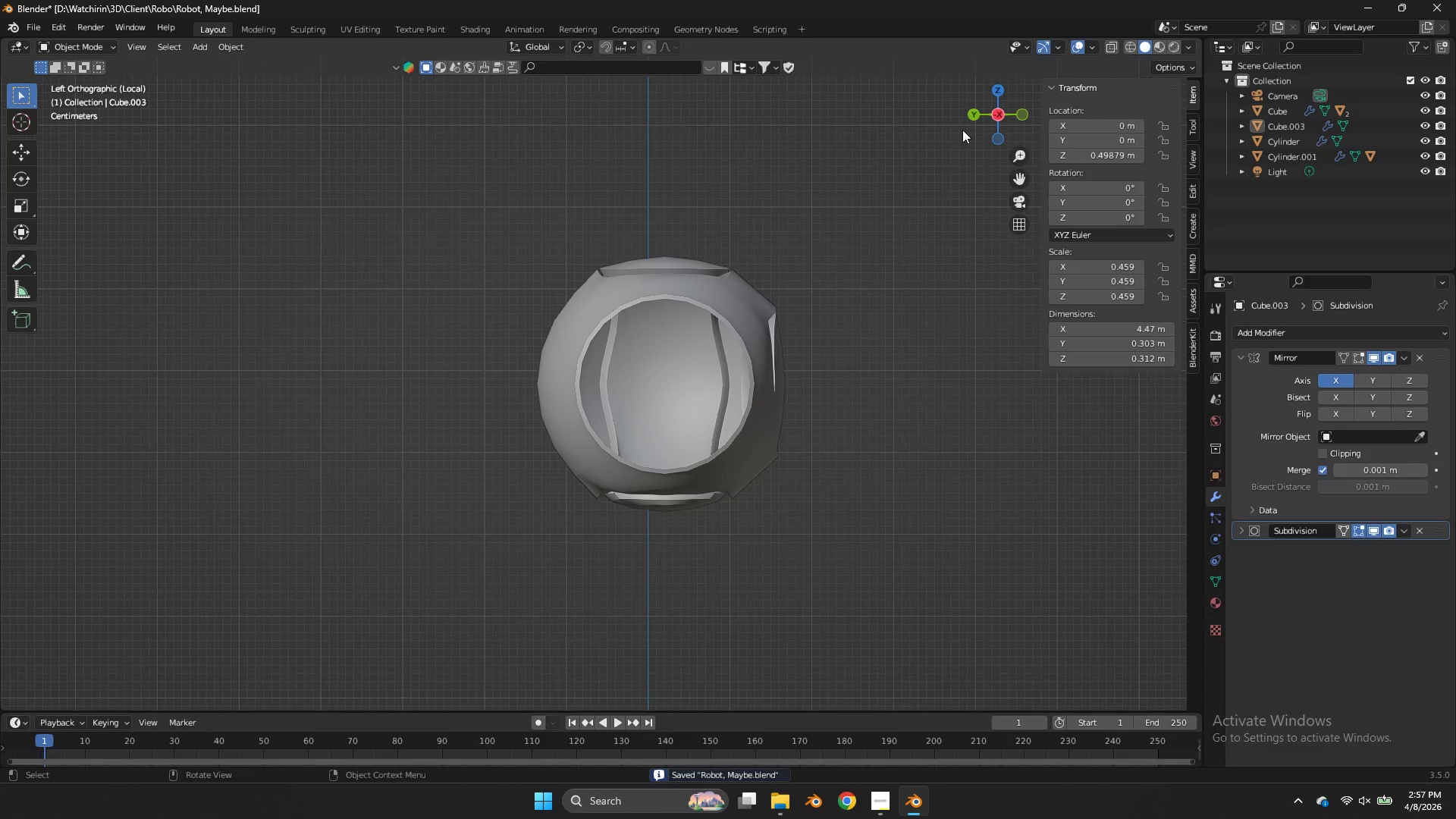 
left_click_drag(start_coordinate=[977, 121], to_coordinate=[986, 124])
 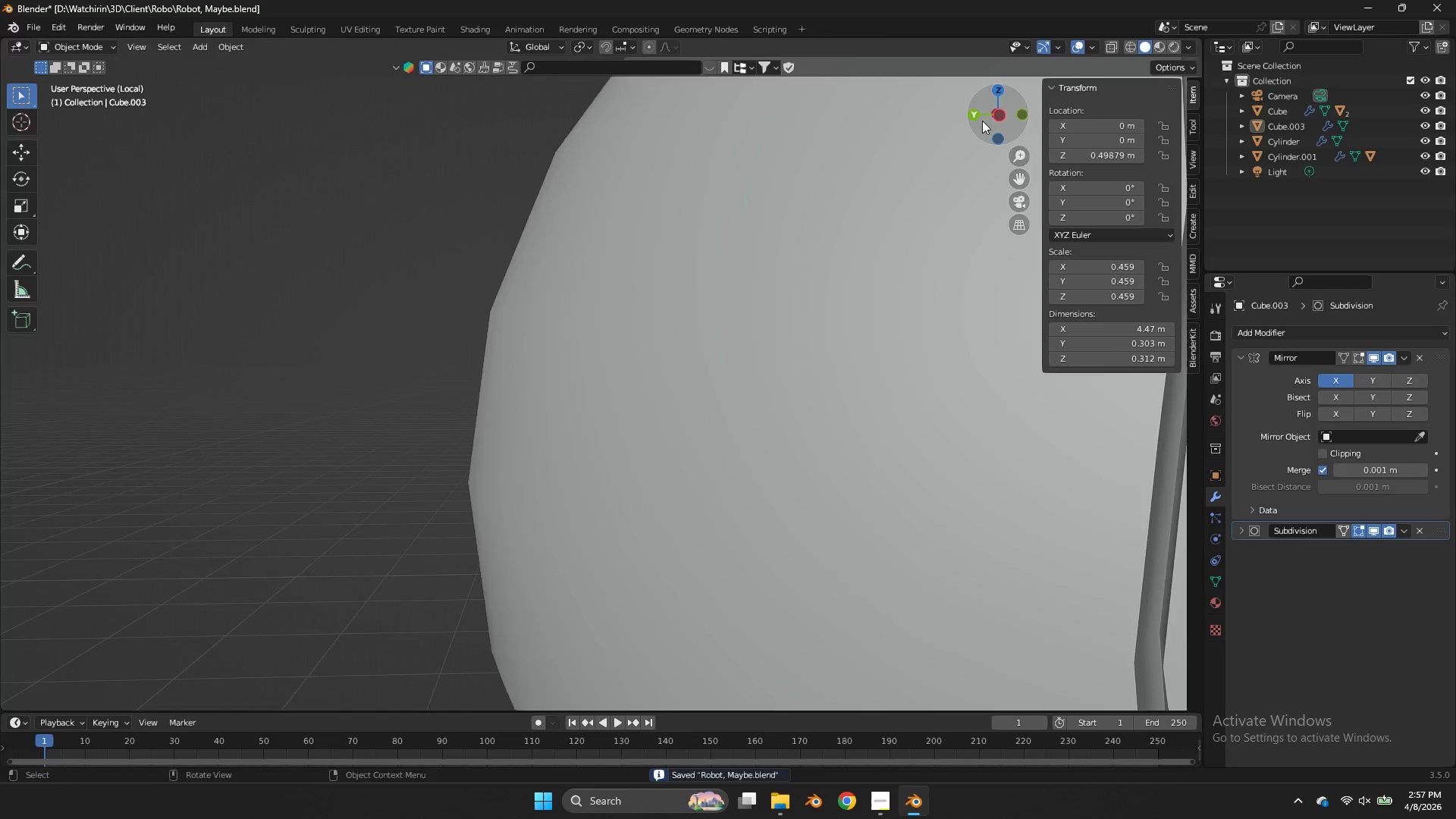 
left_click_drag(start_coordinate=[984, 120], to_coordinate=[734, 140])
 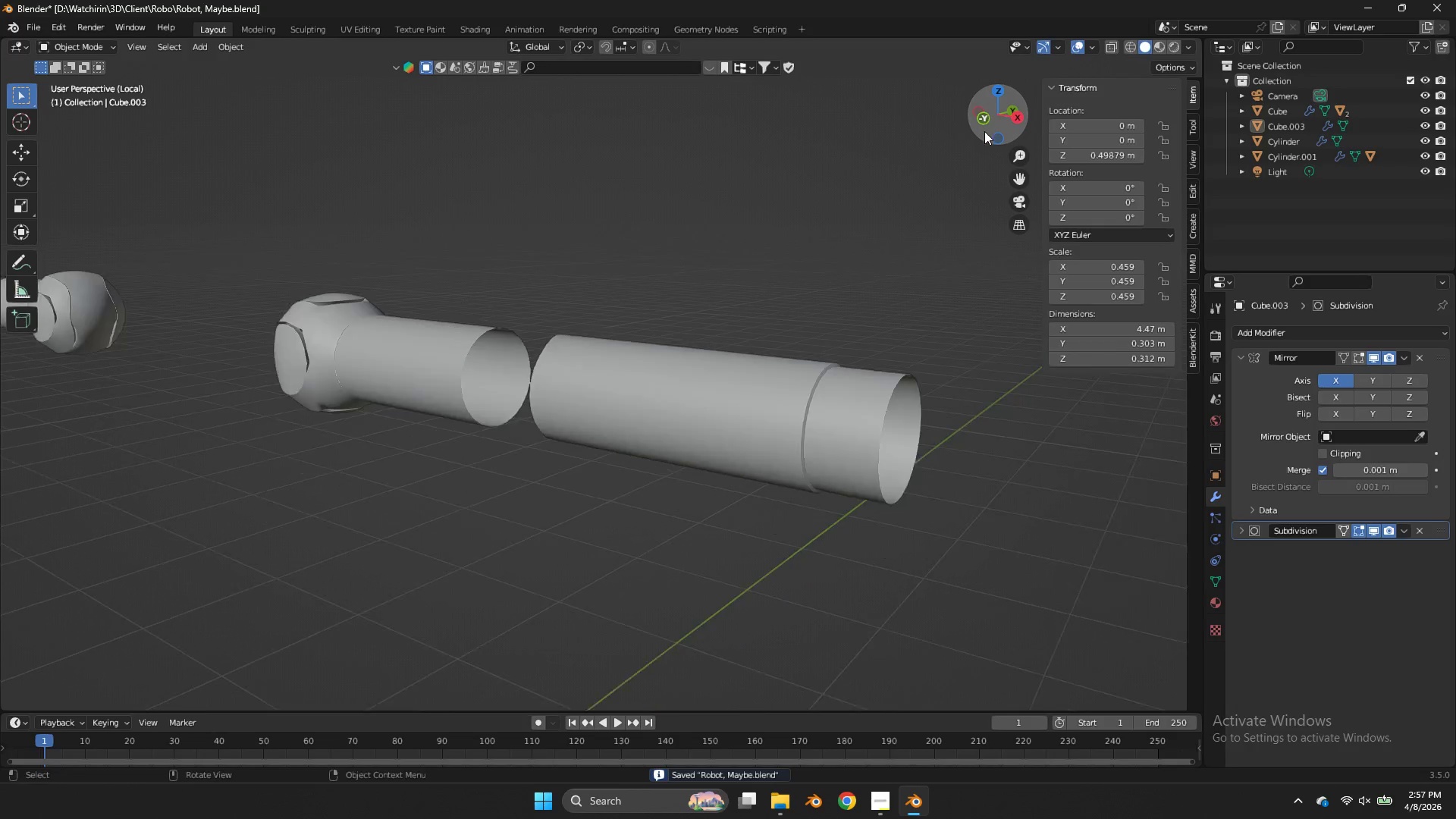 
key(Control+ControlLeft)
 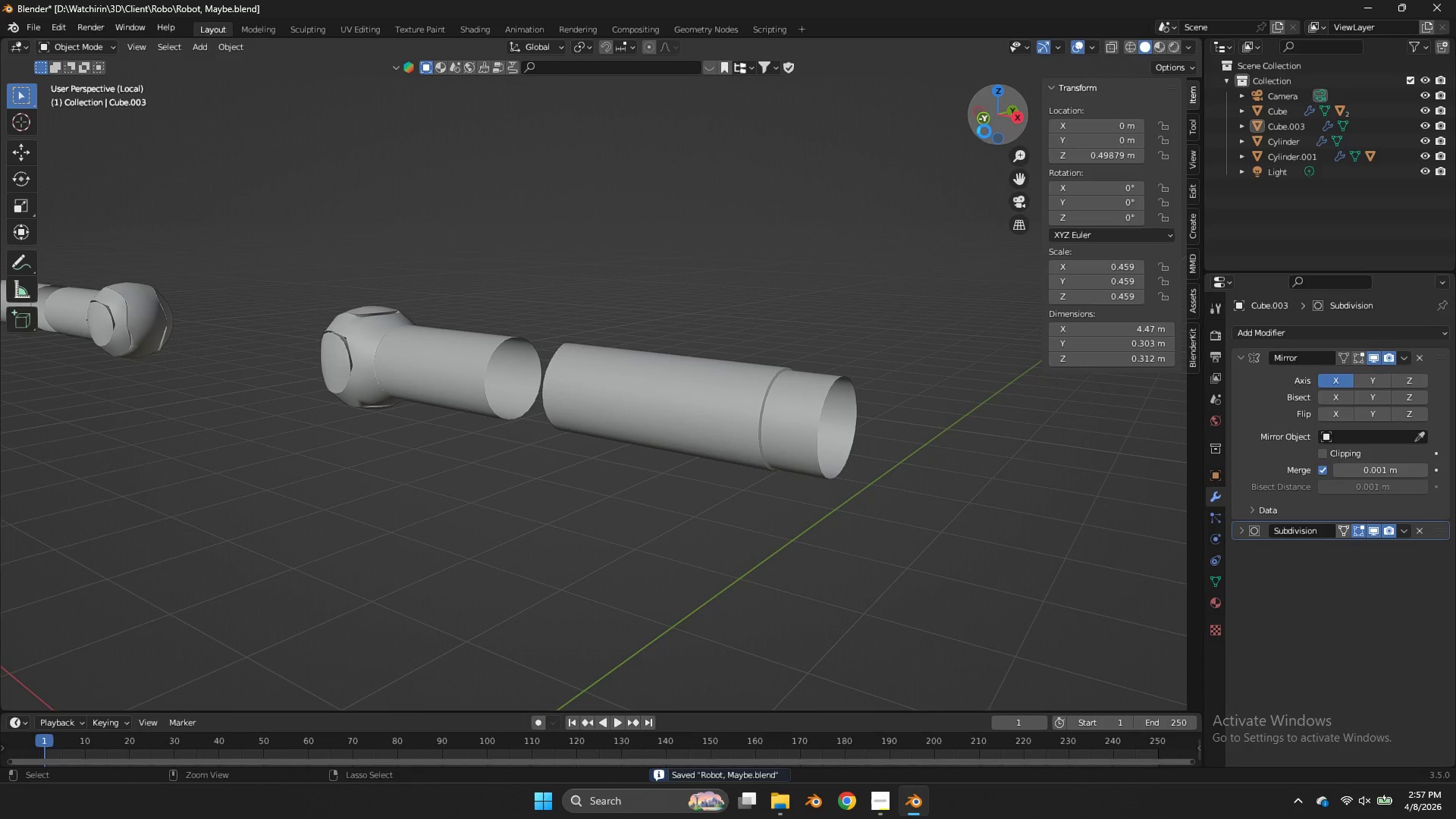 
key(Control+S)
 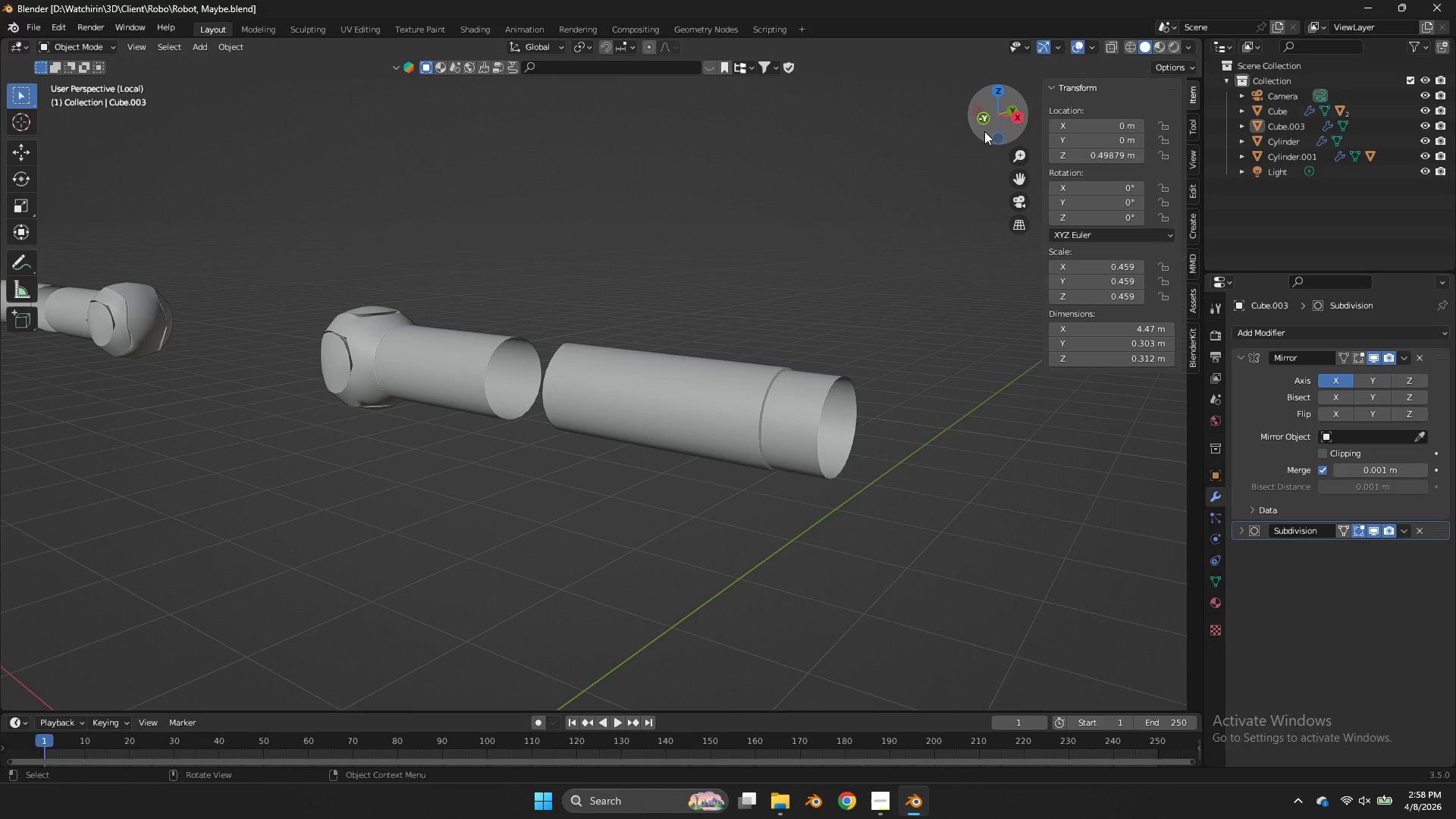 
scroll: coordinate [984, 129], scroll_direction: down, amount: 4.0
 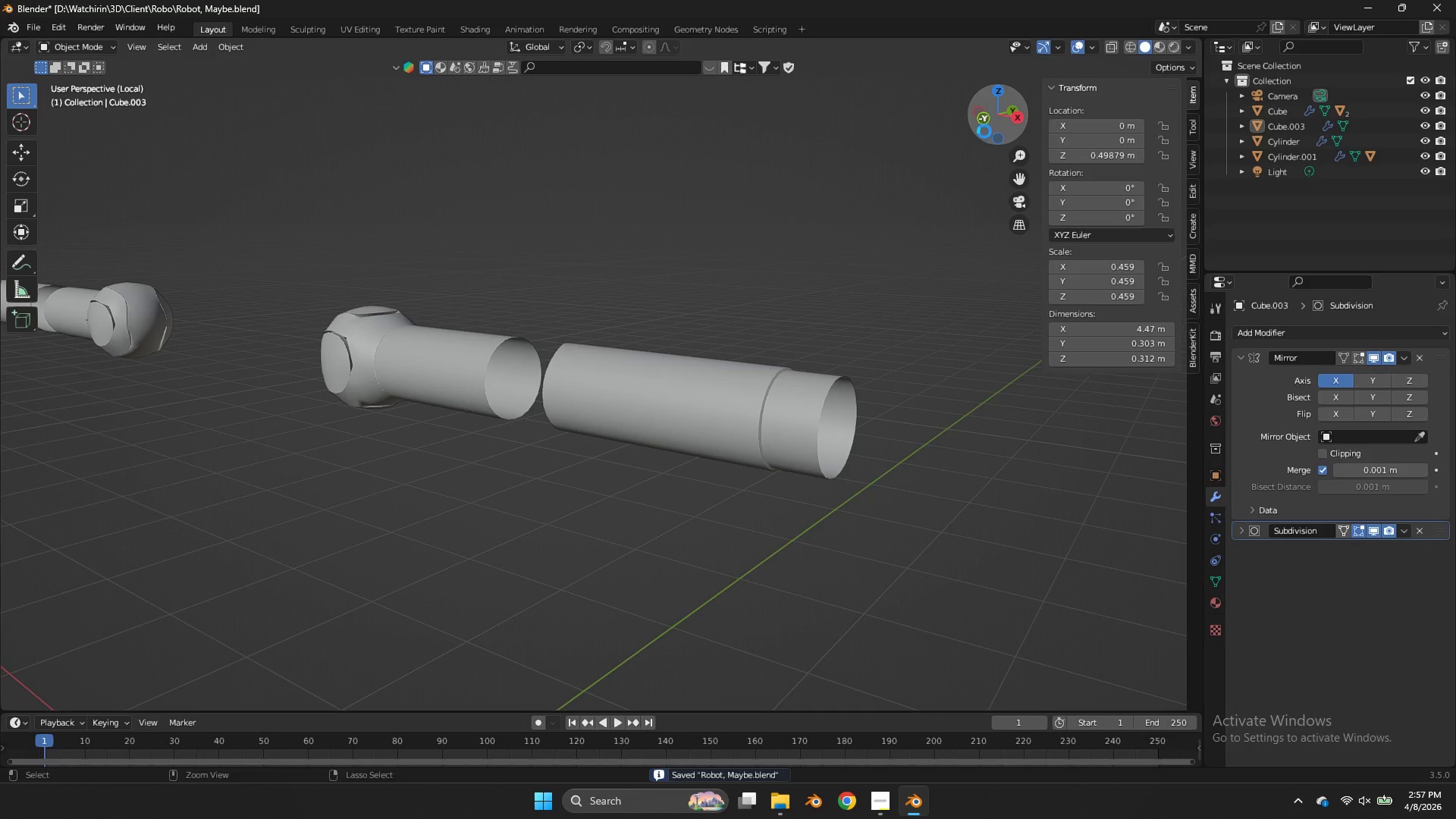 
wait(17.47)
 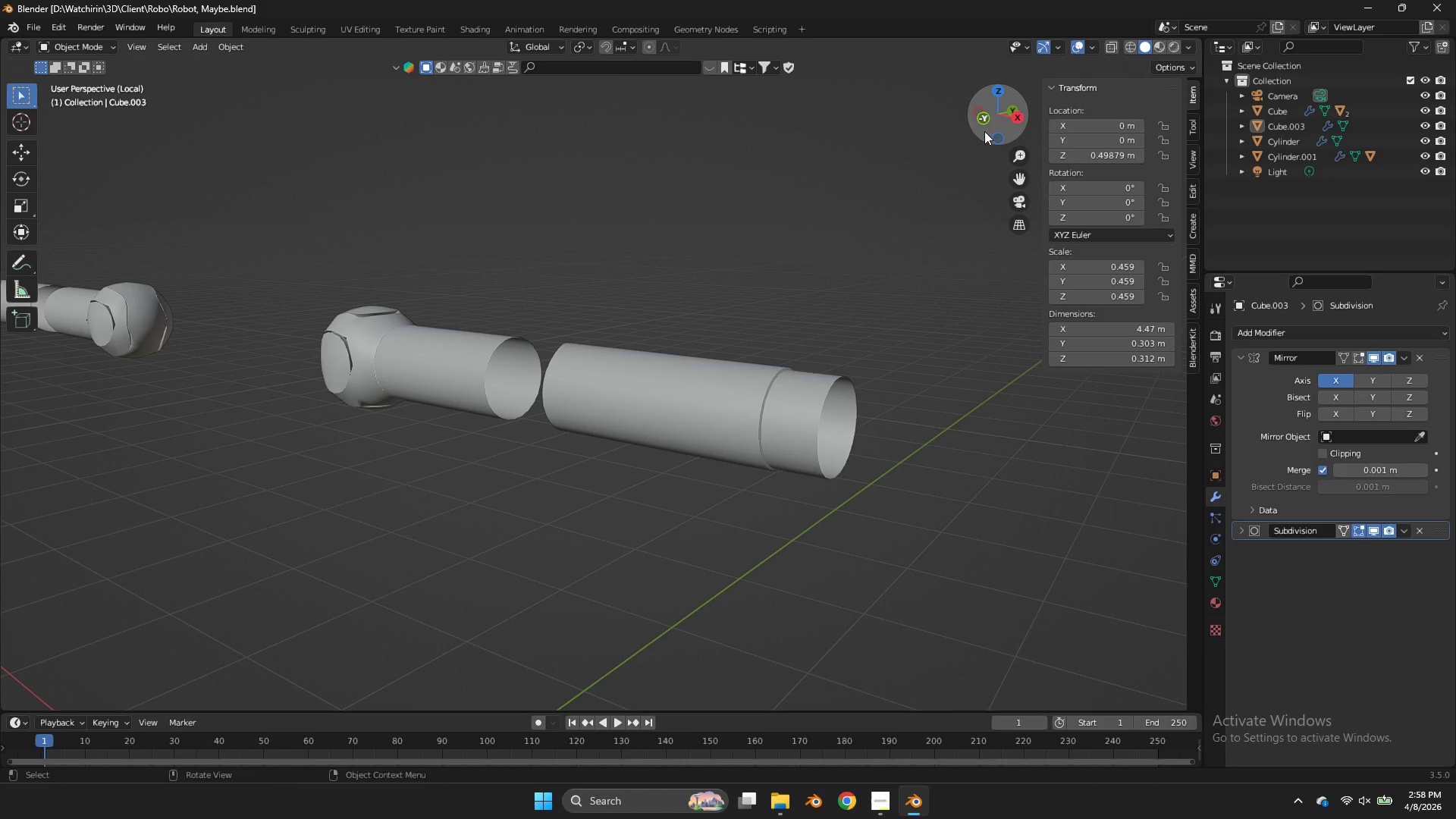 
scroll: coordinate [893, 331], scroll_direction: up, amount: 2.0
 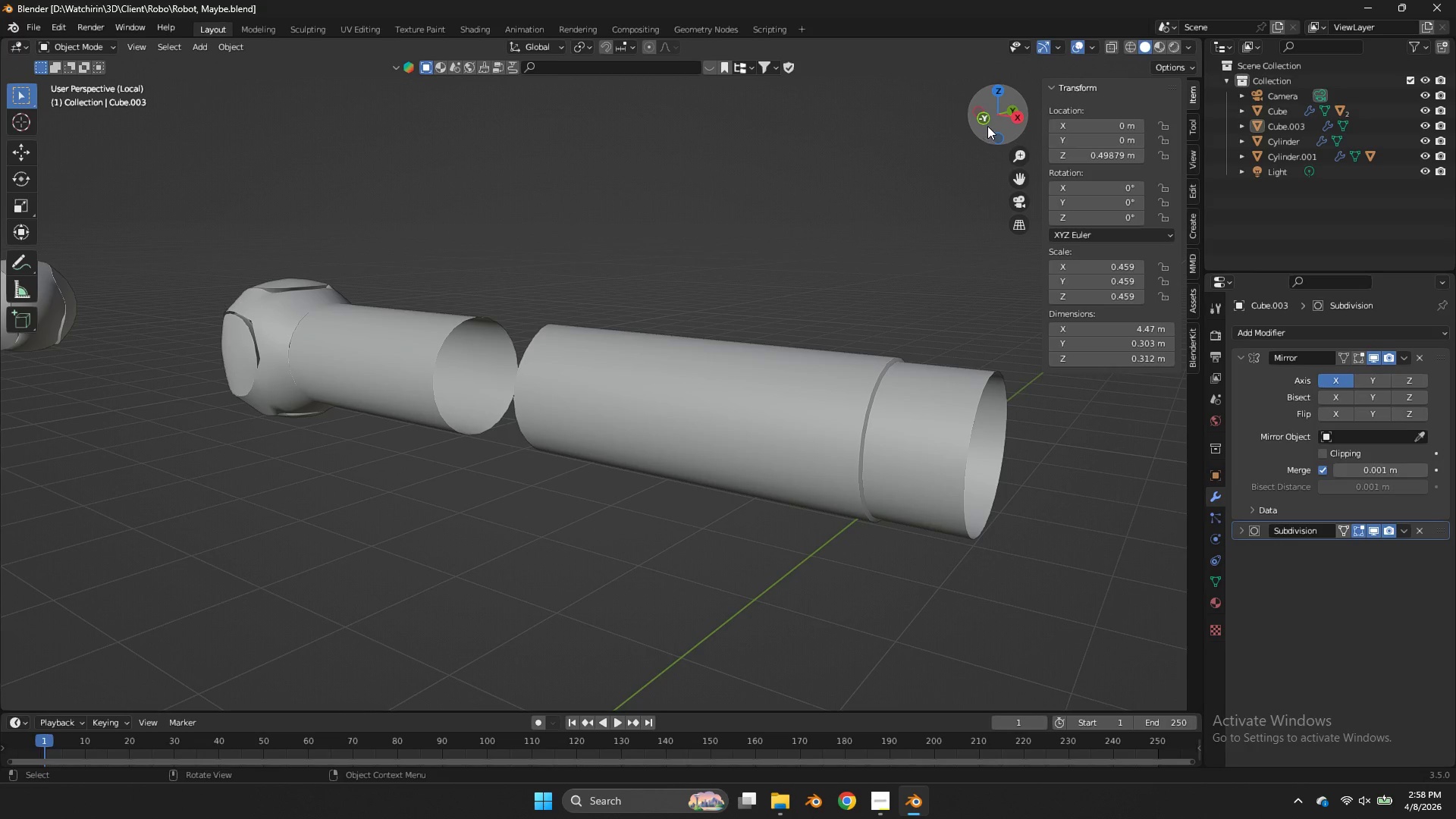 
left_click([986, 125])
 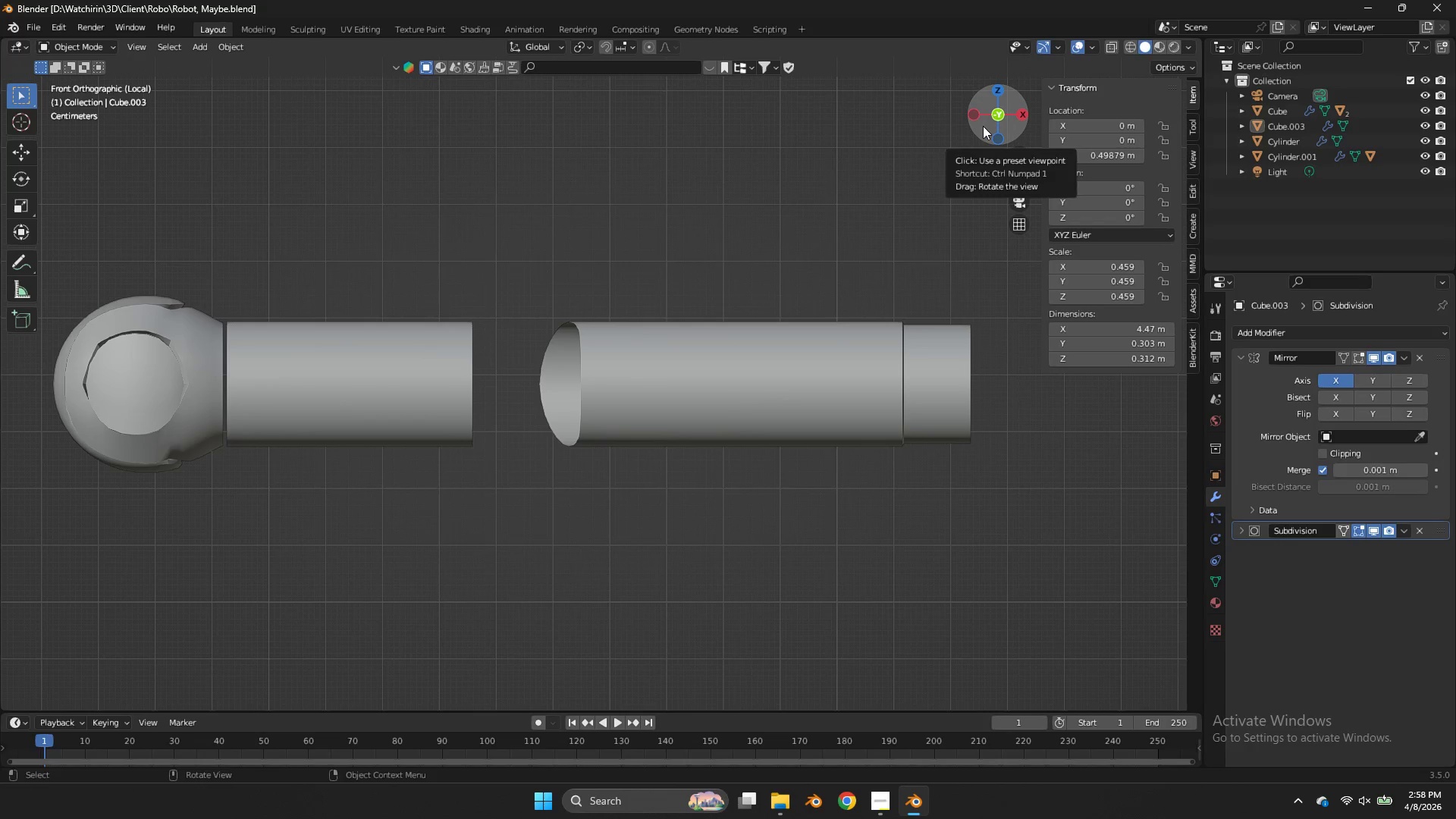 
left_click_drag(start_coordinate=[1022, 185], to_coordinate=[917, 192])
 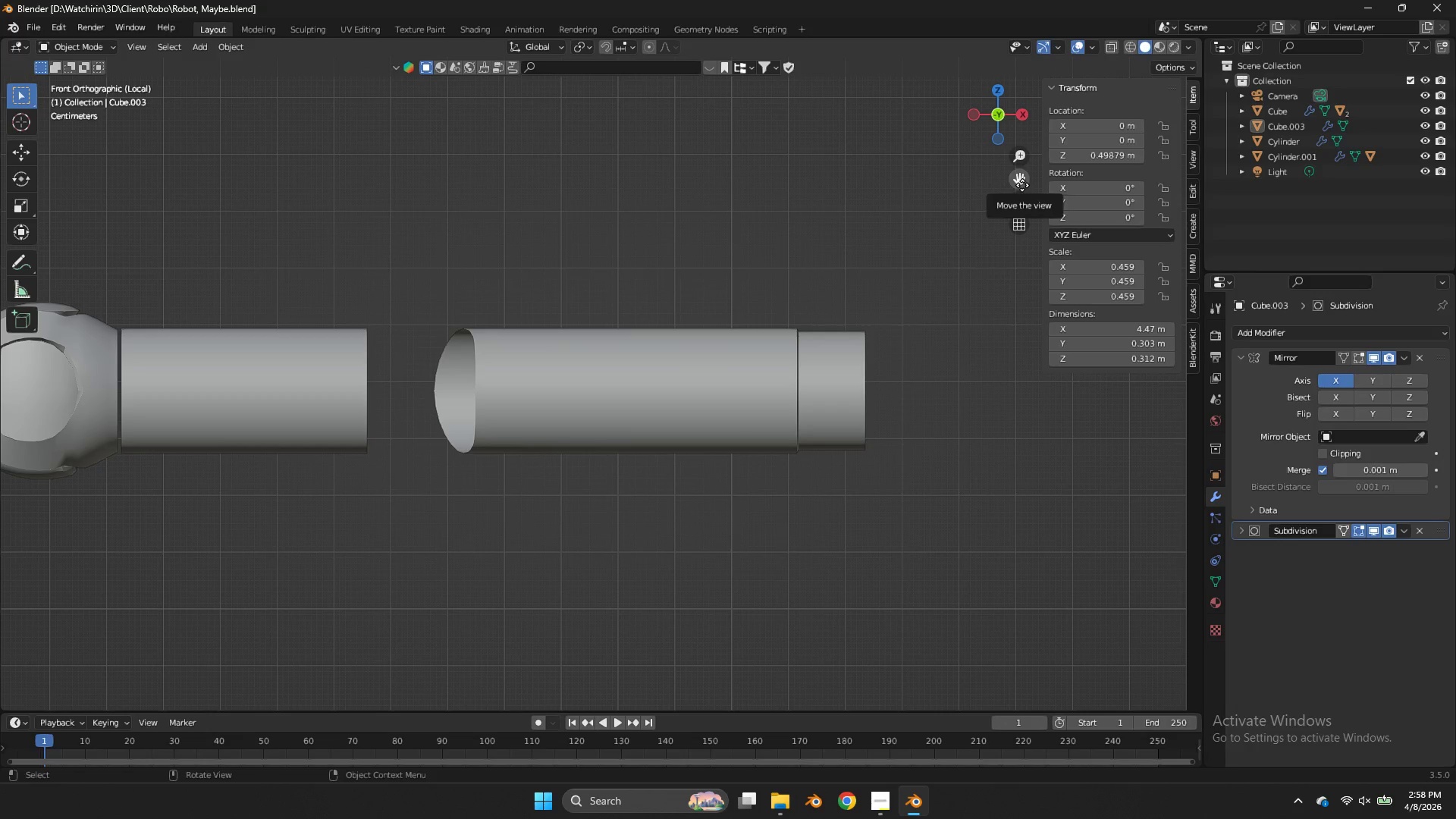 
wait(16.44)
 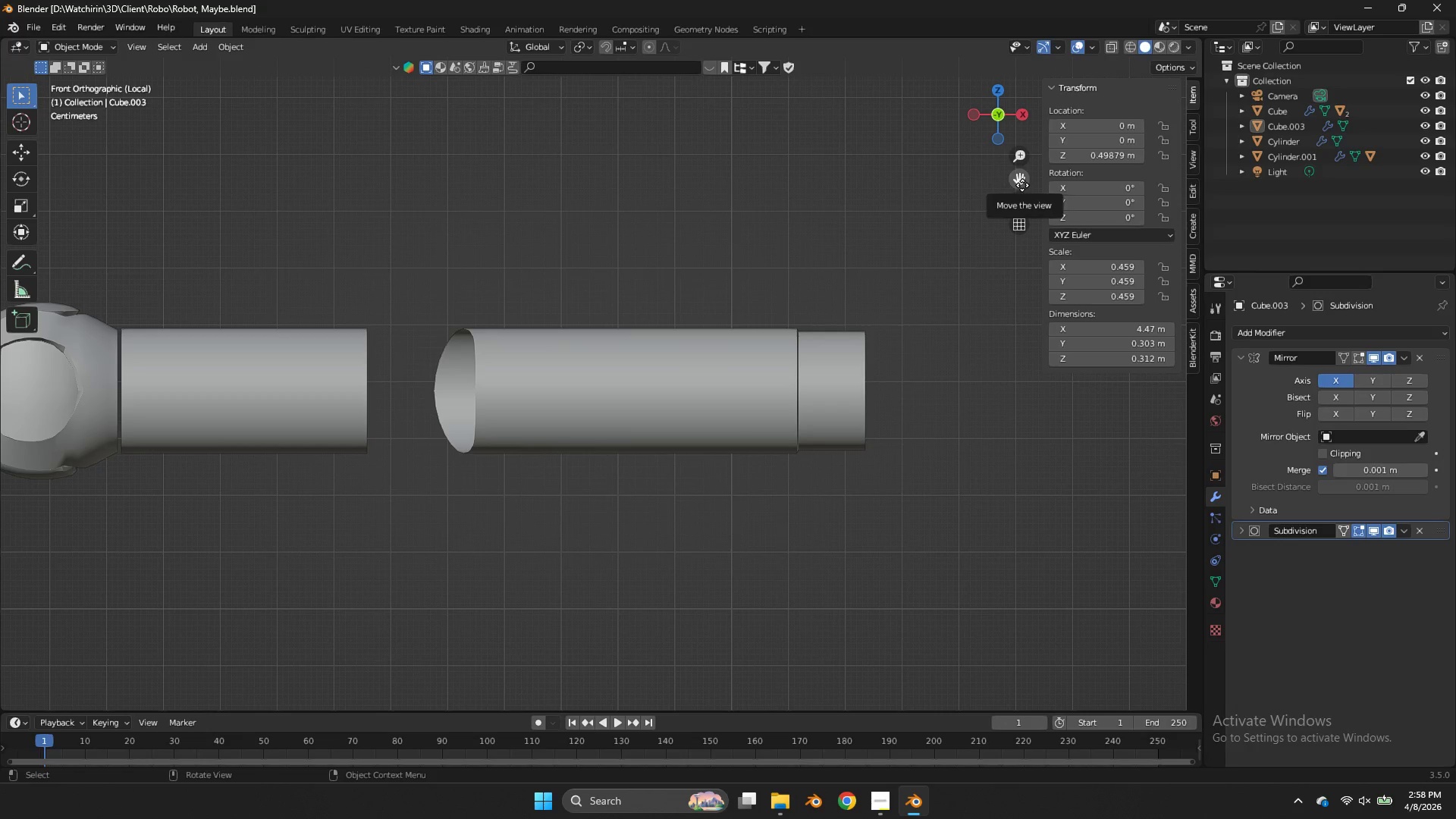 
left_click([1001, 93])
 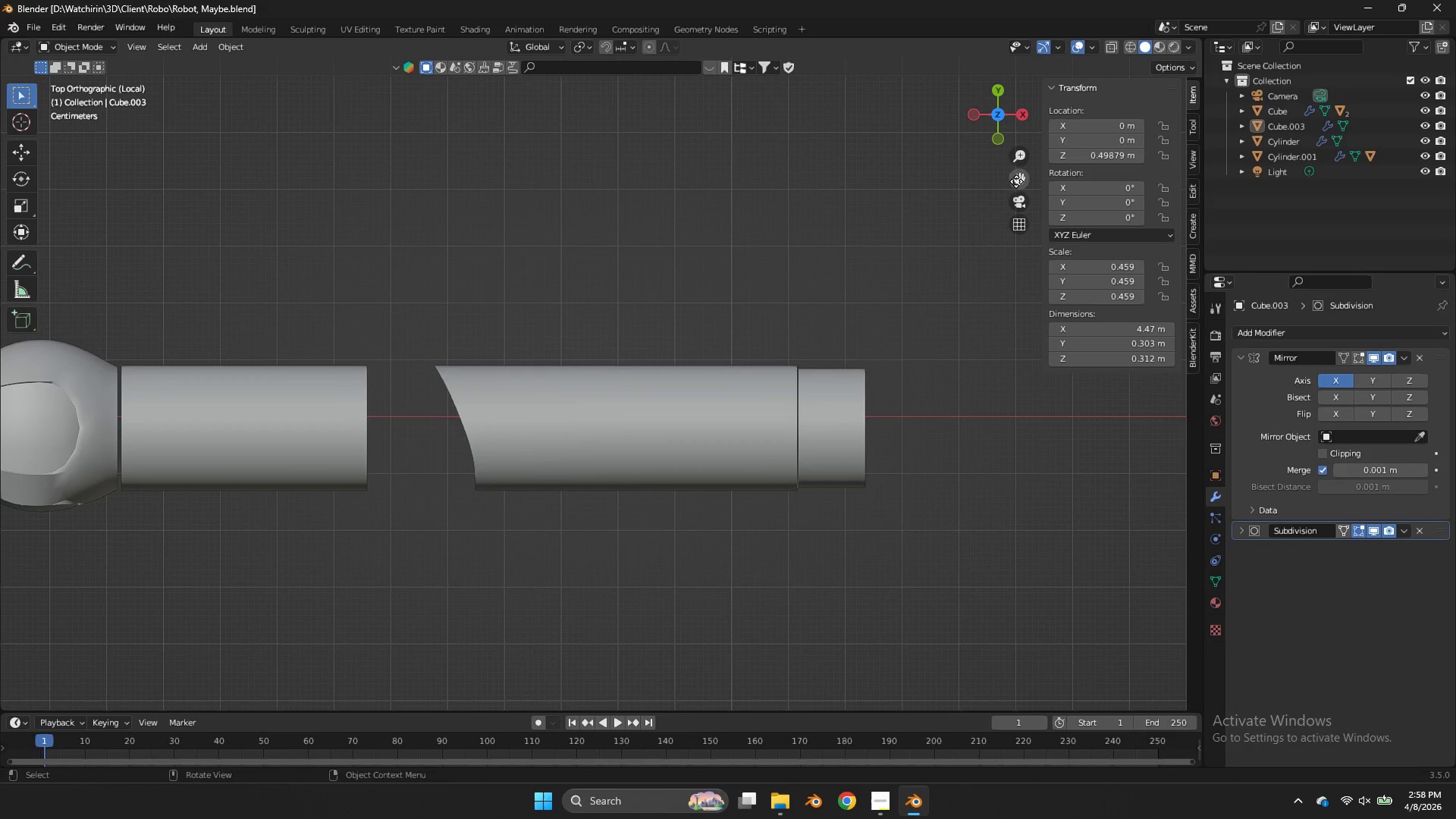 
left_click_drag(start_coordinate=[1016, 183], to_coordinate=[727, 192])
 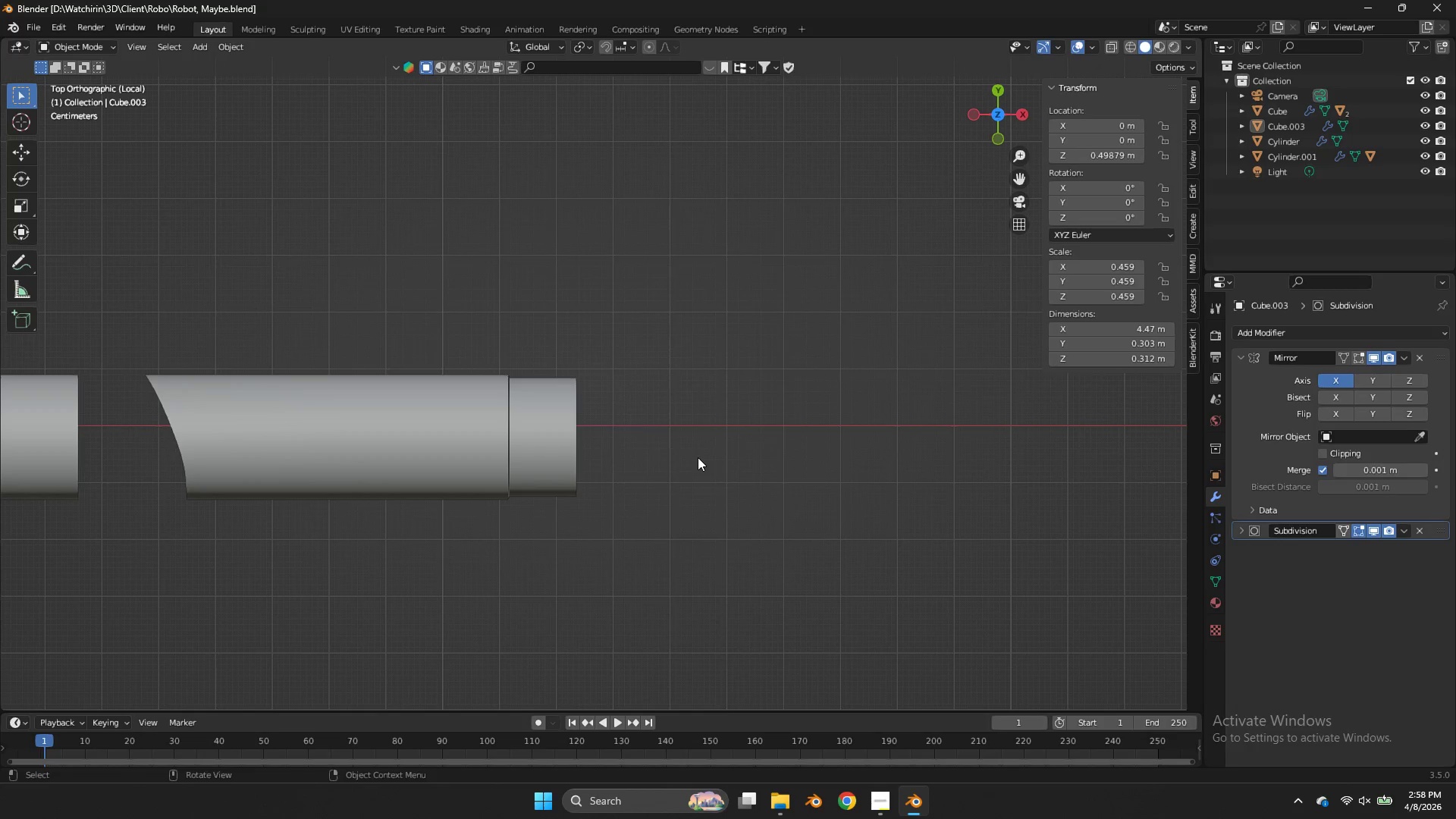 
wait(8.59)
 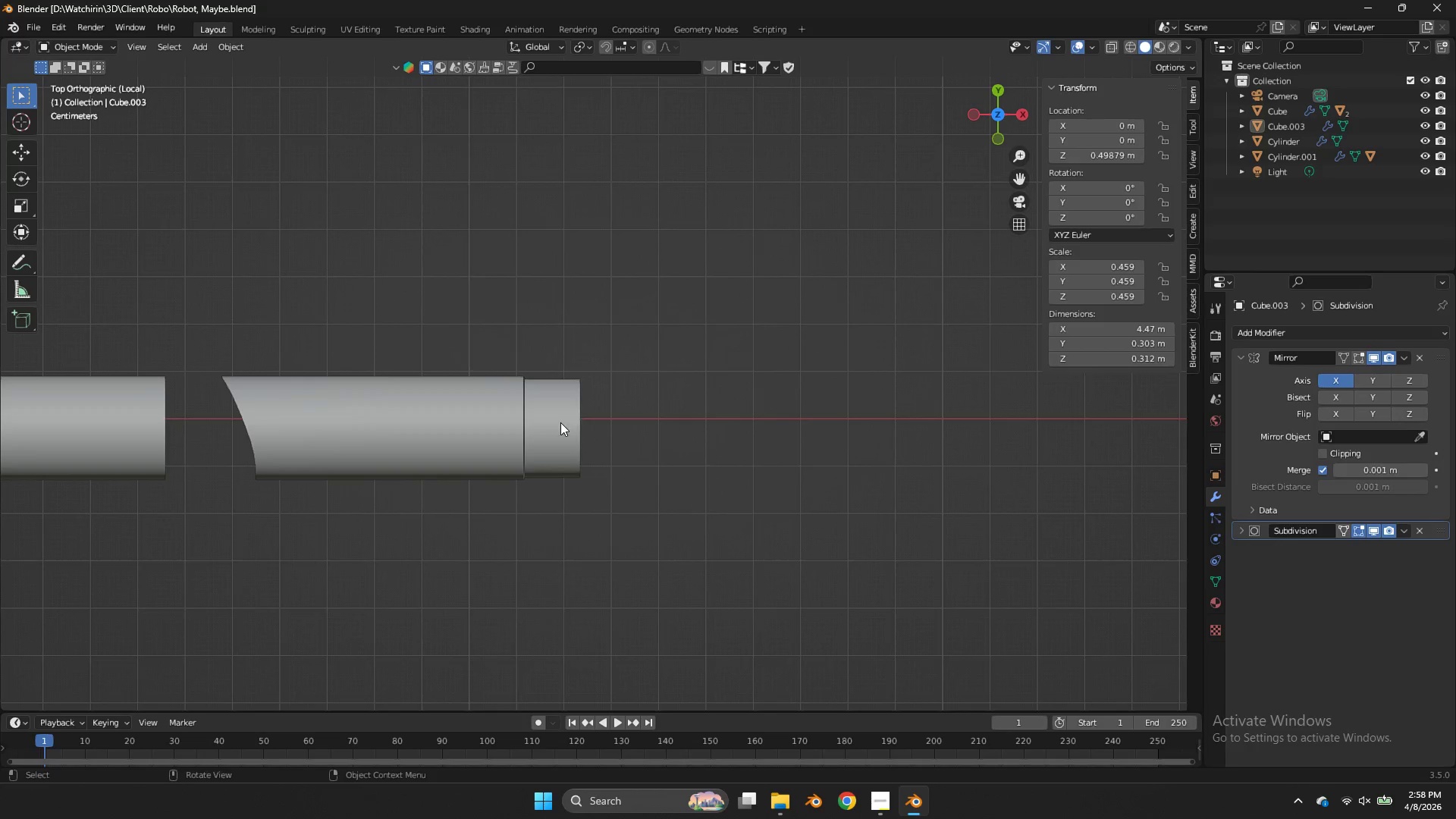 
left_click([560, 422])
 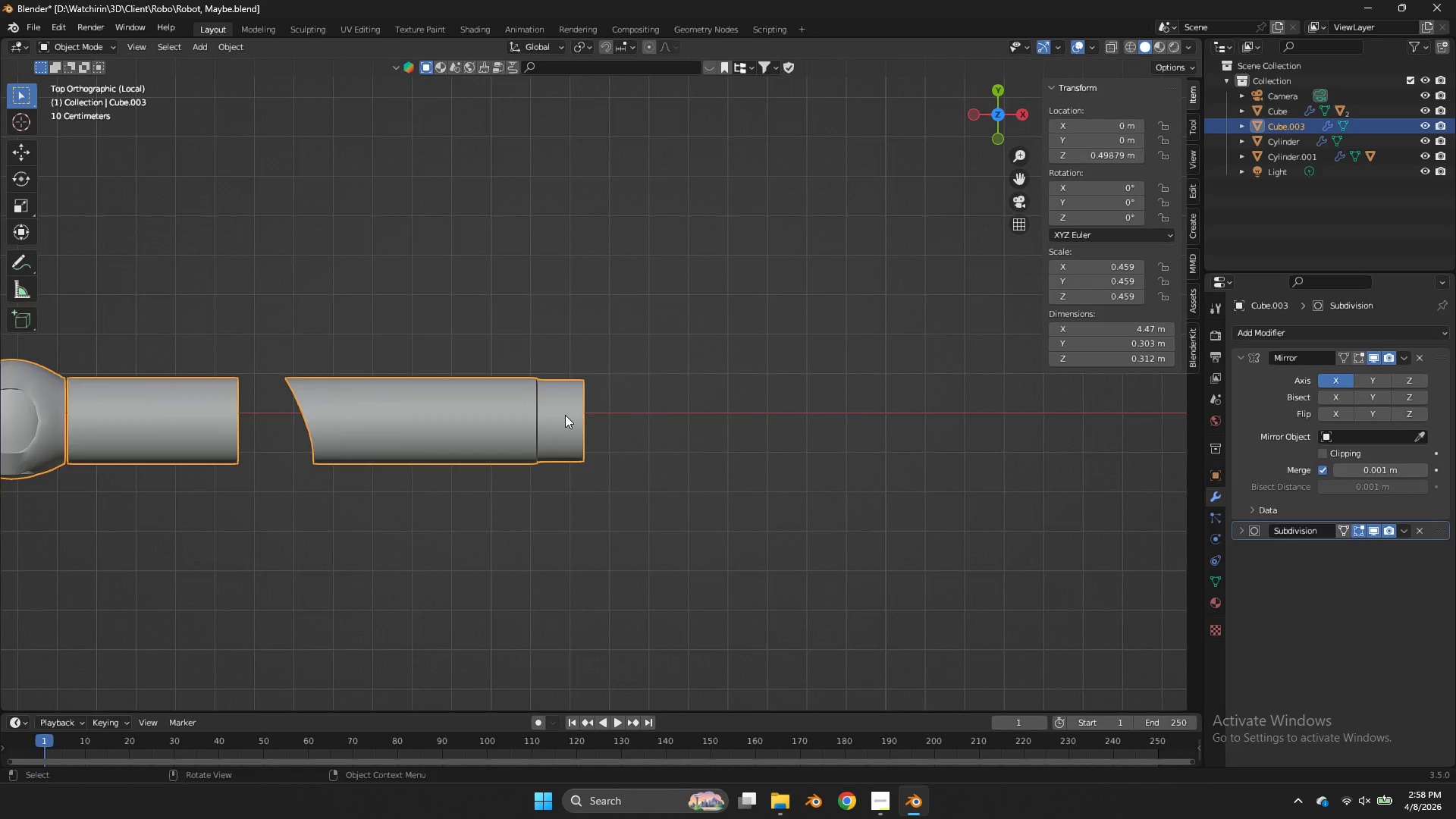 
scroll: coordinate [657, 397], scroll_direction: down, amount: 8.0
 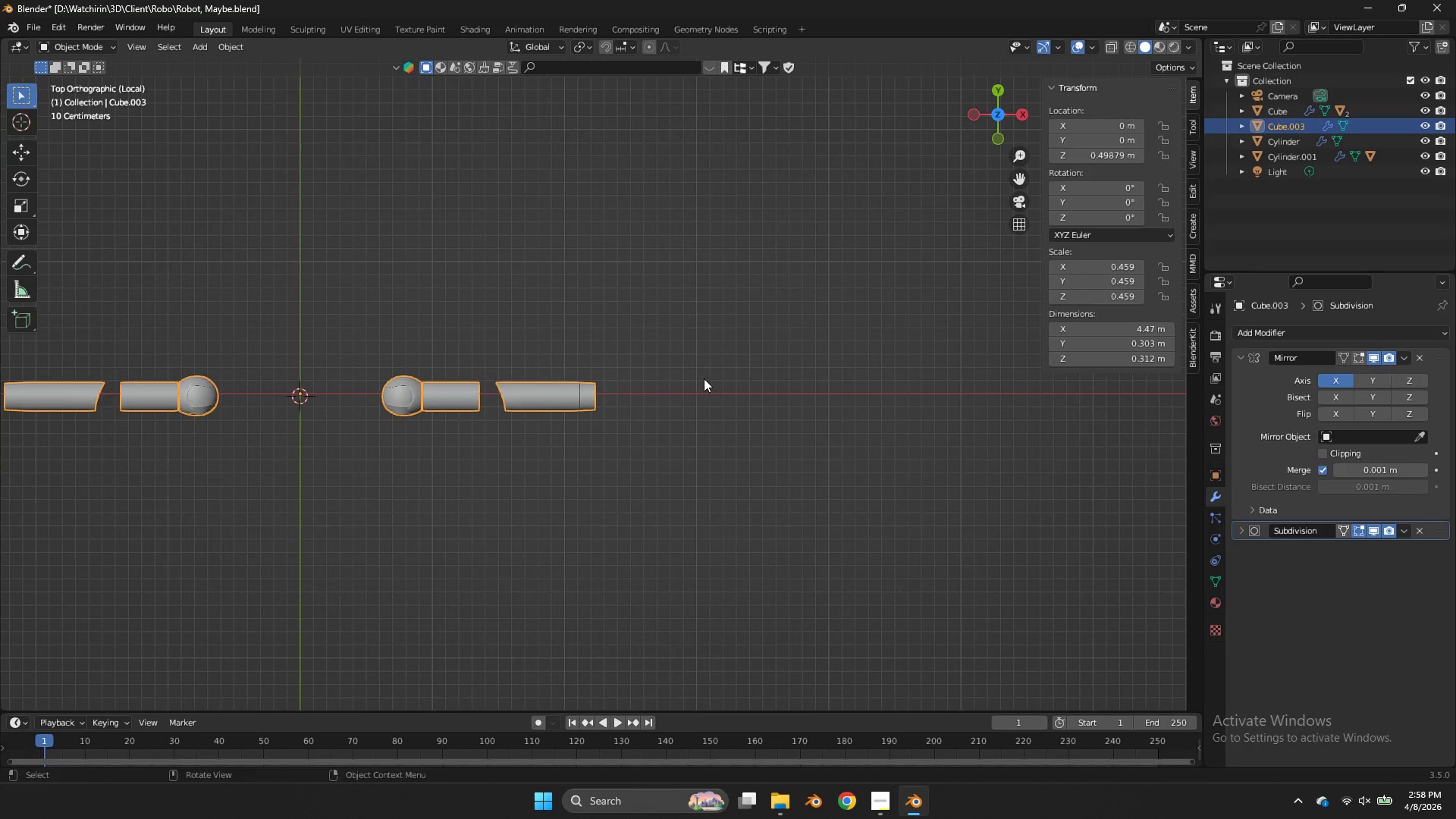 
key(Shift+A)
 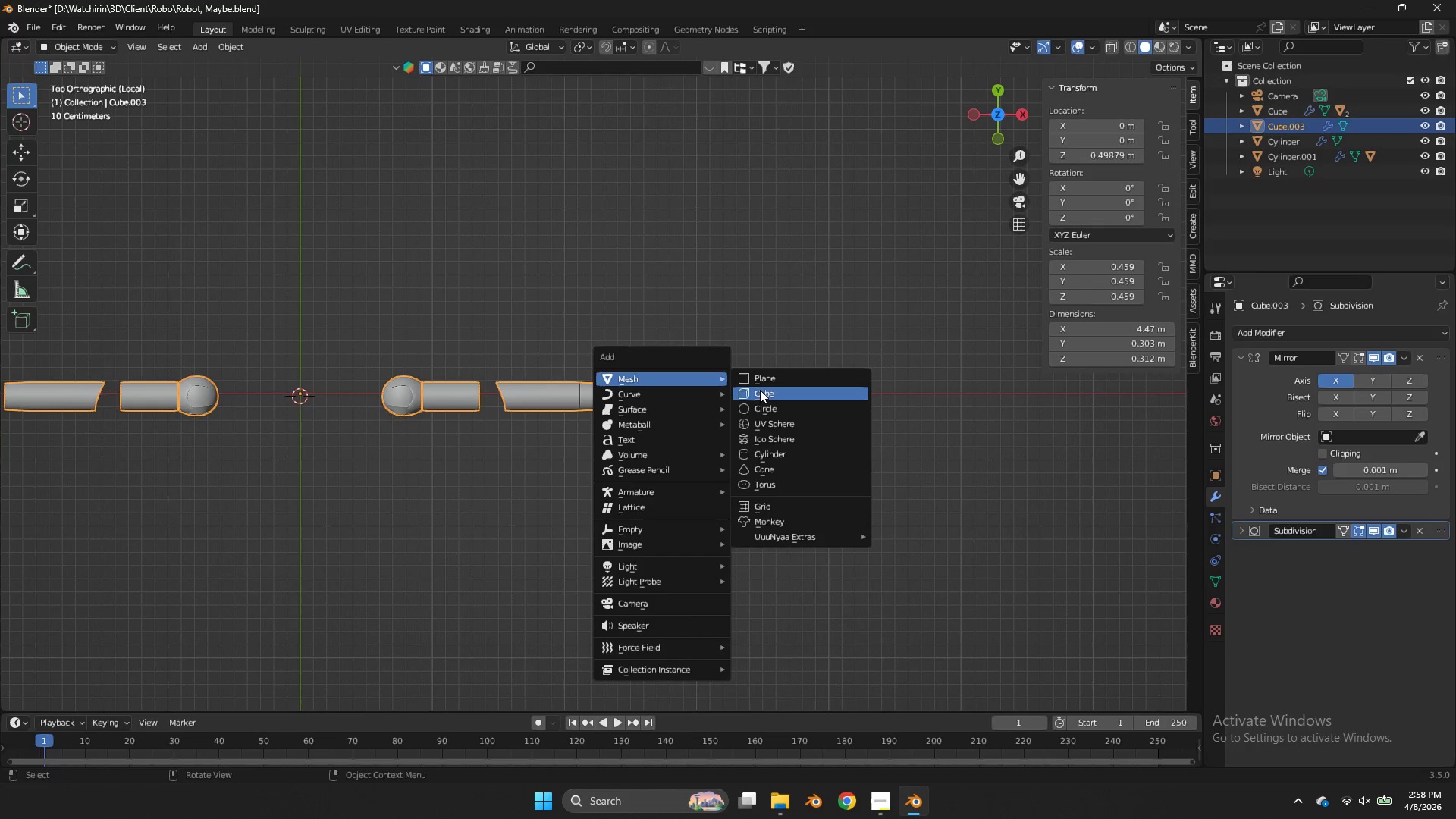 
left_click([764, 391])
 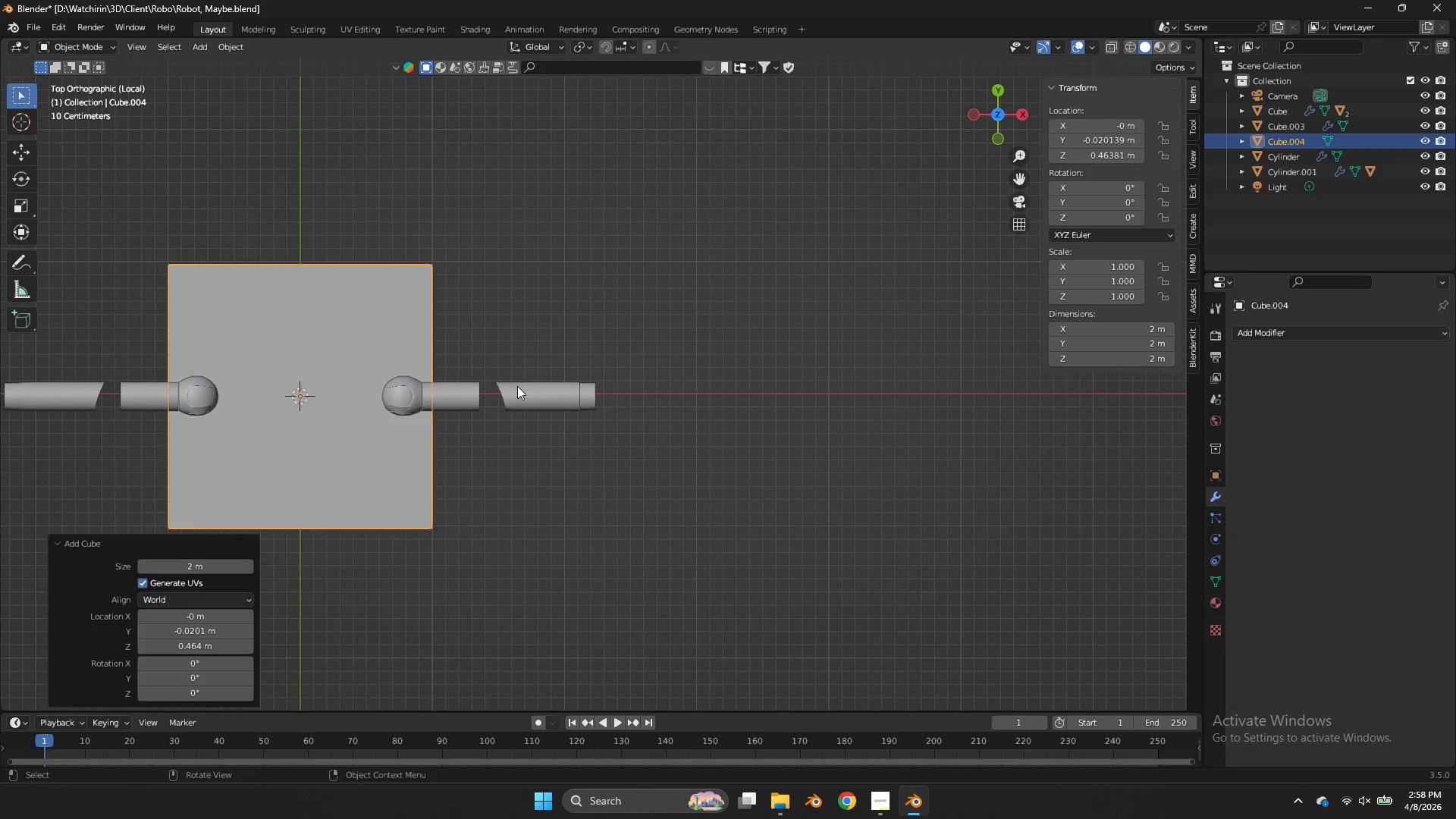 
key(Tab)
type(as)
 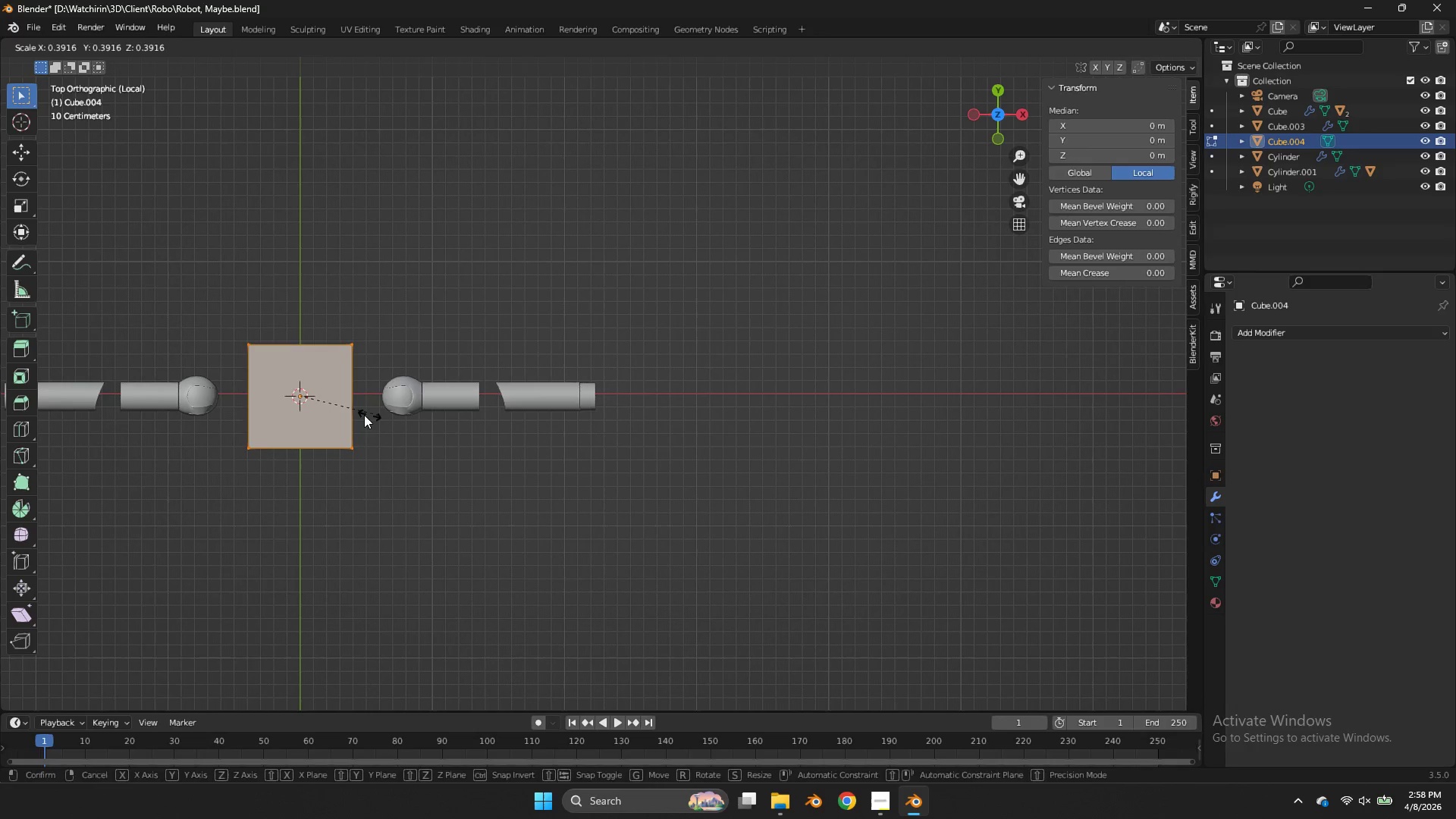 
left_click([363, 415])
 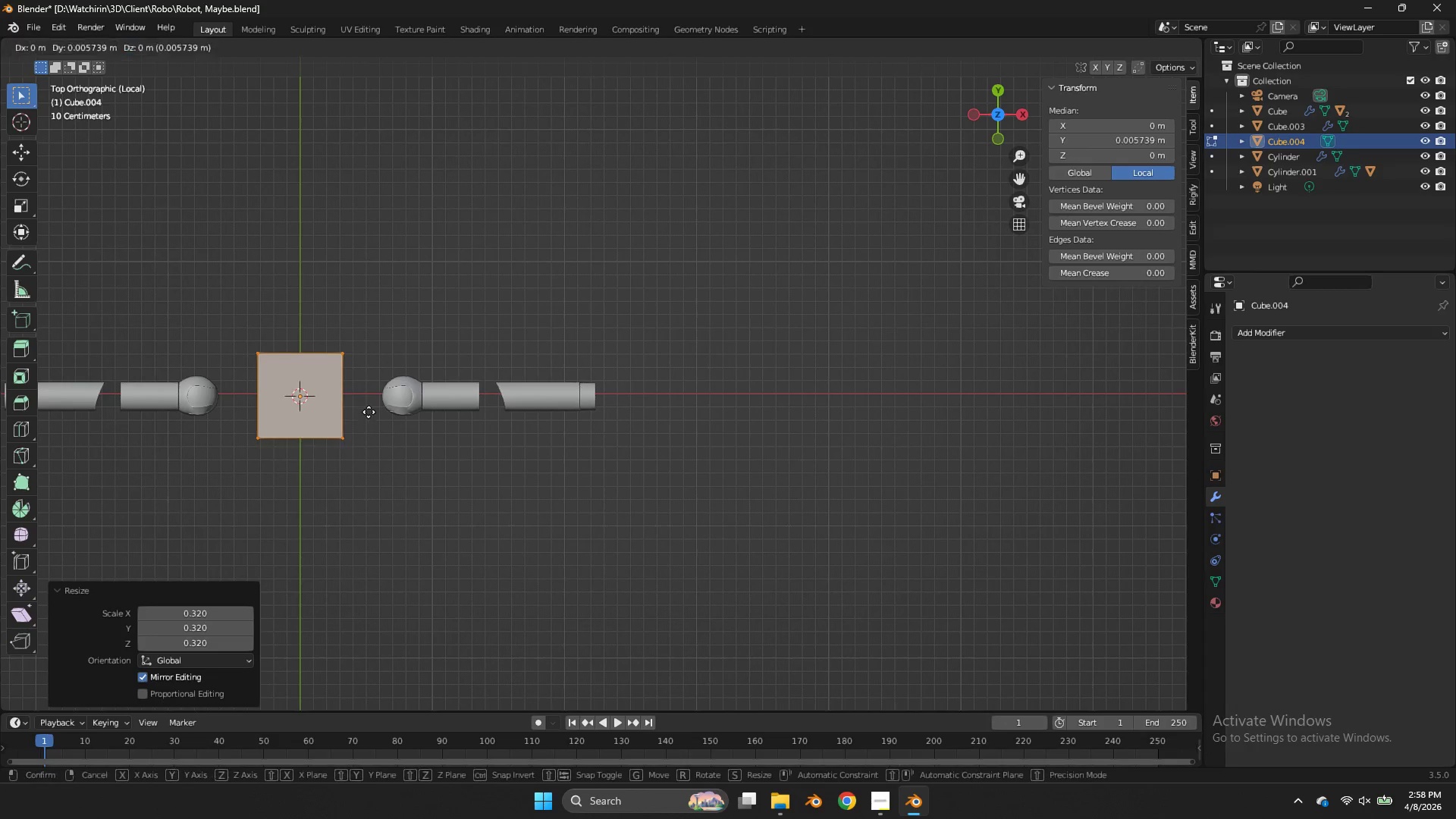 
type(gx)
 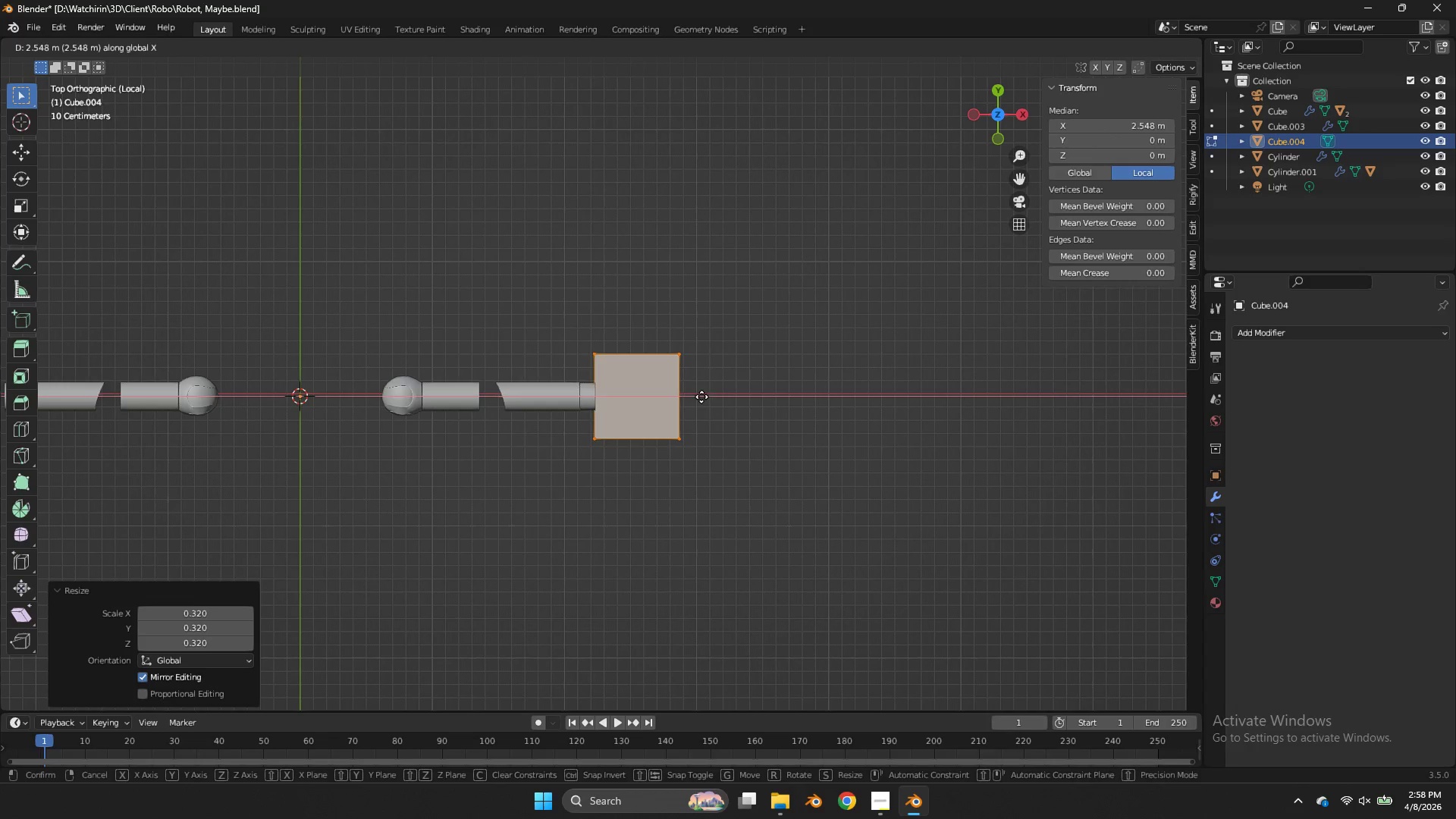 
left_click([711, 401])
 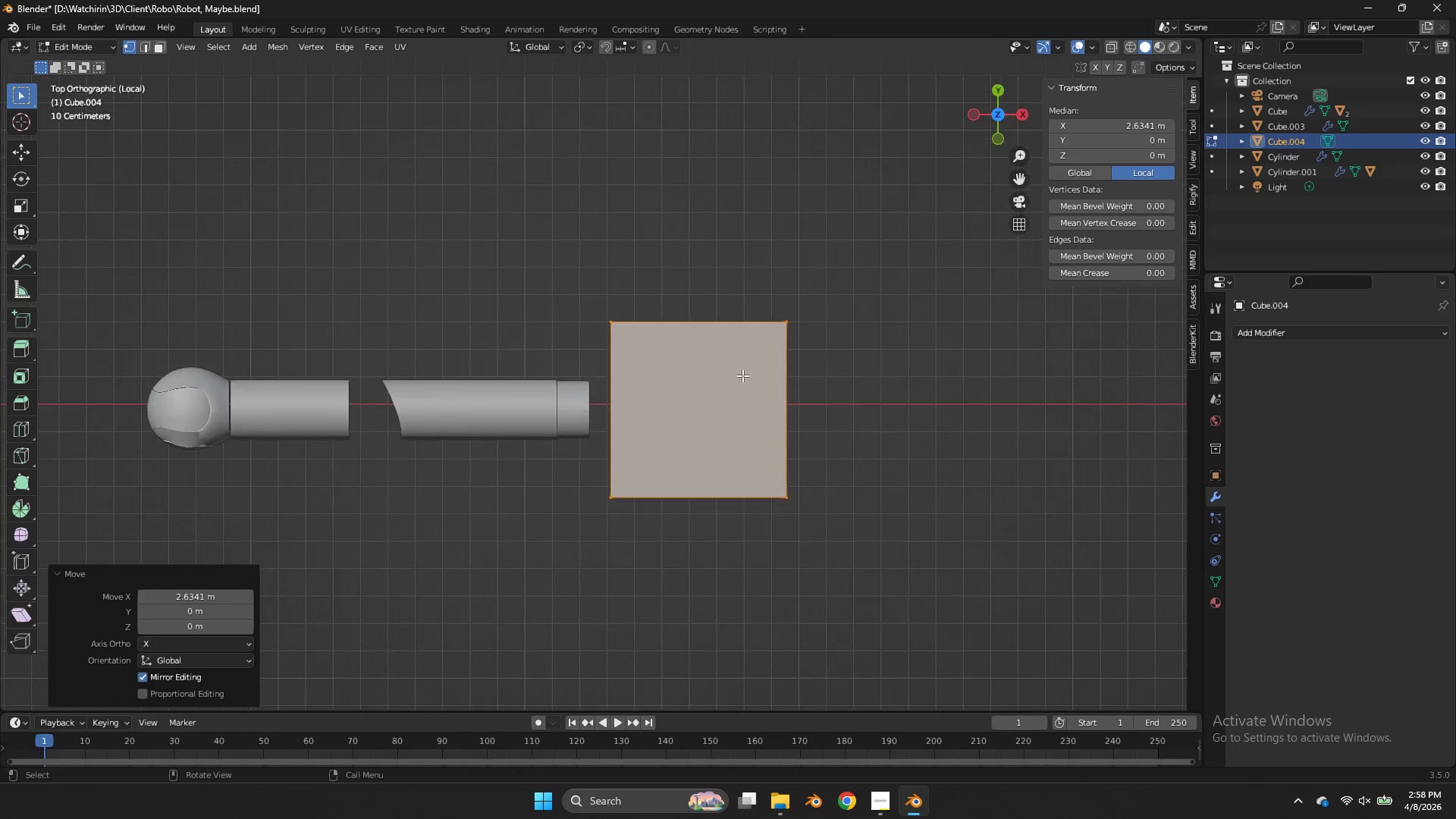 
scroll: coordinate [730, 385], scroll_direction: up, amount: 4.0
 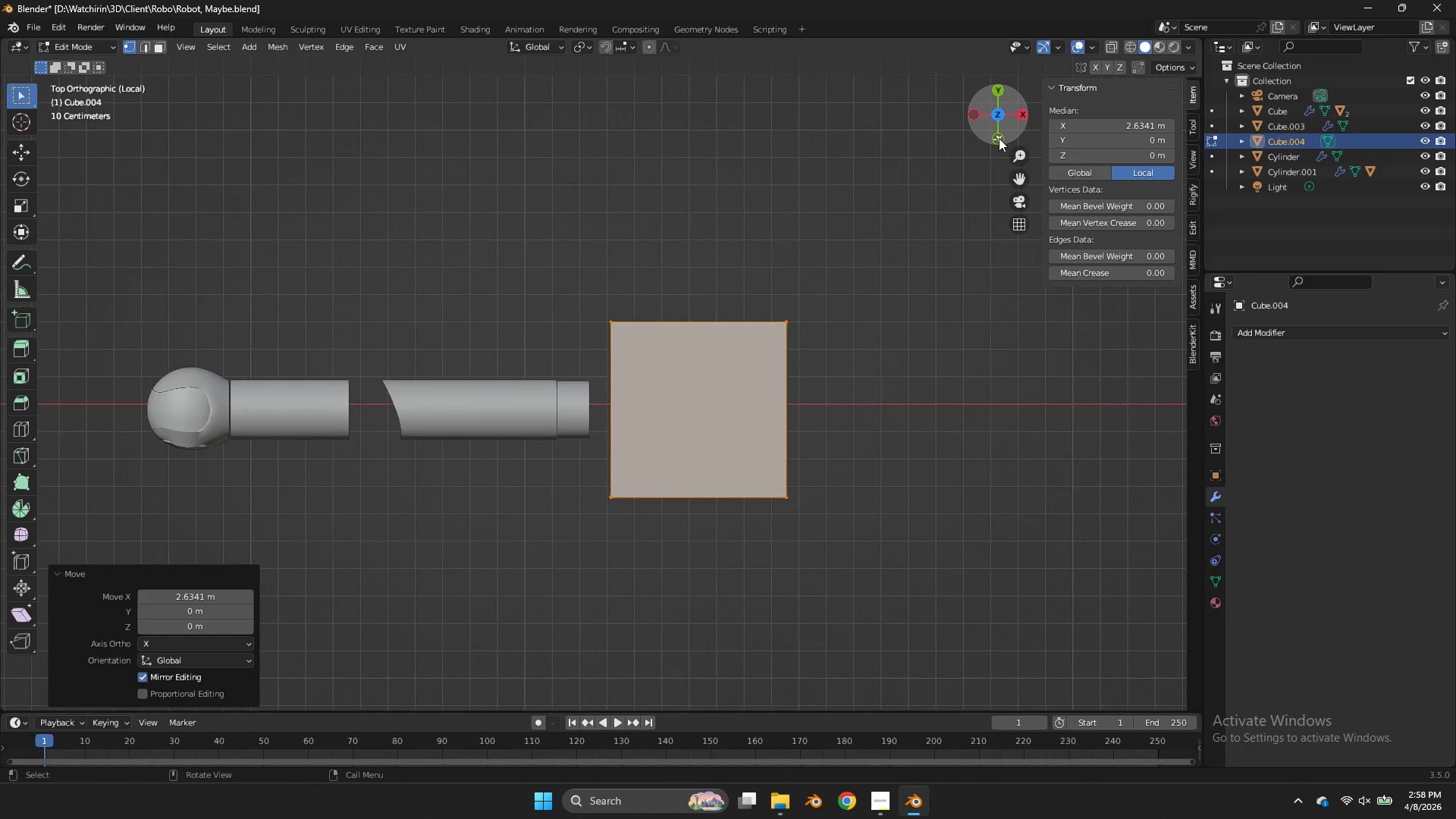 
left_click([999, 138])
 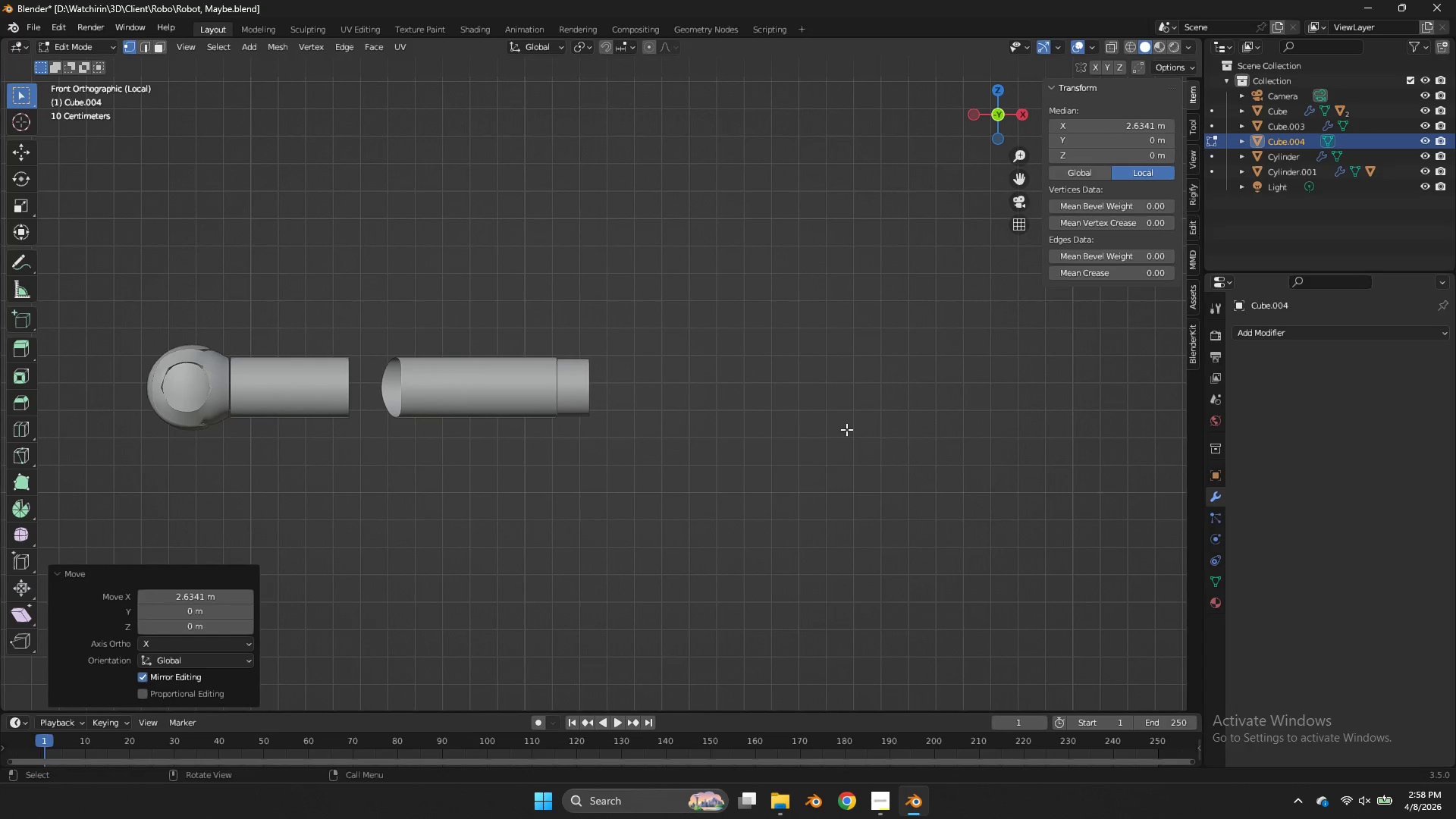 
type(gz)
 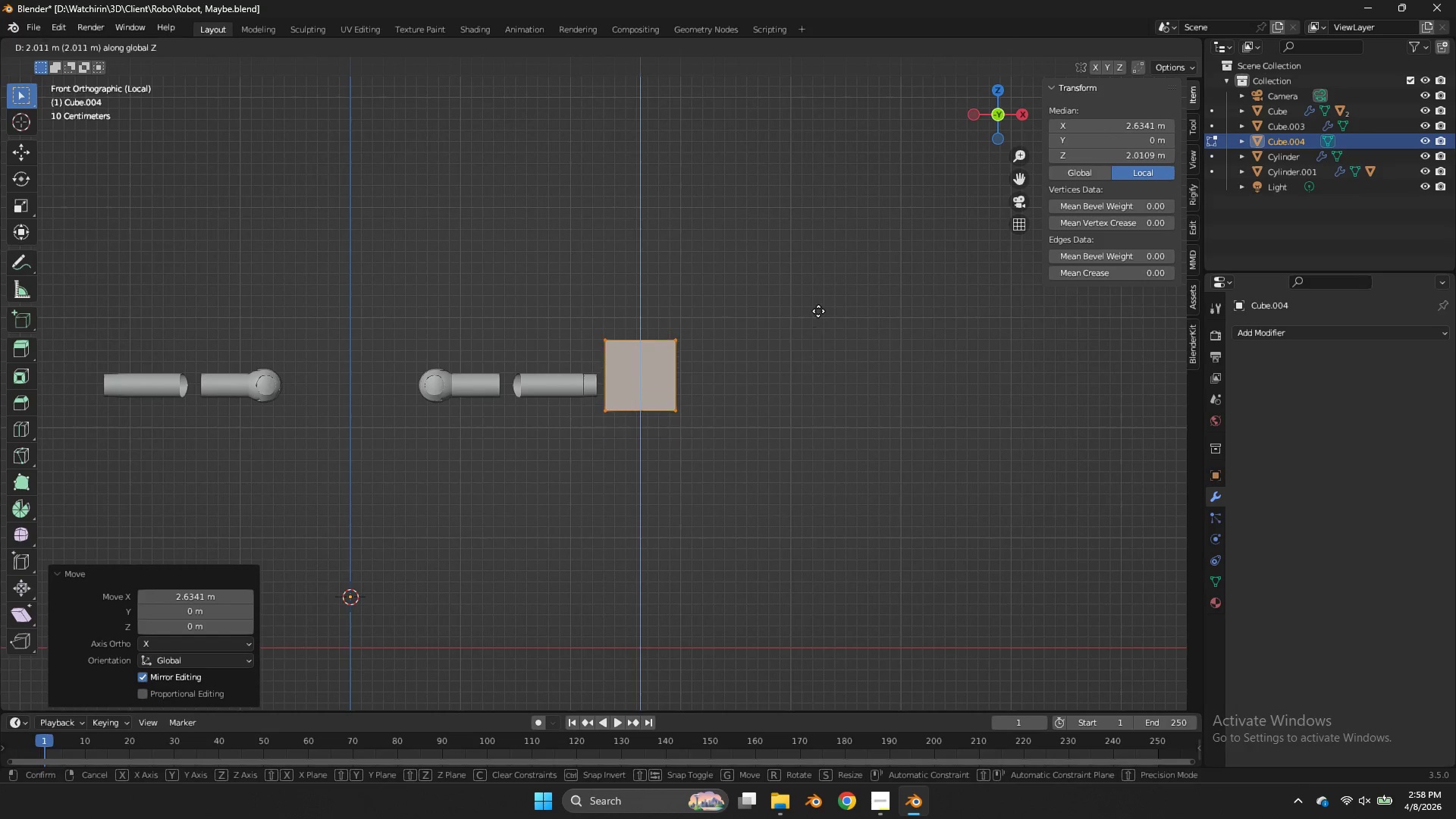 
scroll: coordinate [846, 462], scroll_direction: down, amount: 5.0
 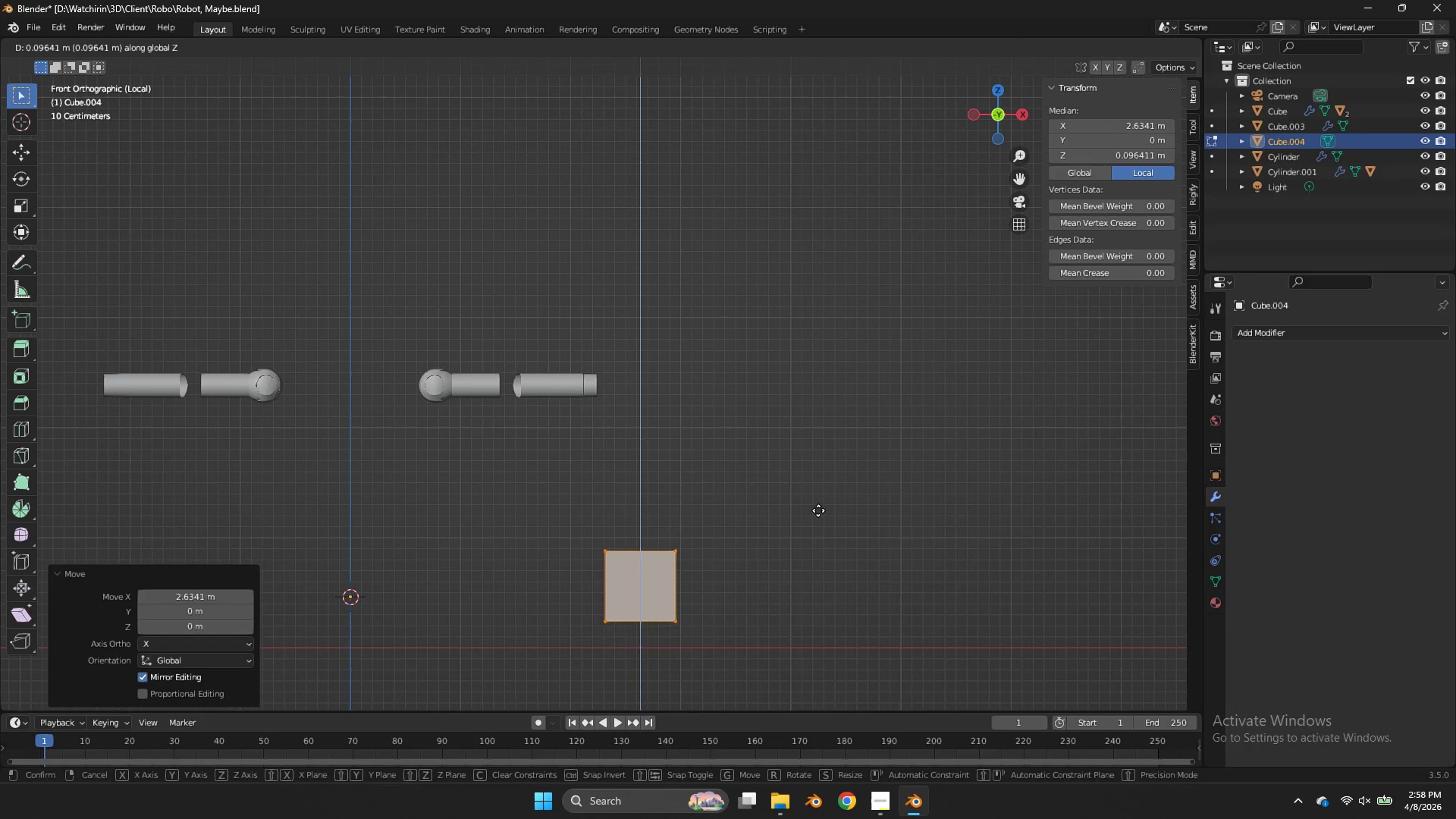 
left_click([818, 309])
 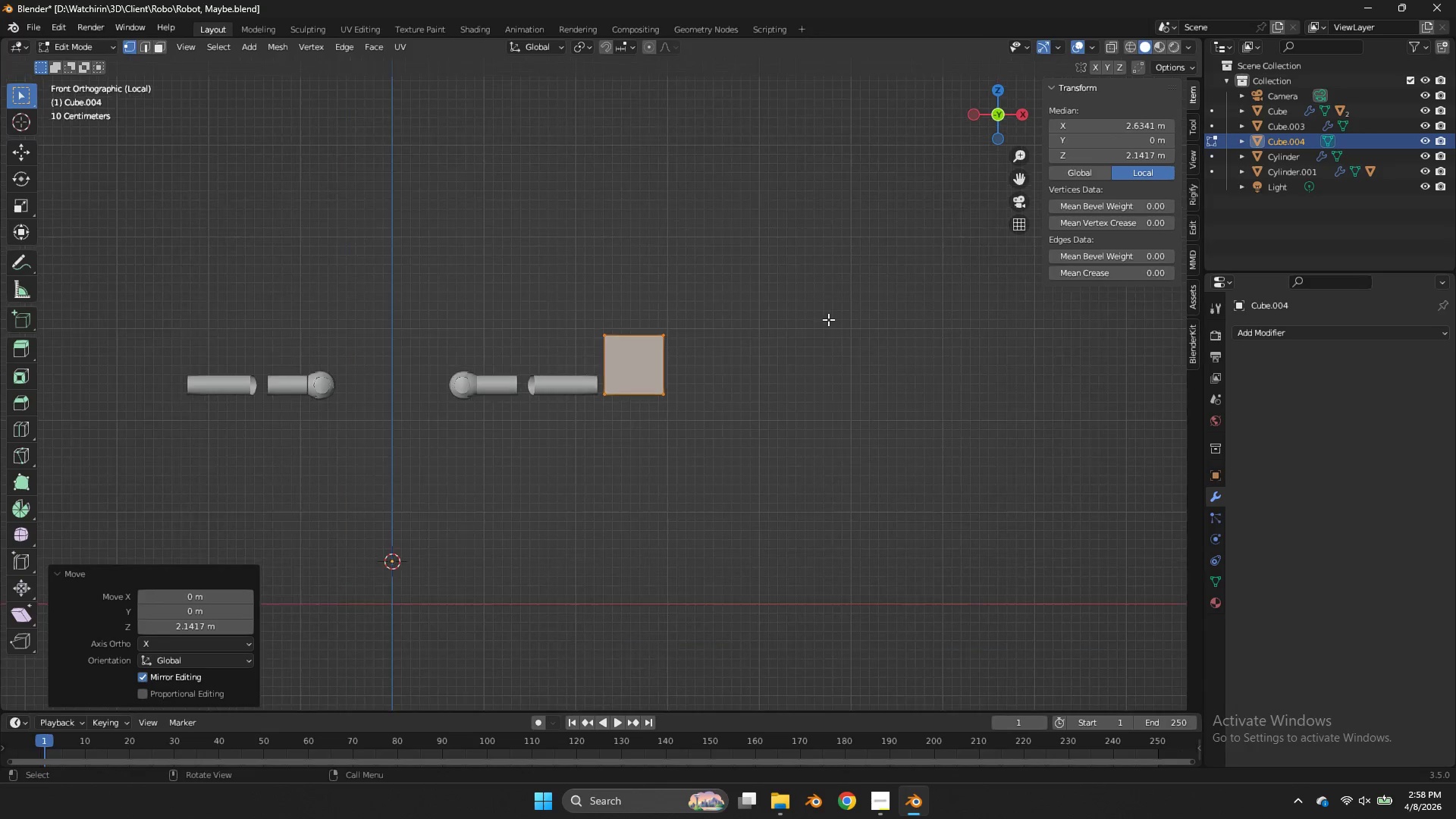 
type(gz)
 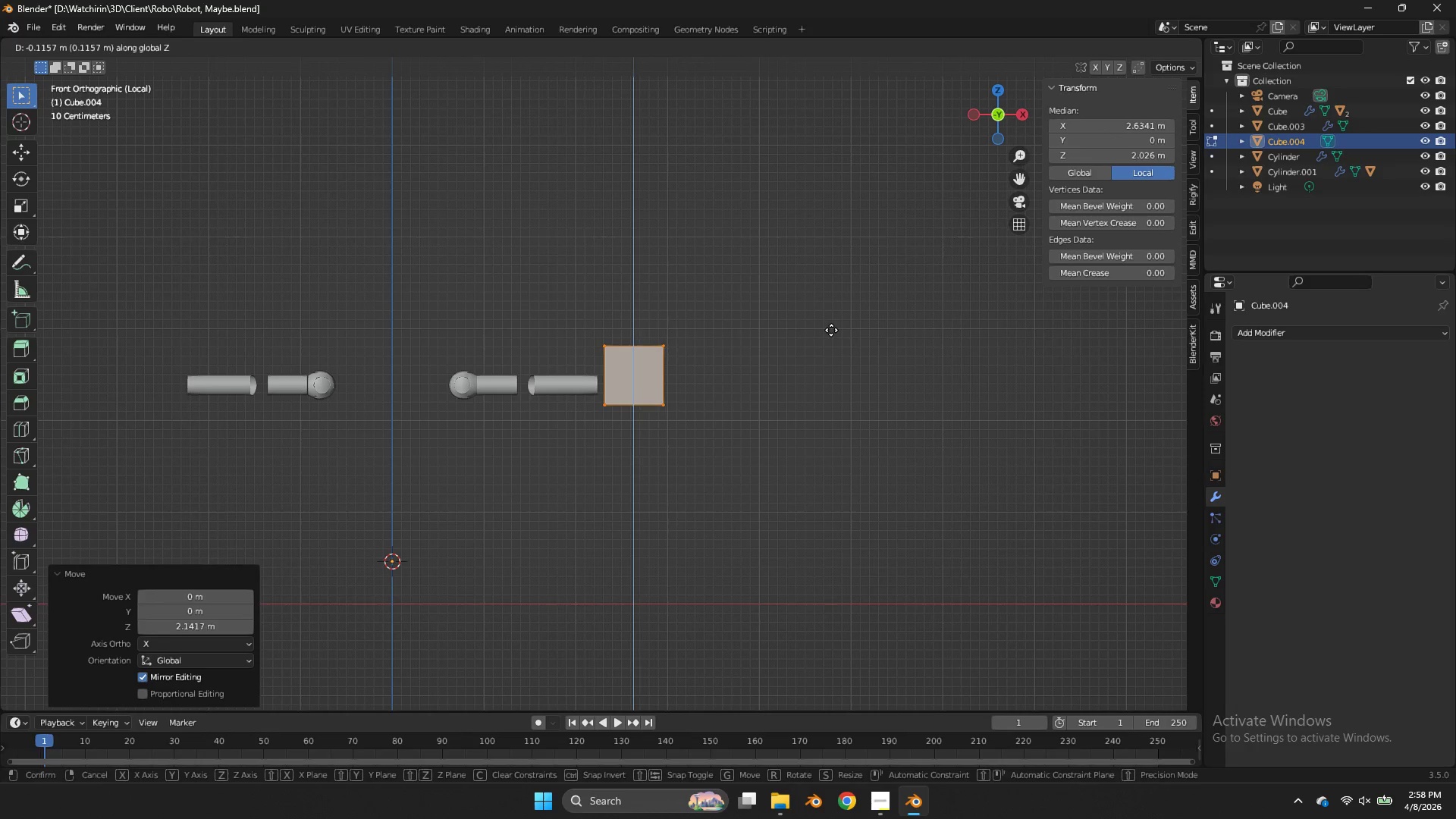 
scroll: coordinate [828, 319], scroll_direction: down, amount: 1.0
 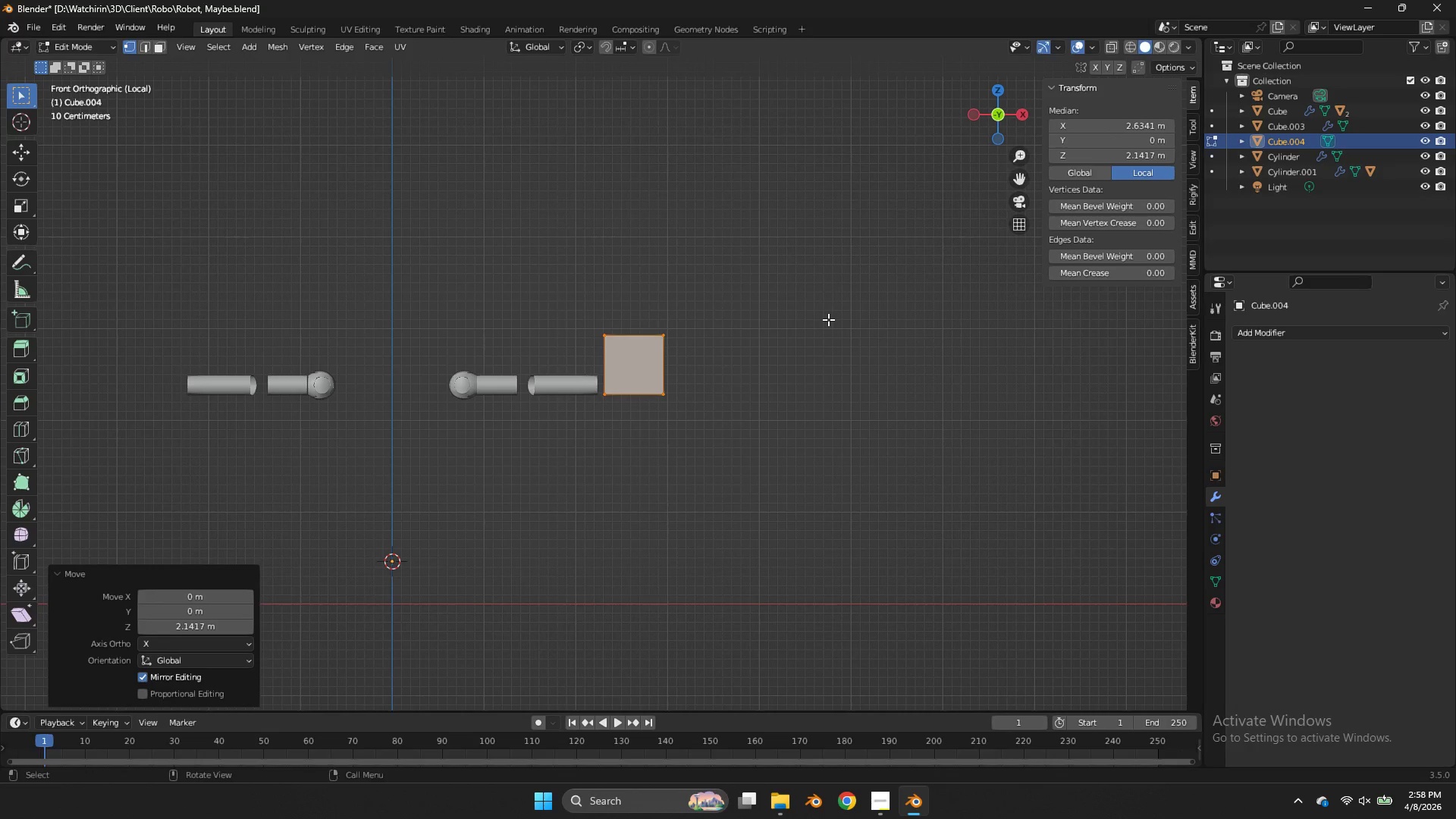 
left_click([831, 330])
 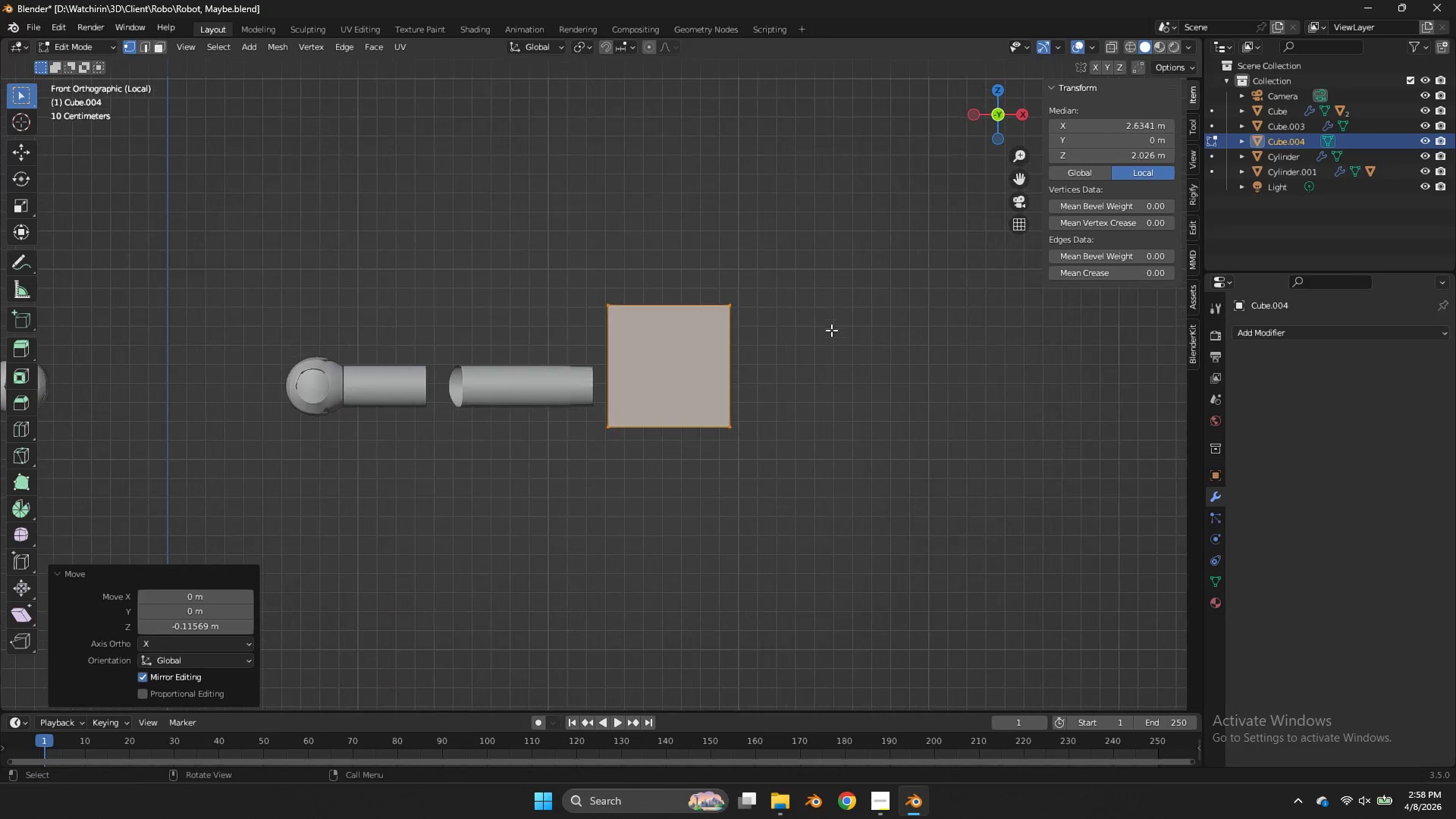 
type(sz)
 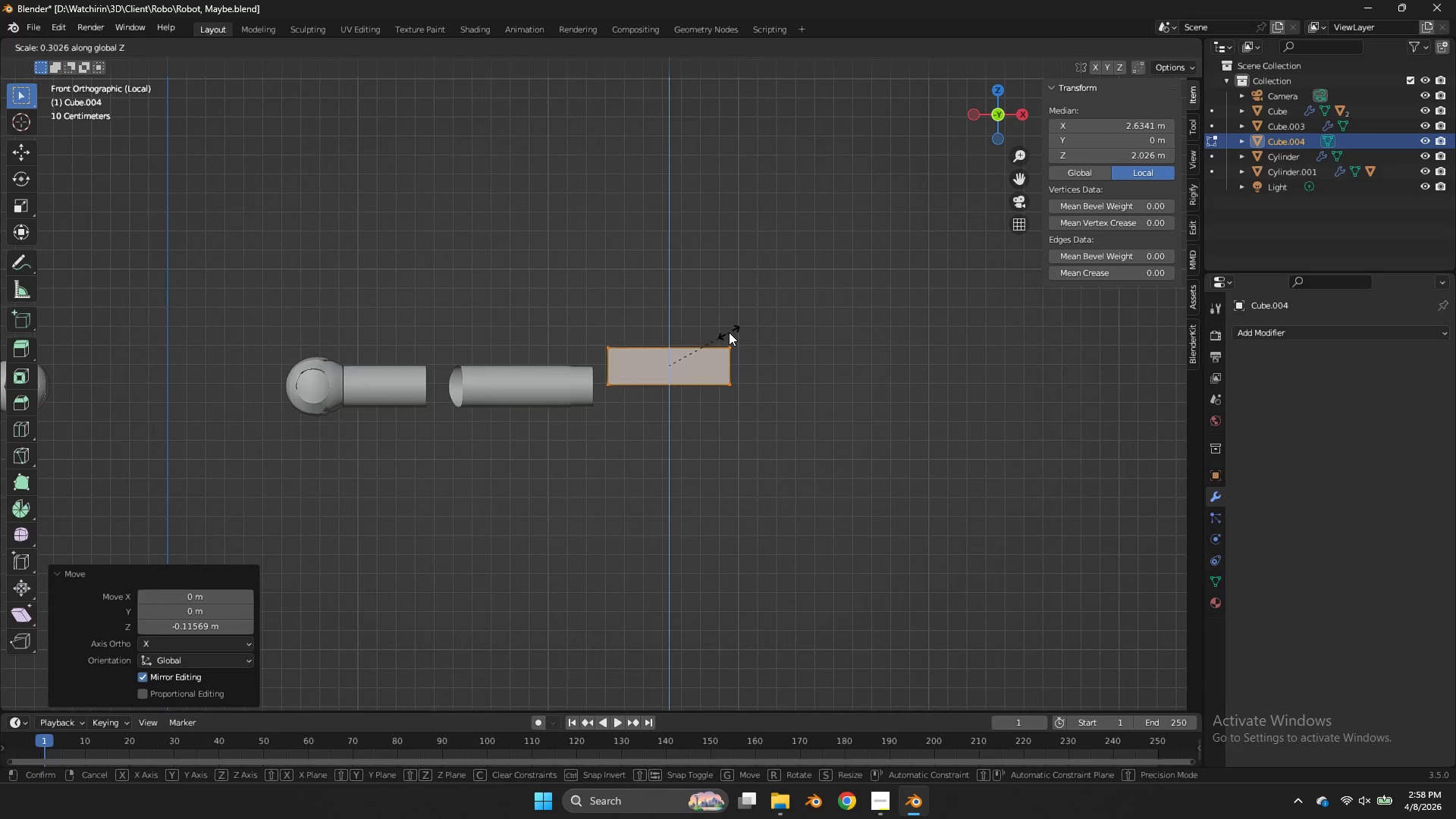 
scroll: coordinate [831, 330], scroll_direction: up, amount: 4.0
 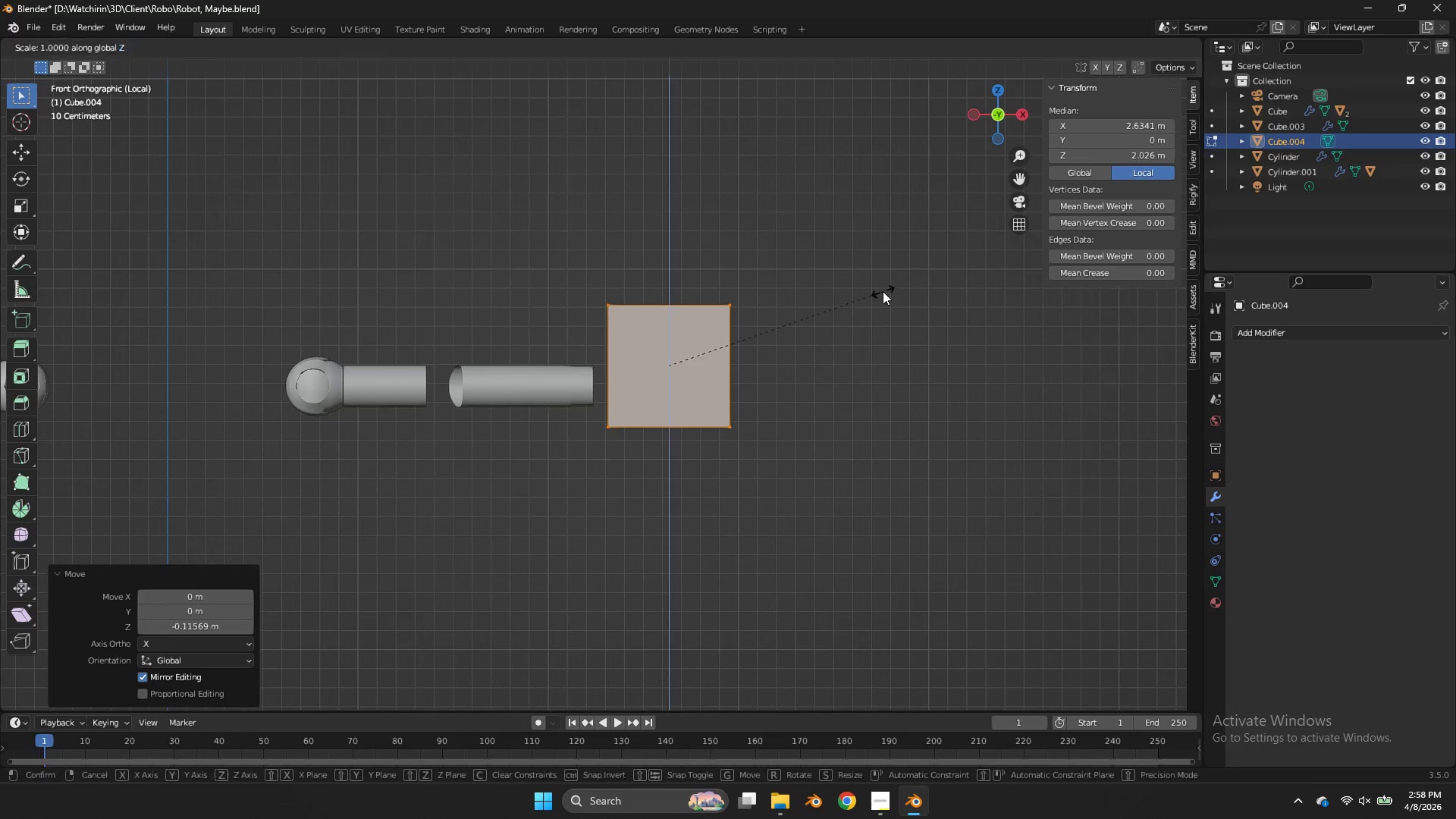 
left_click([729, 332])
 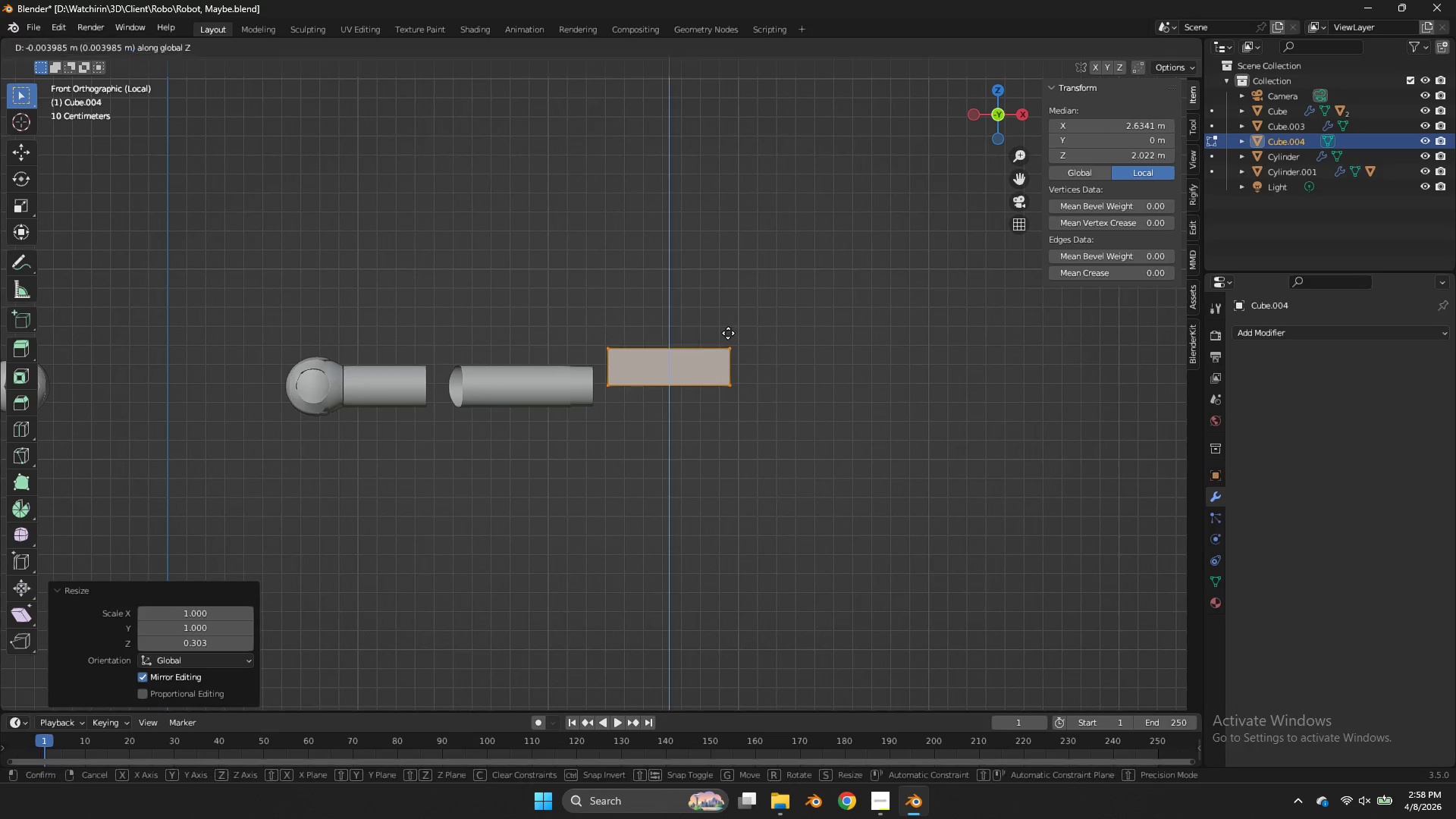 
type(gz)
 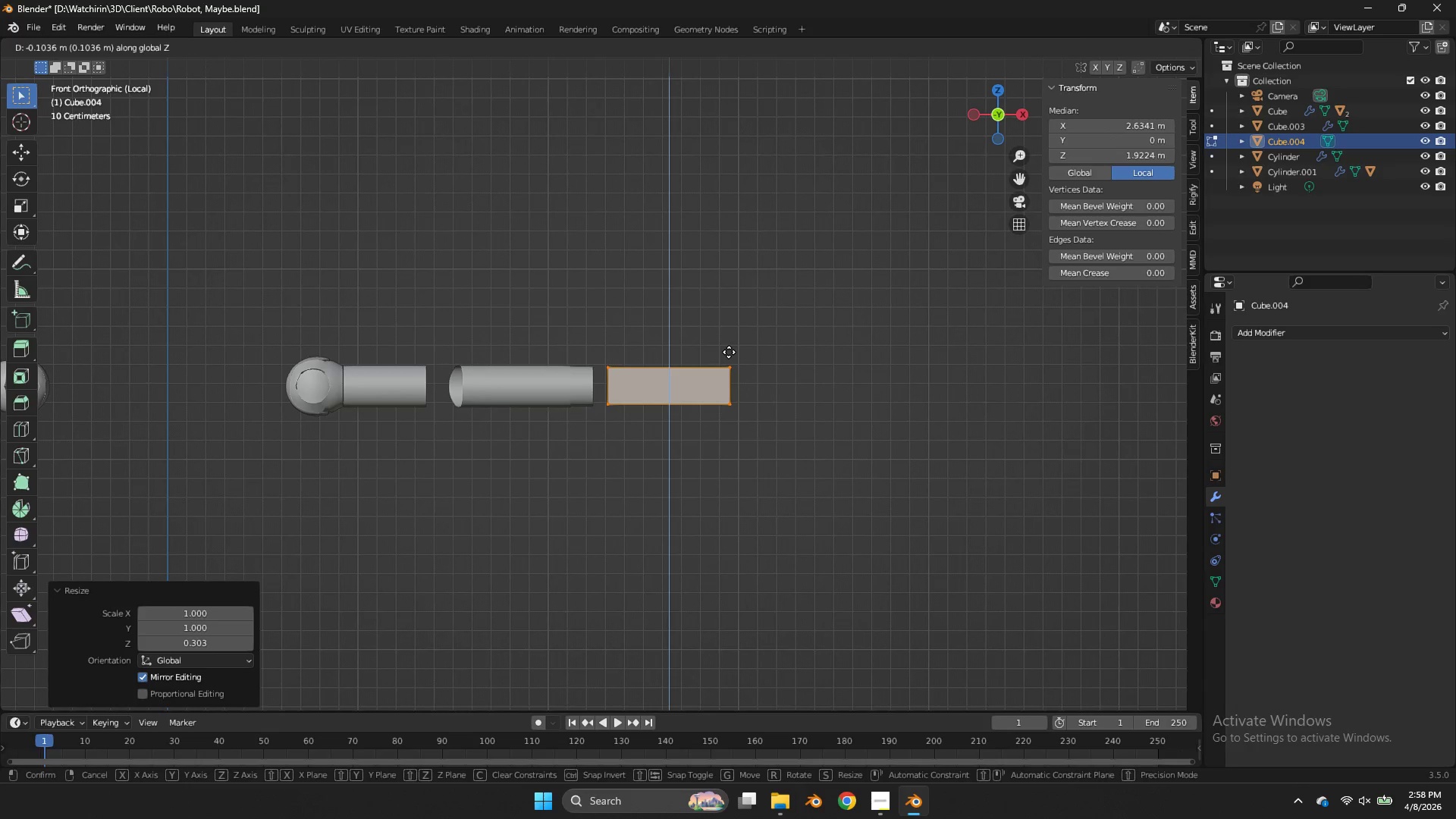 
left_click([729, 352])
 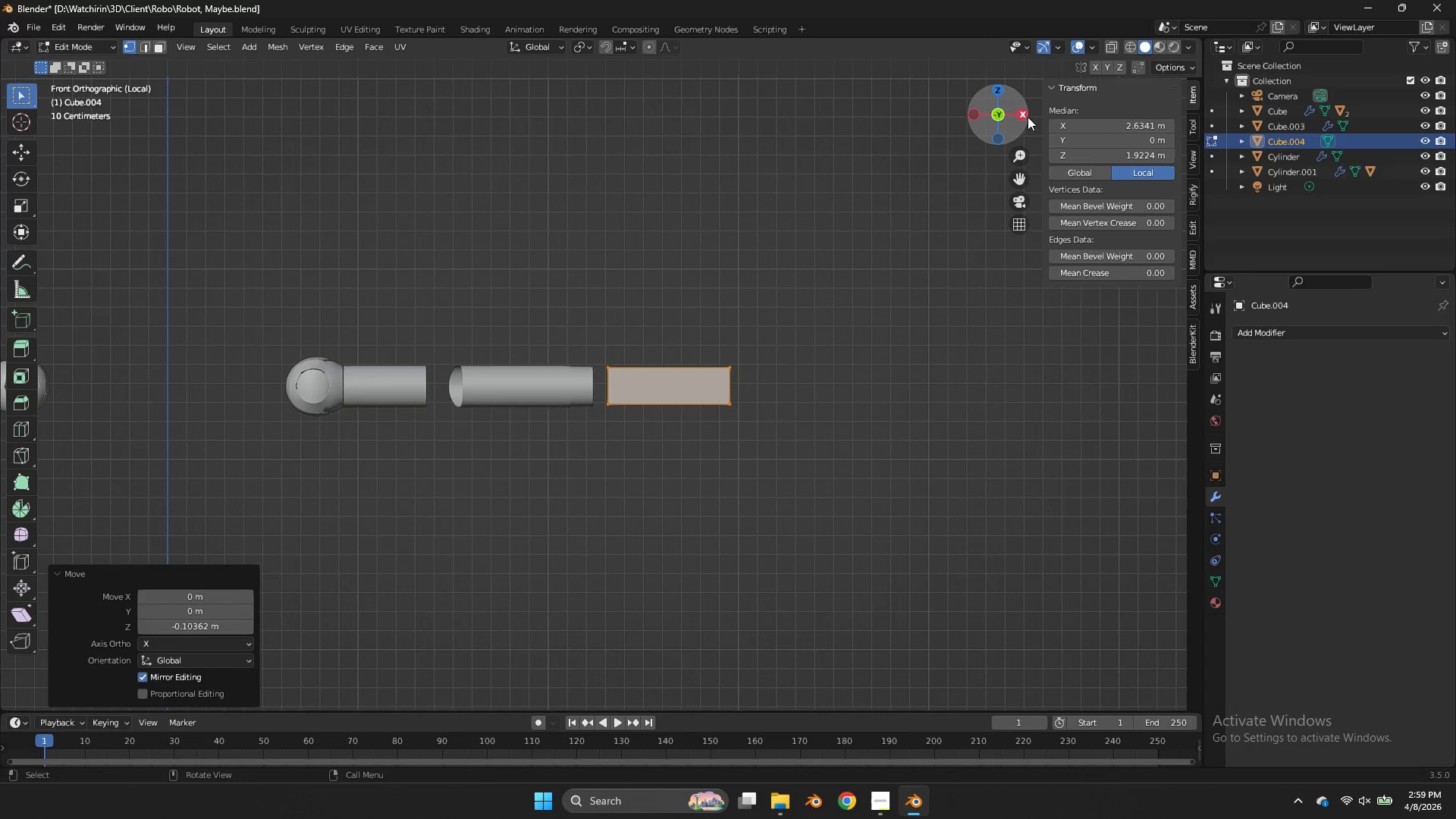 
left_click_drag(start_coordinate=[1008, 118], to_coordinate=[951, 160])
 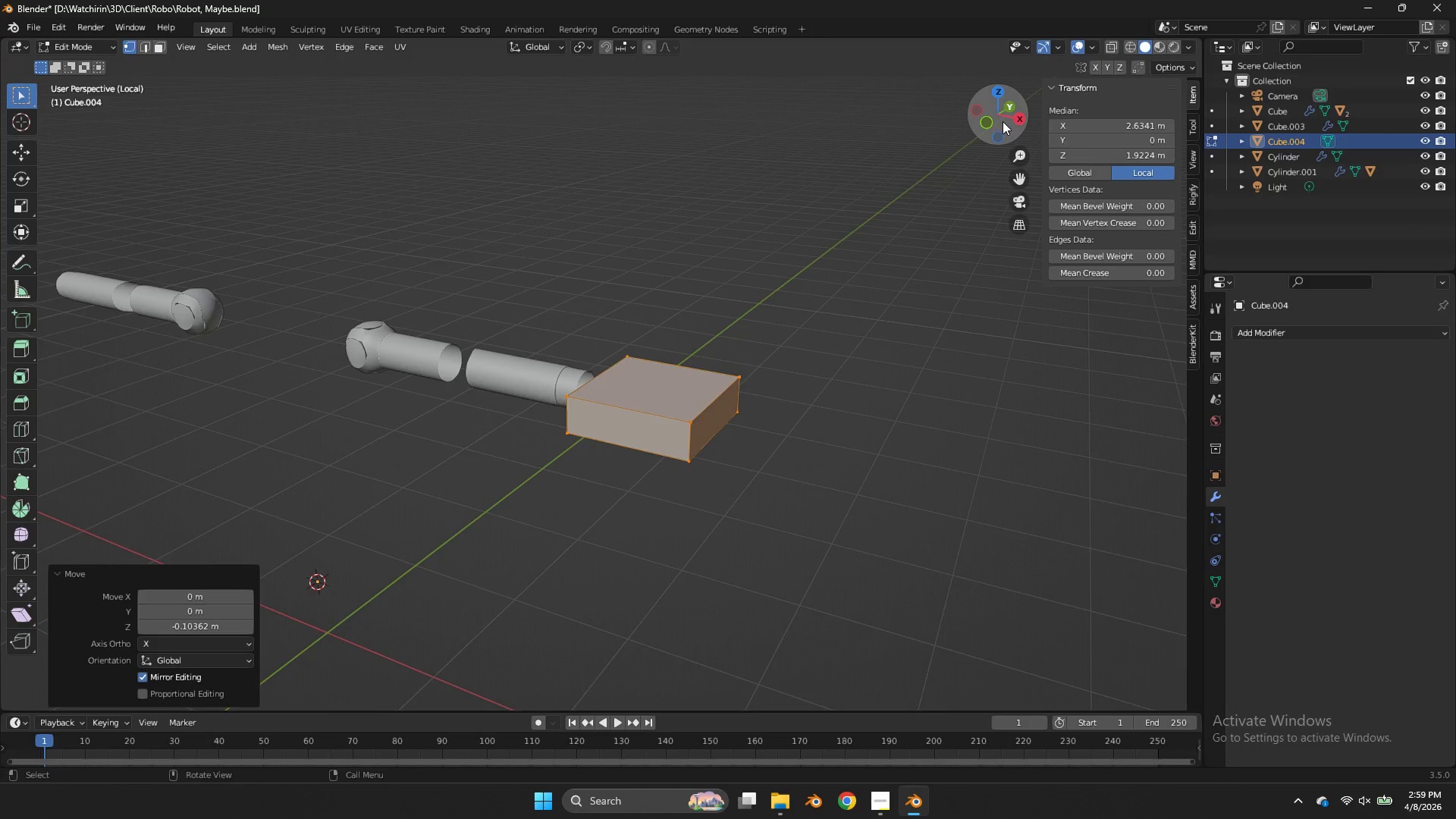 
left_click_drag(start_coordinate=[1005, 119], to_coordinate=[965, 141])
 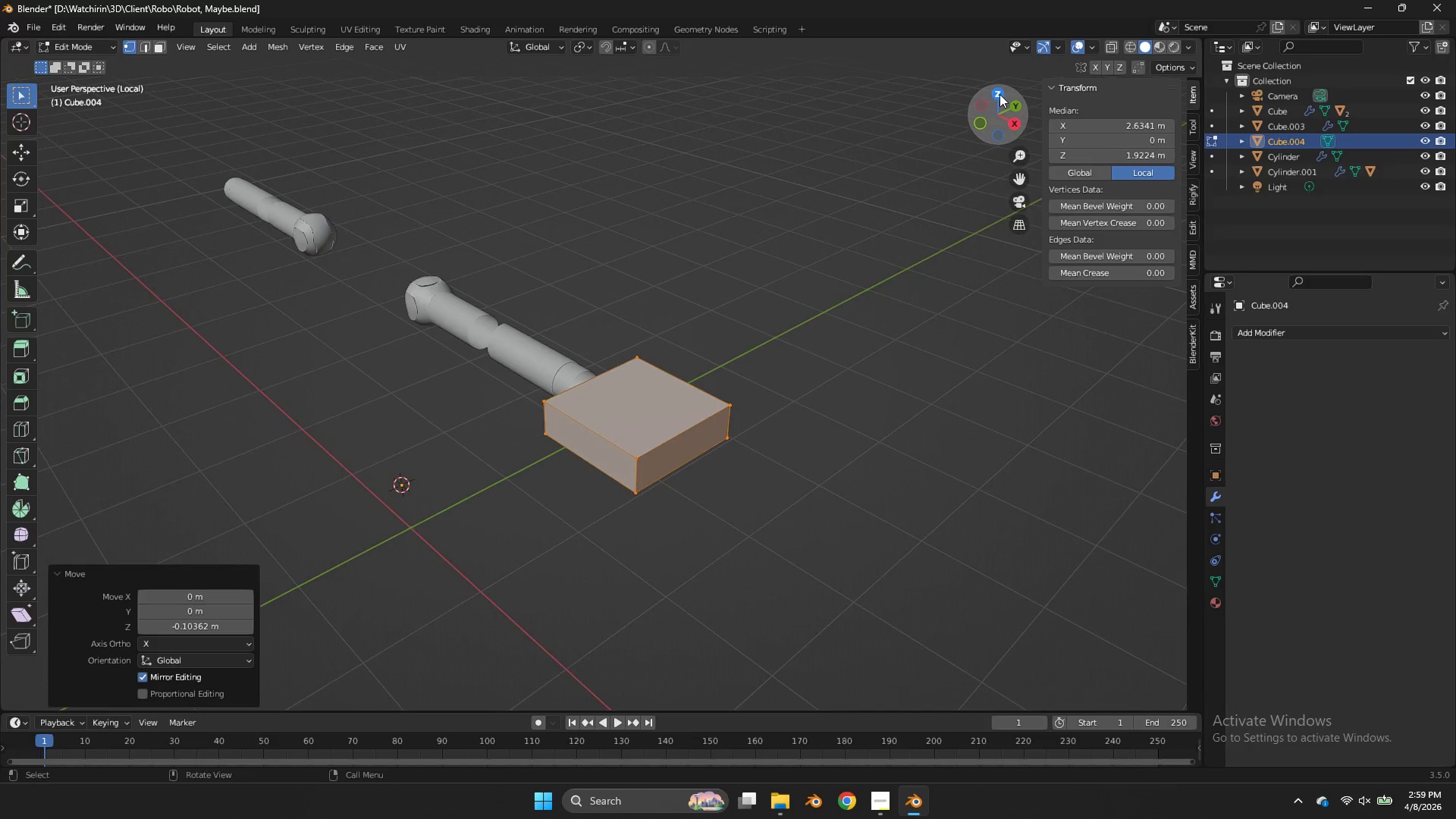 
left_click([999, 94])
 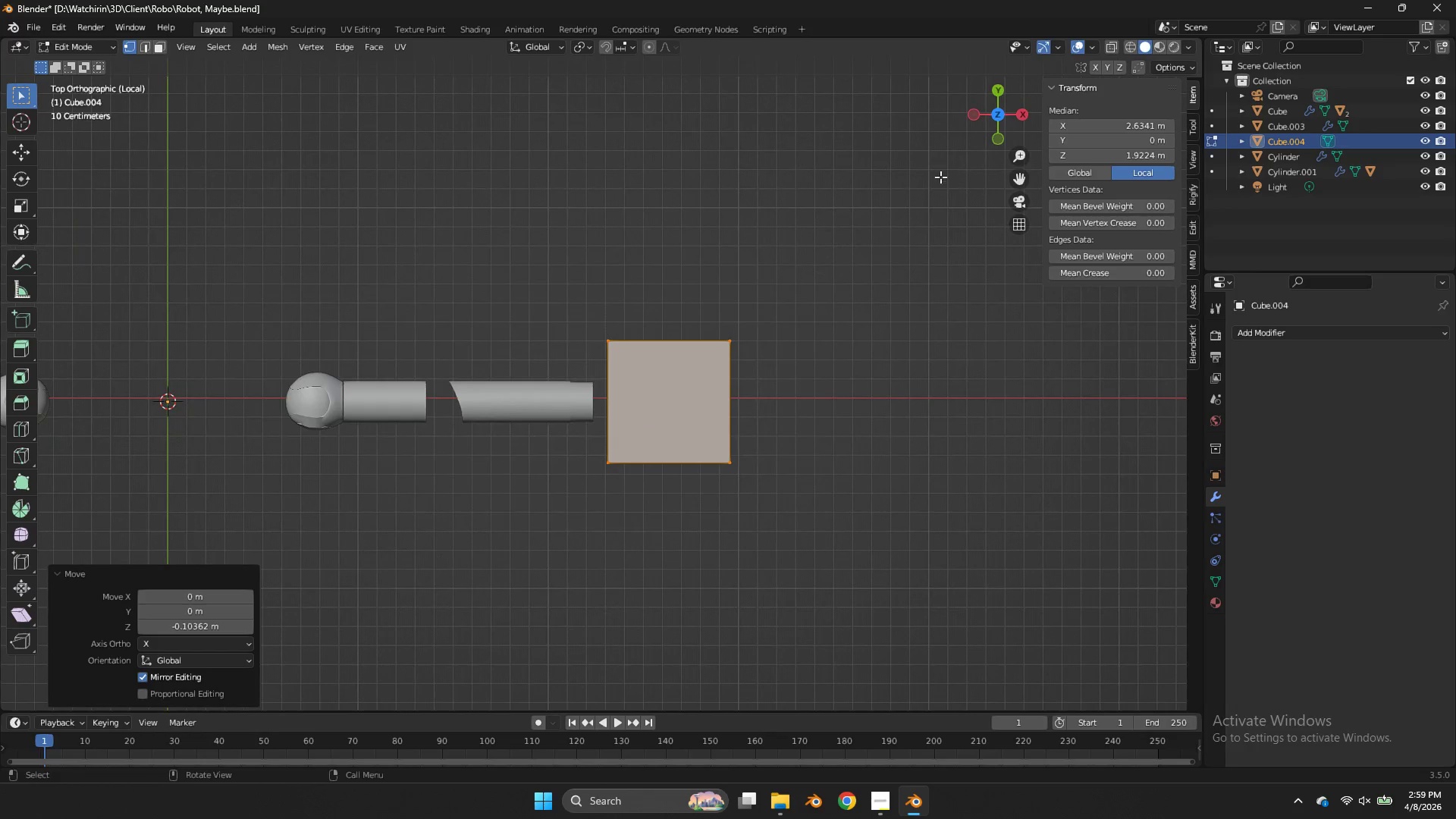 
key(S)
 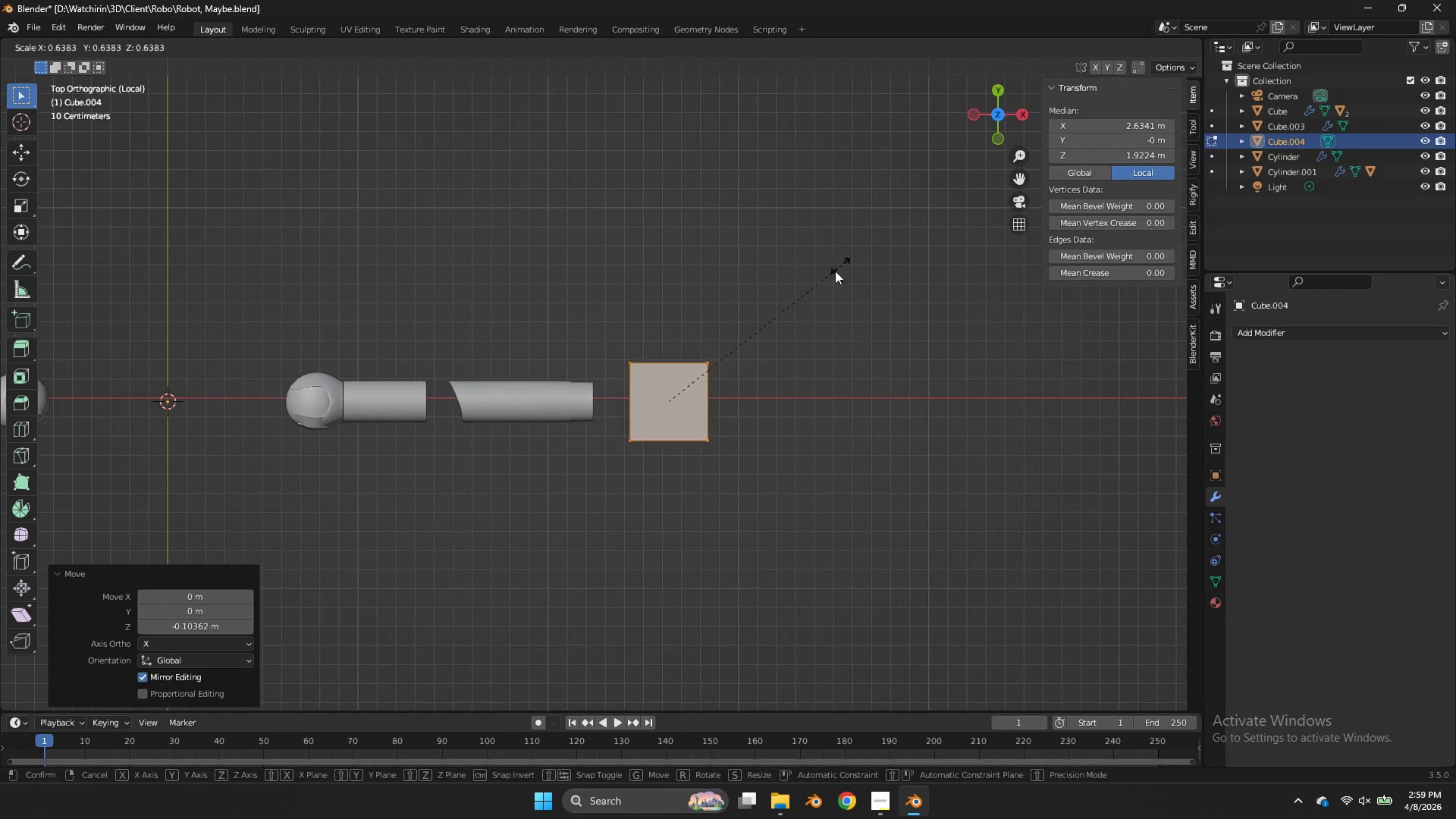 
left_click([835, 271])
 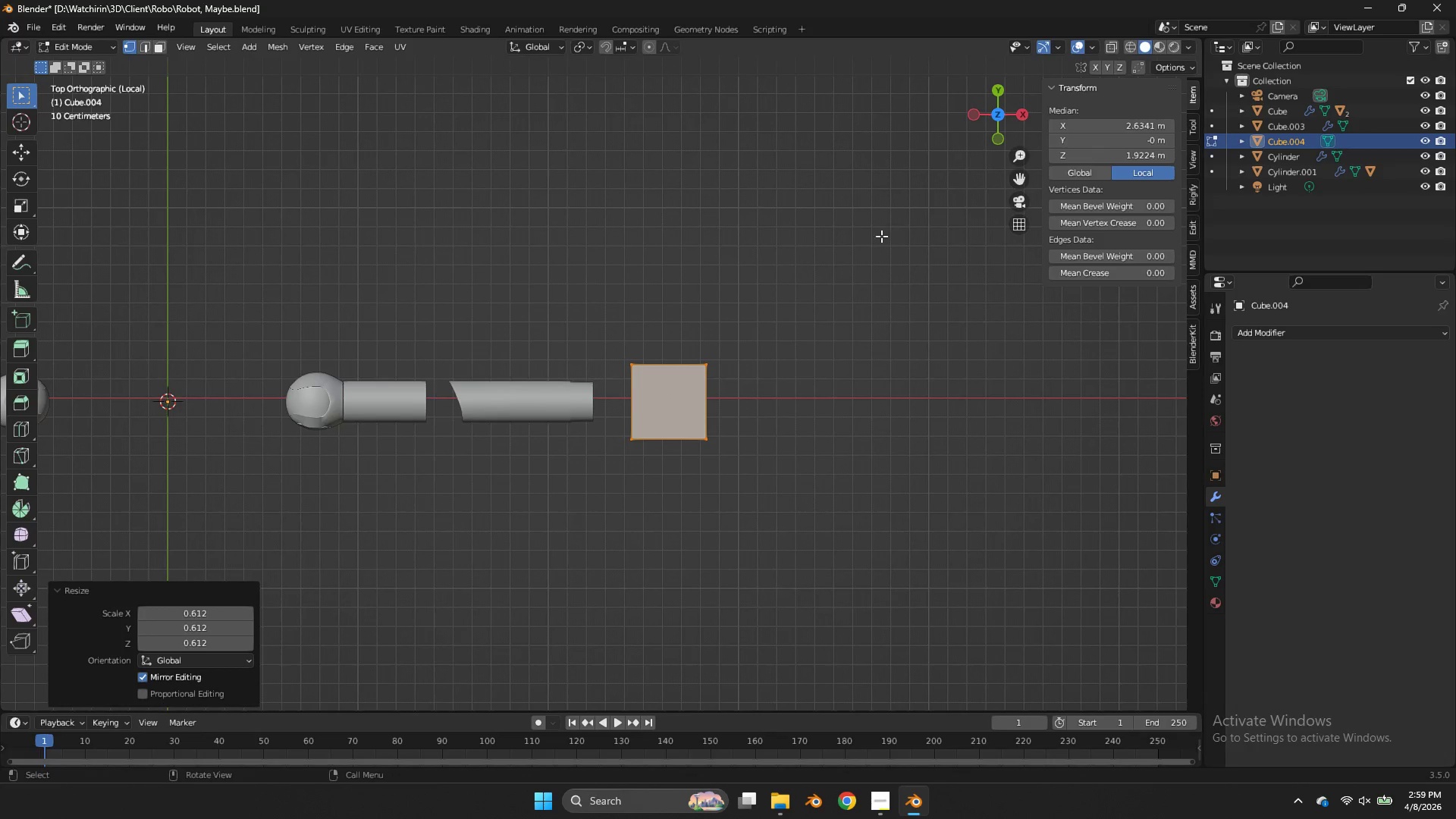 
key(Control+ControlLeft)
 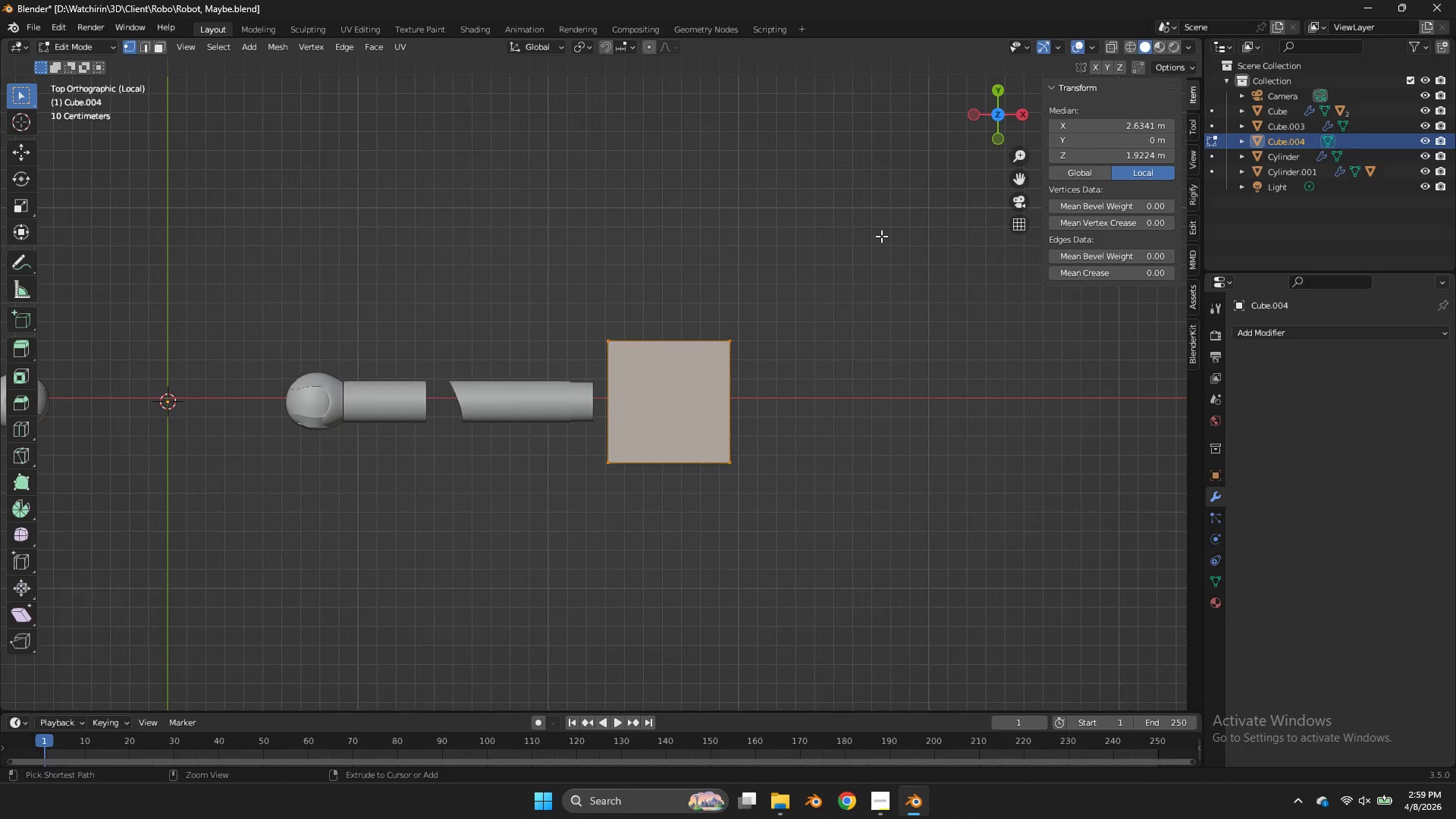 
key(Control+Z)
 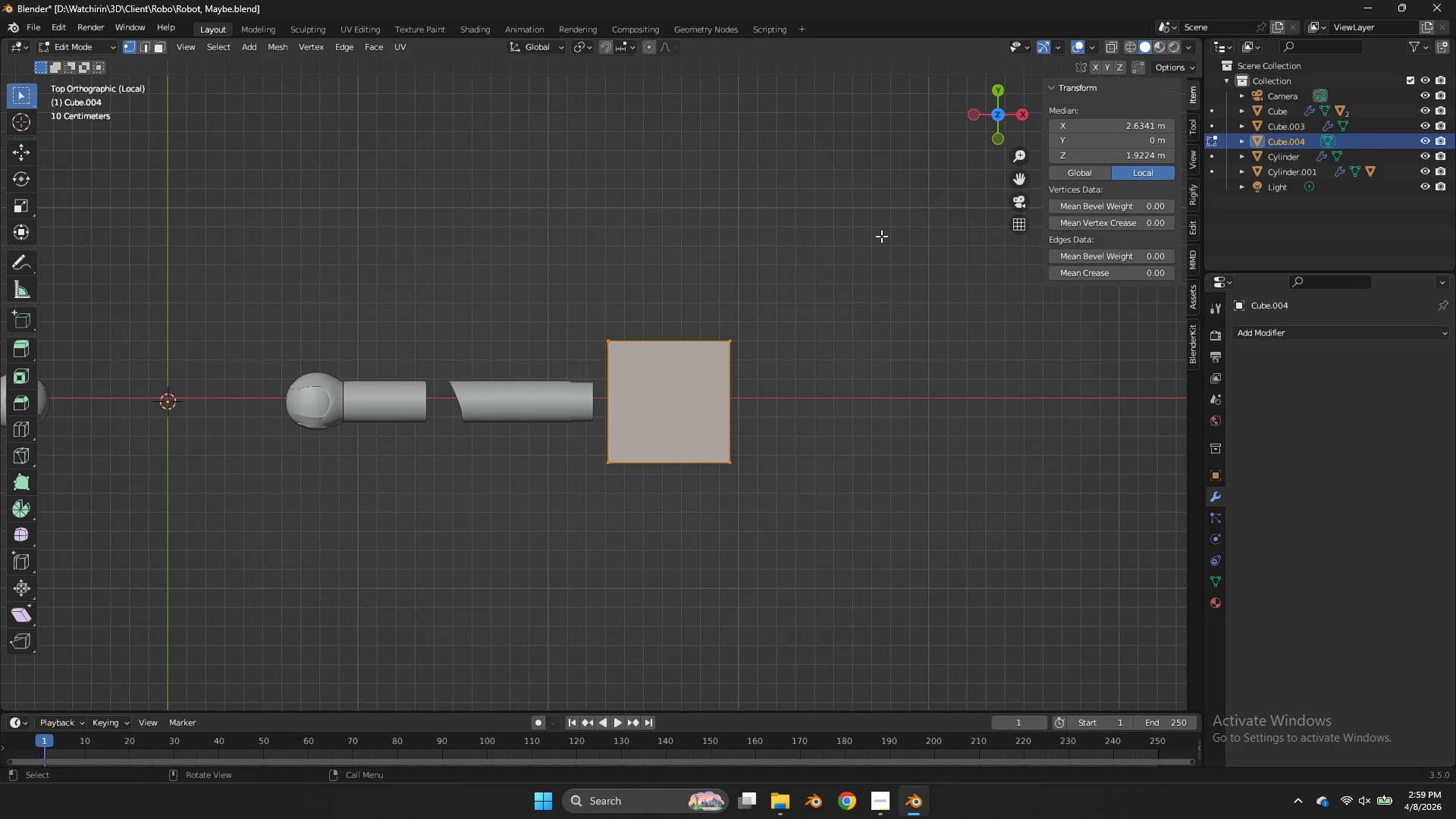 
type(sy)
 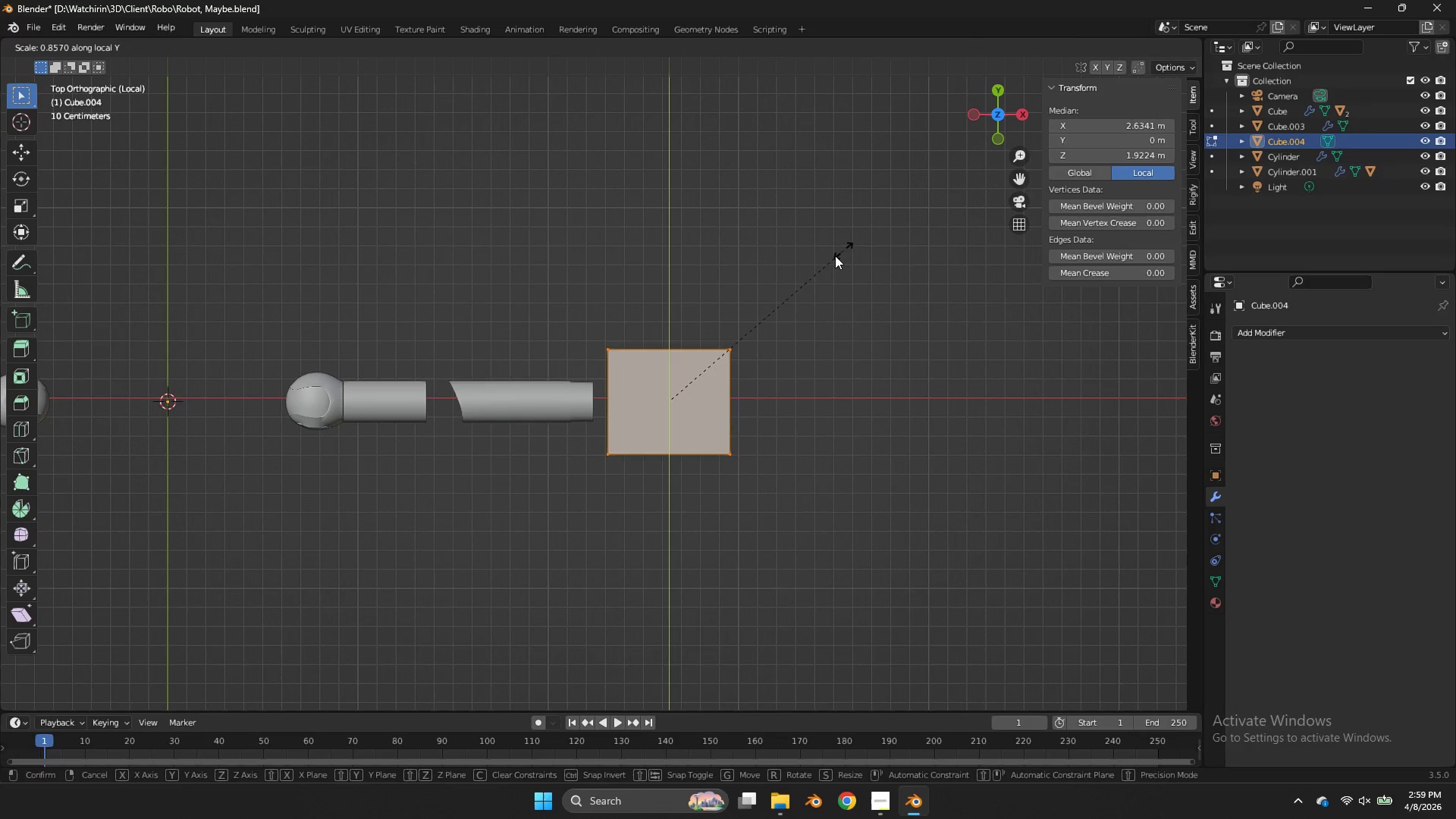 
key(Y)
 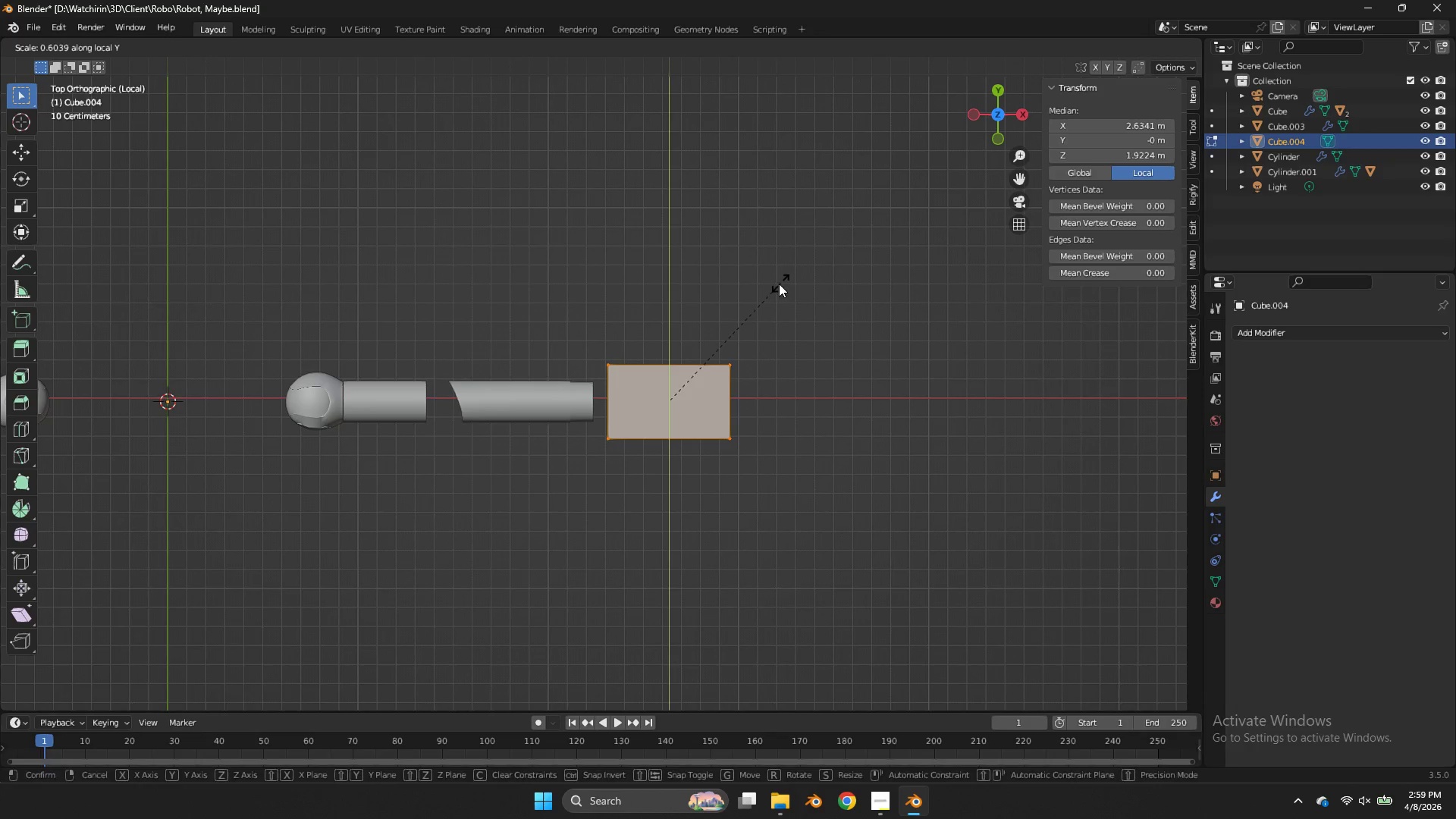 
left_click([777, 284])
 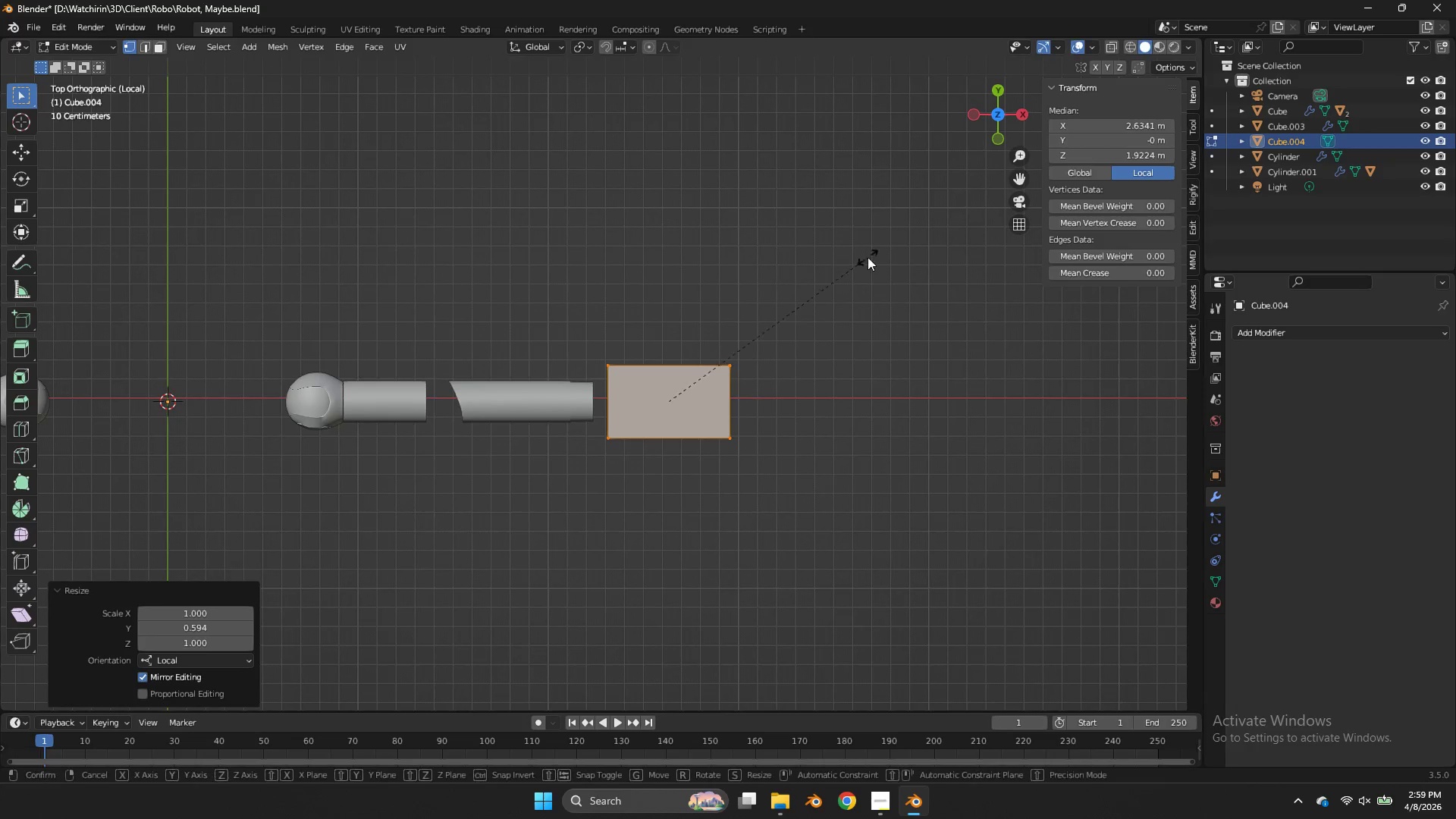 
key(S)
 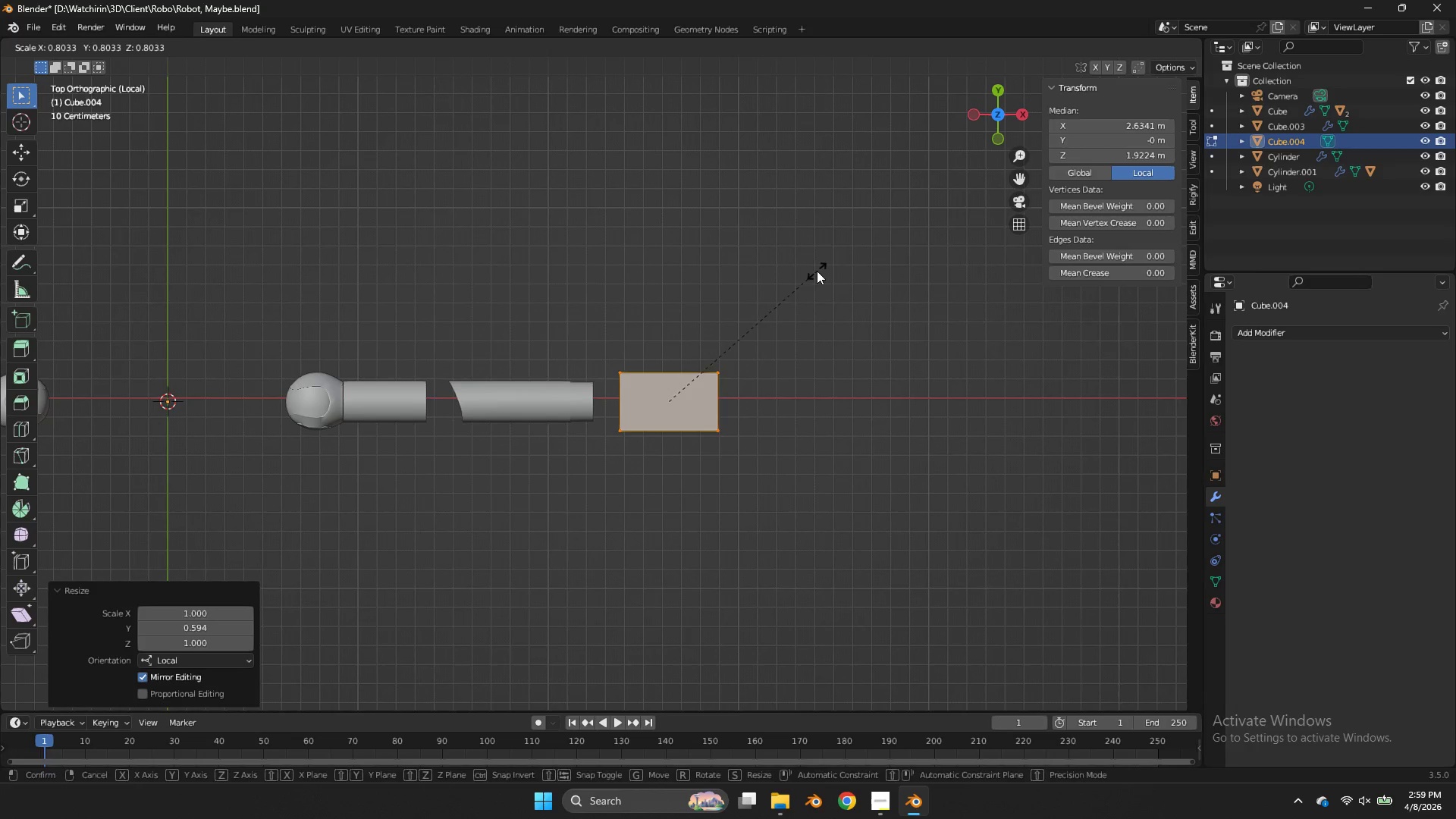 
left_click([817, 271])
 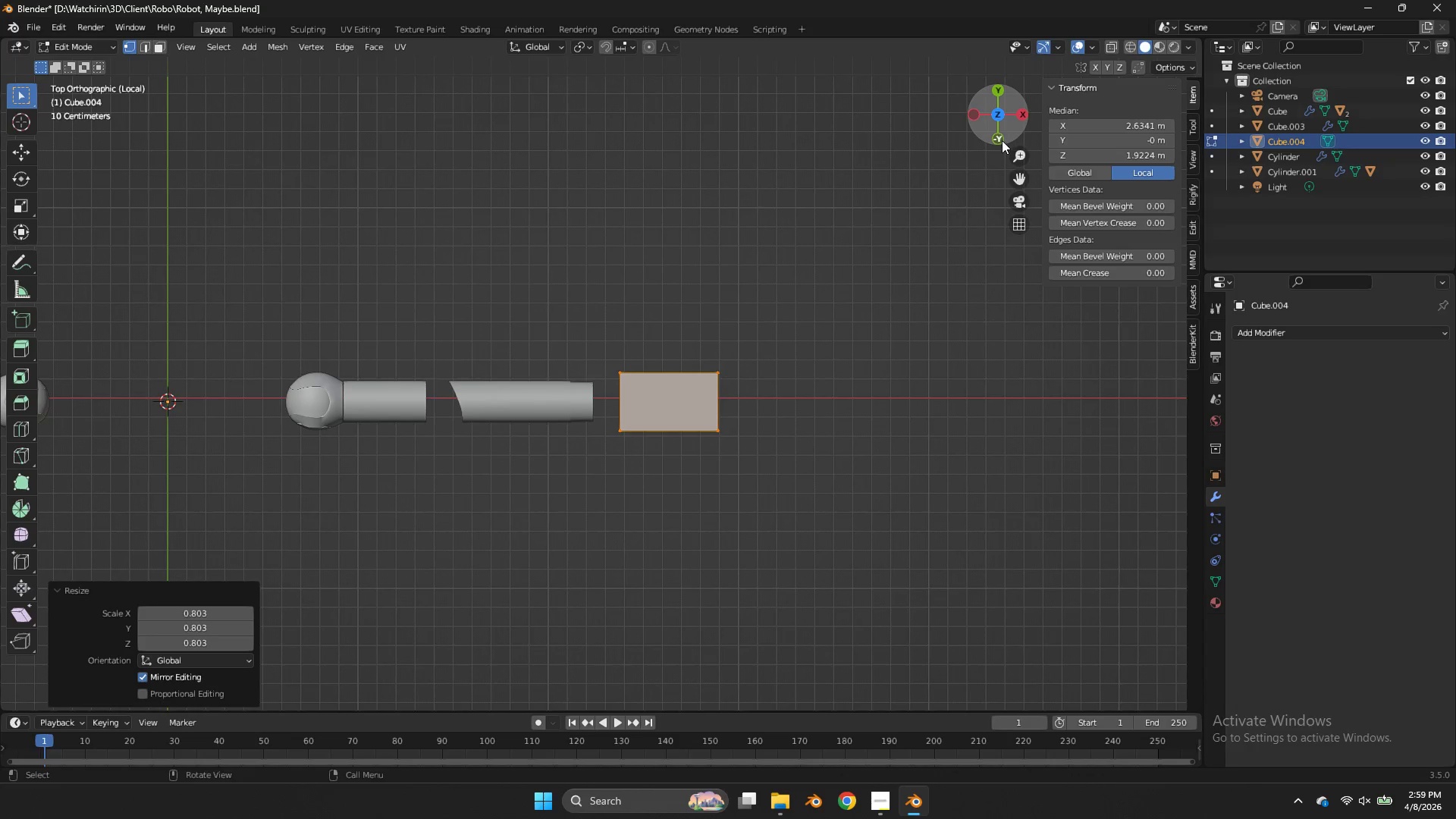 
left_click([995, 136])
 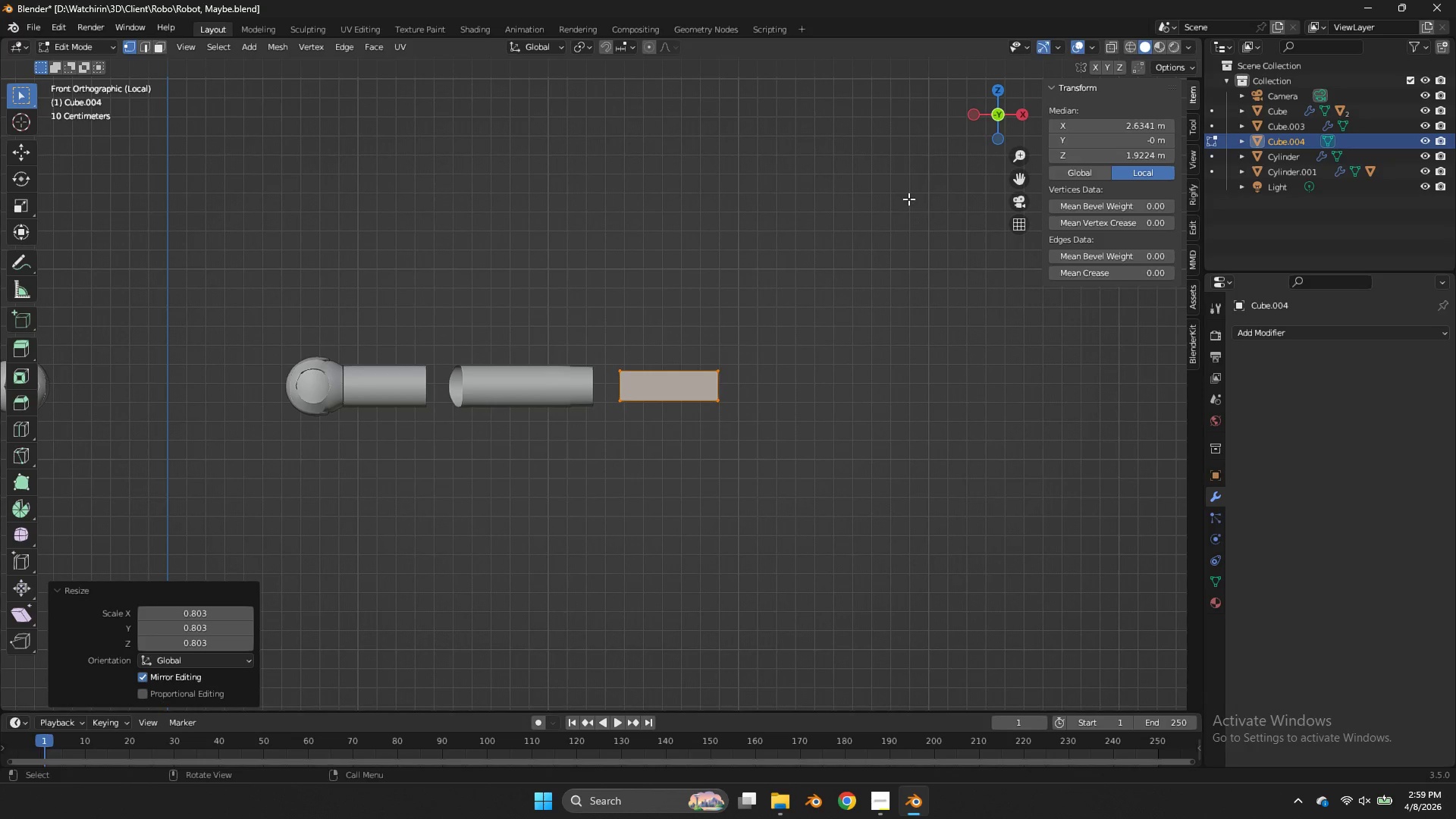 
type(sz)
 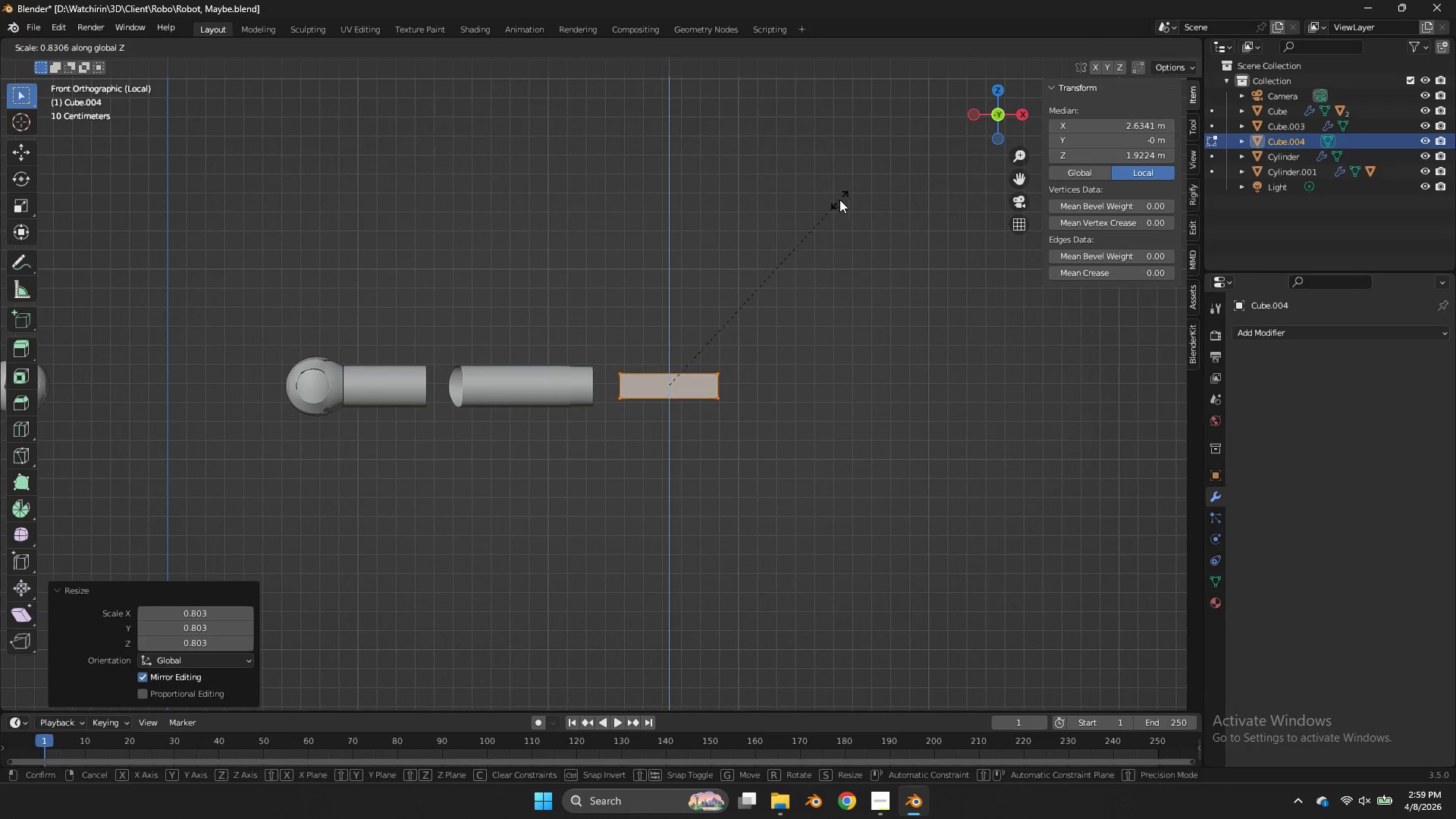 
left_click([839, 199])
 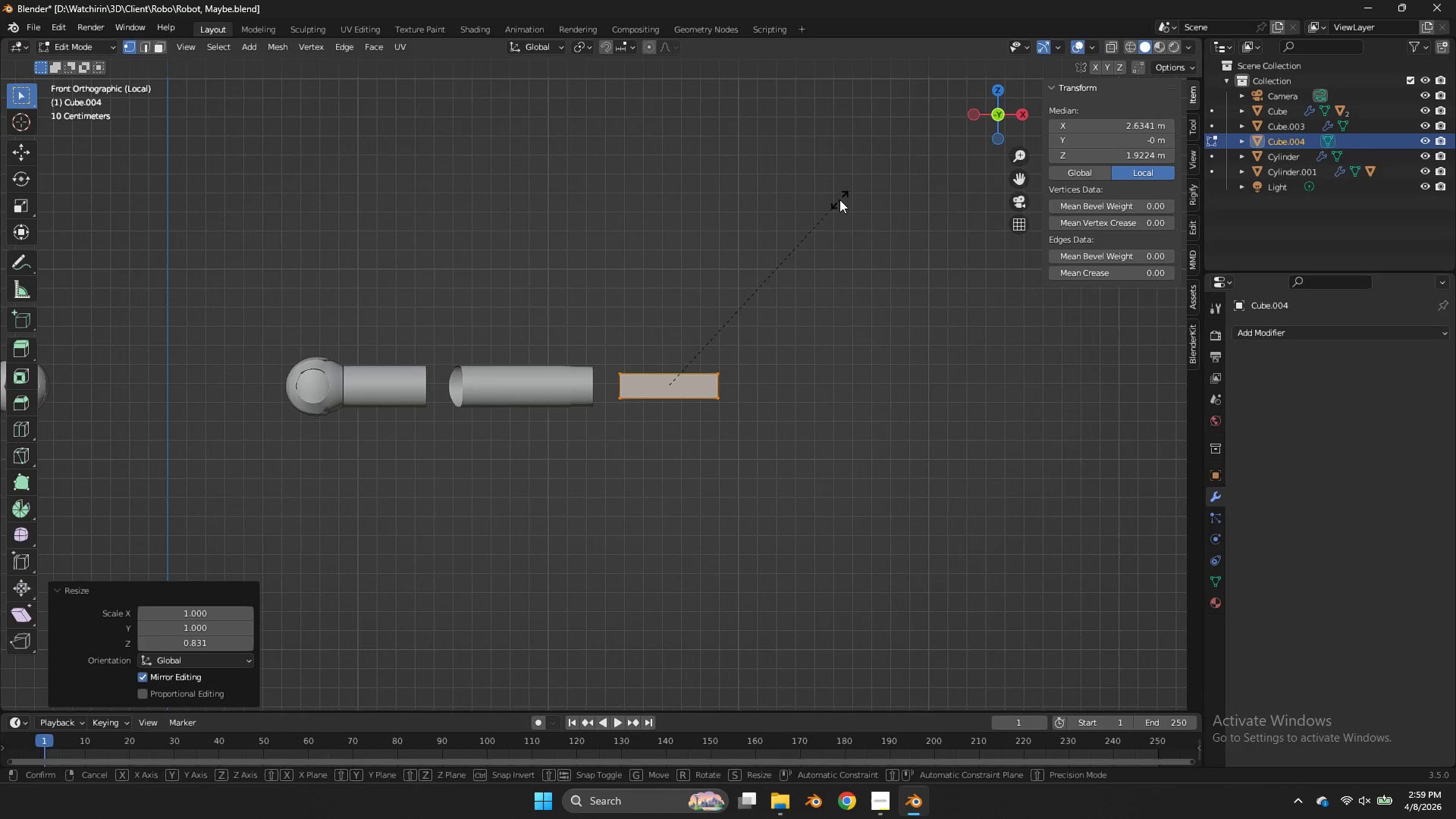 
type(sx)
 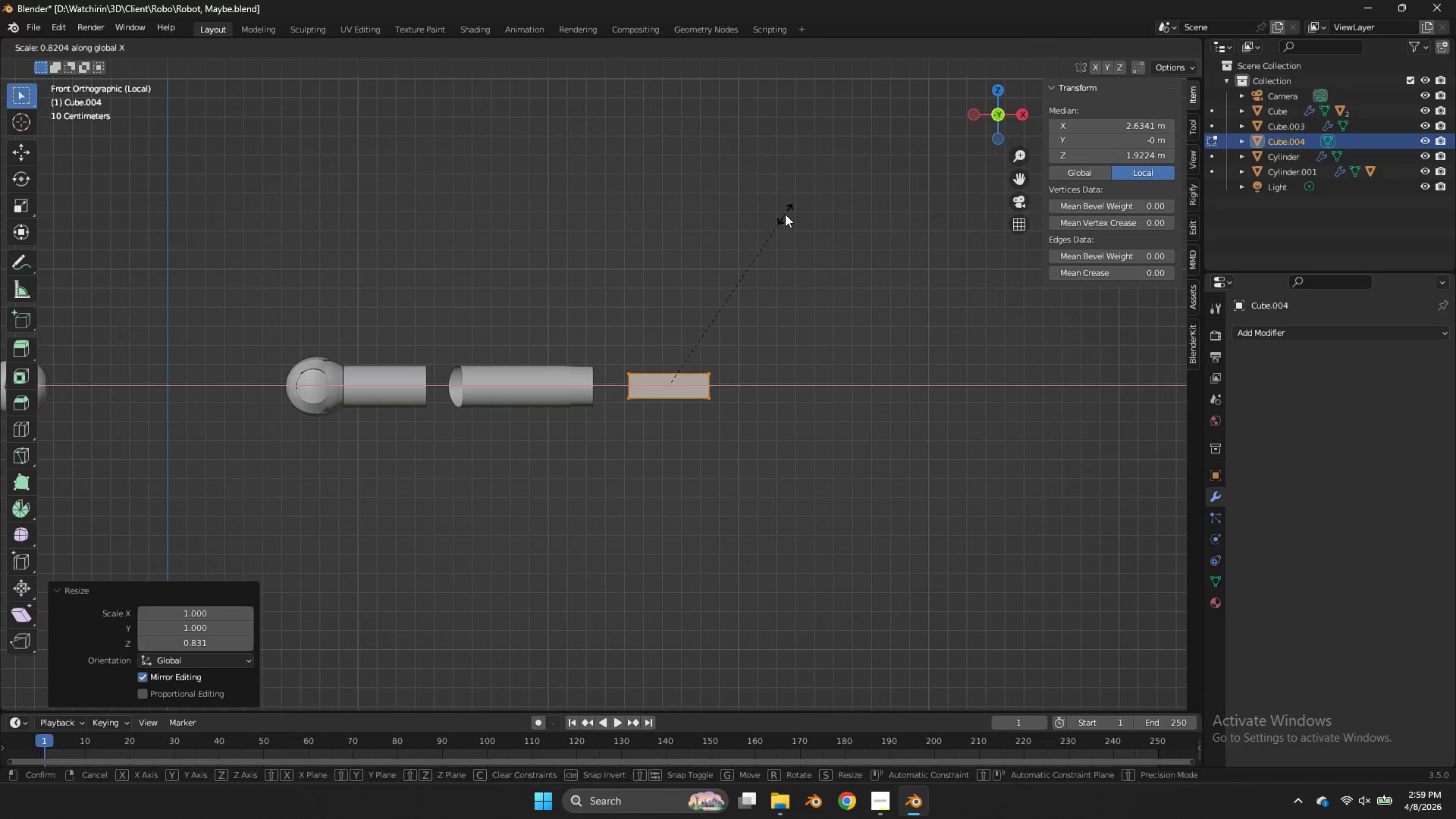 
left_click([785, 214])
 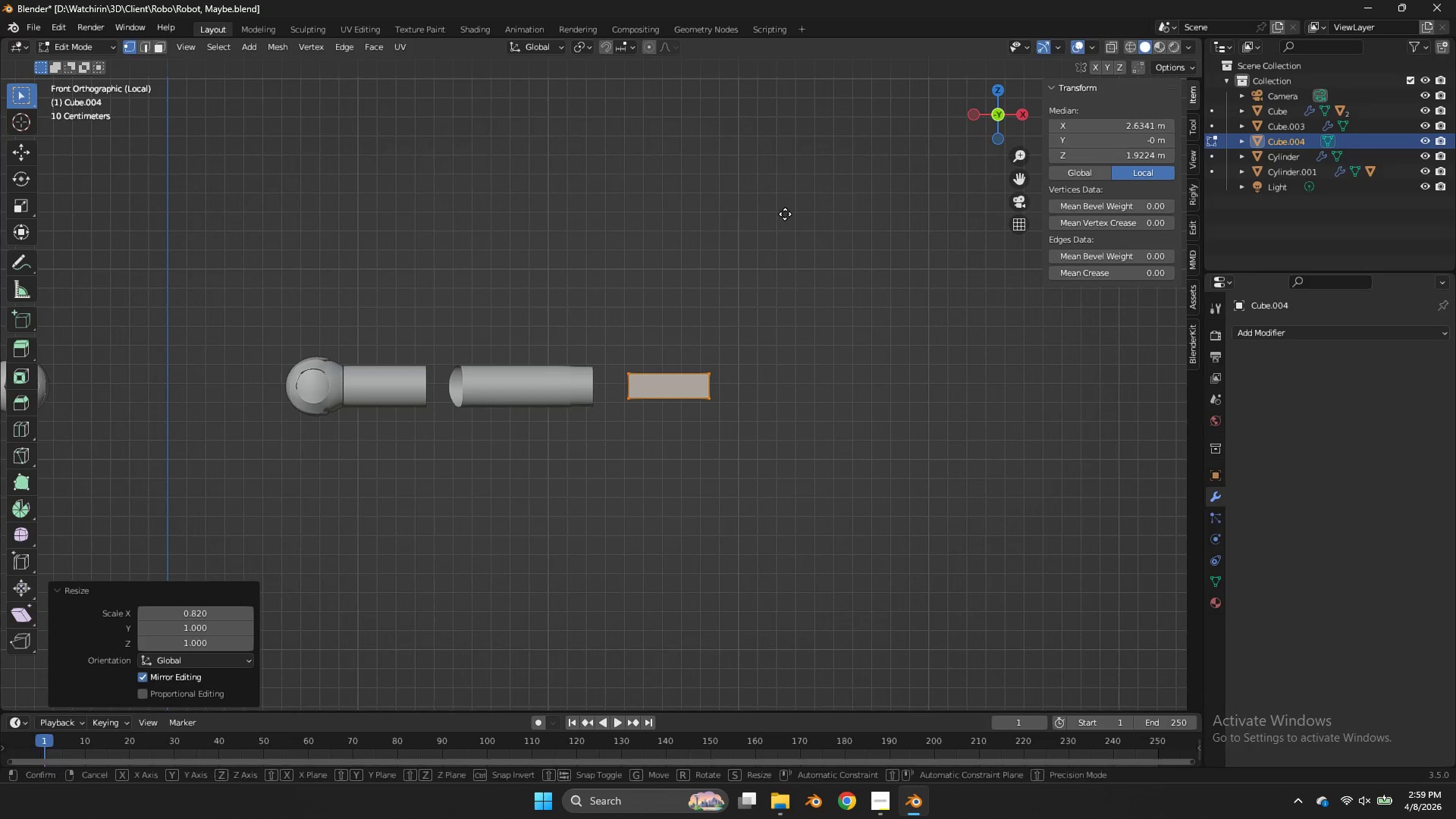 
key(G)
 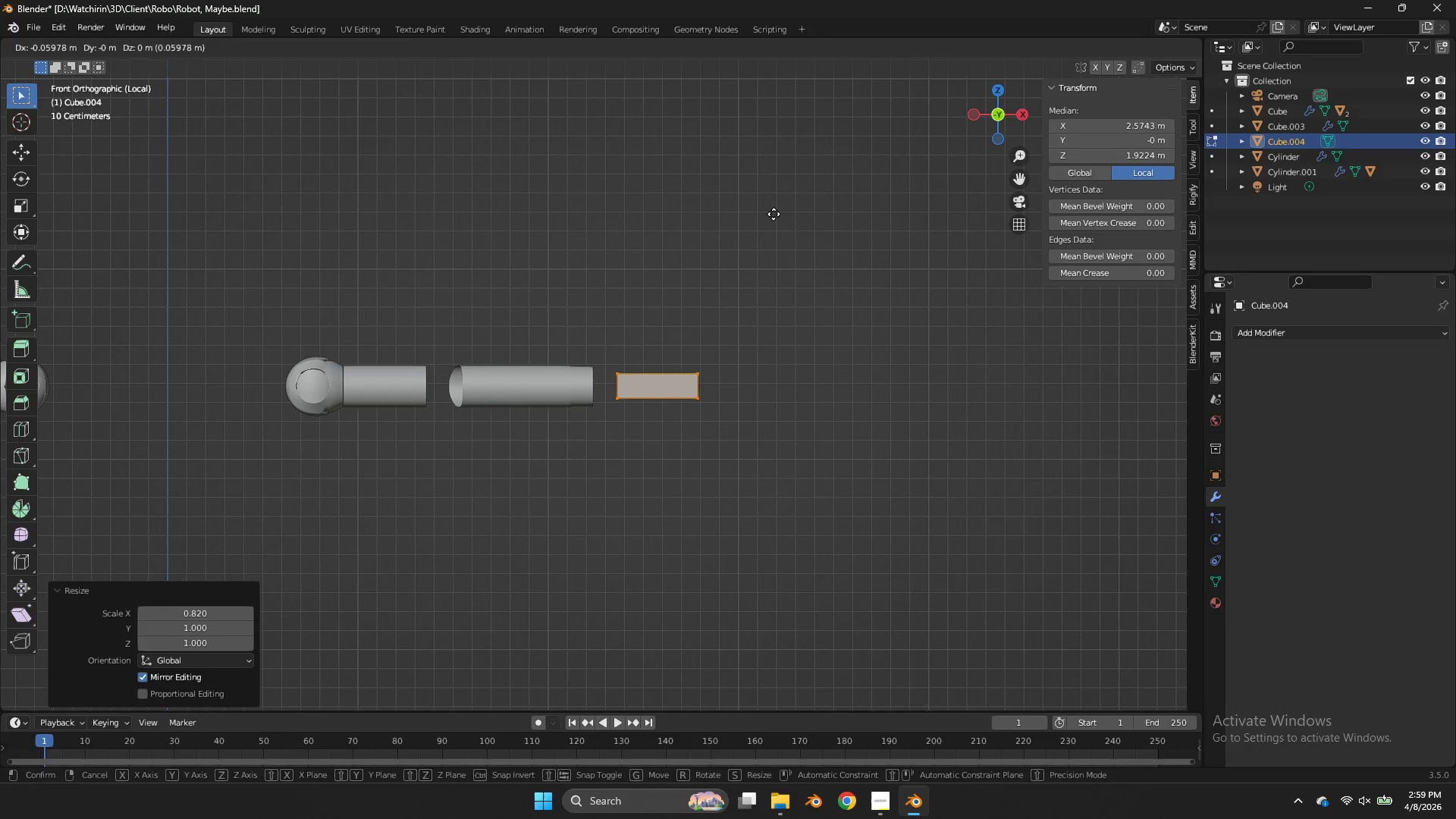 
left_click([774, 214])
 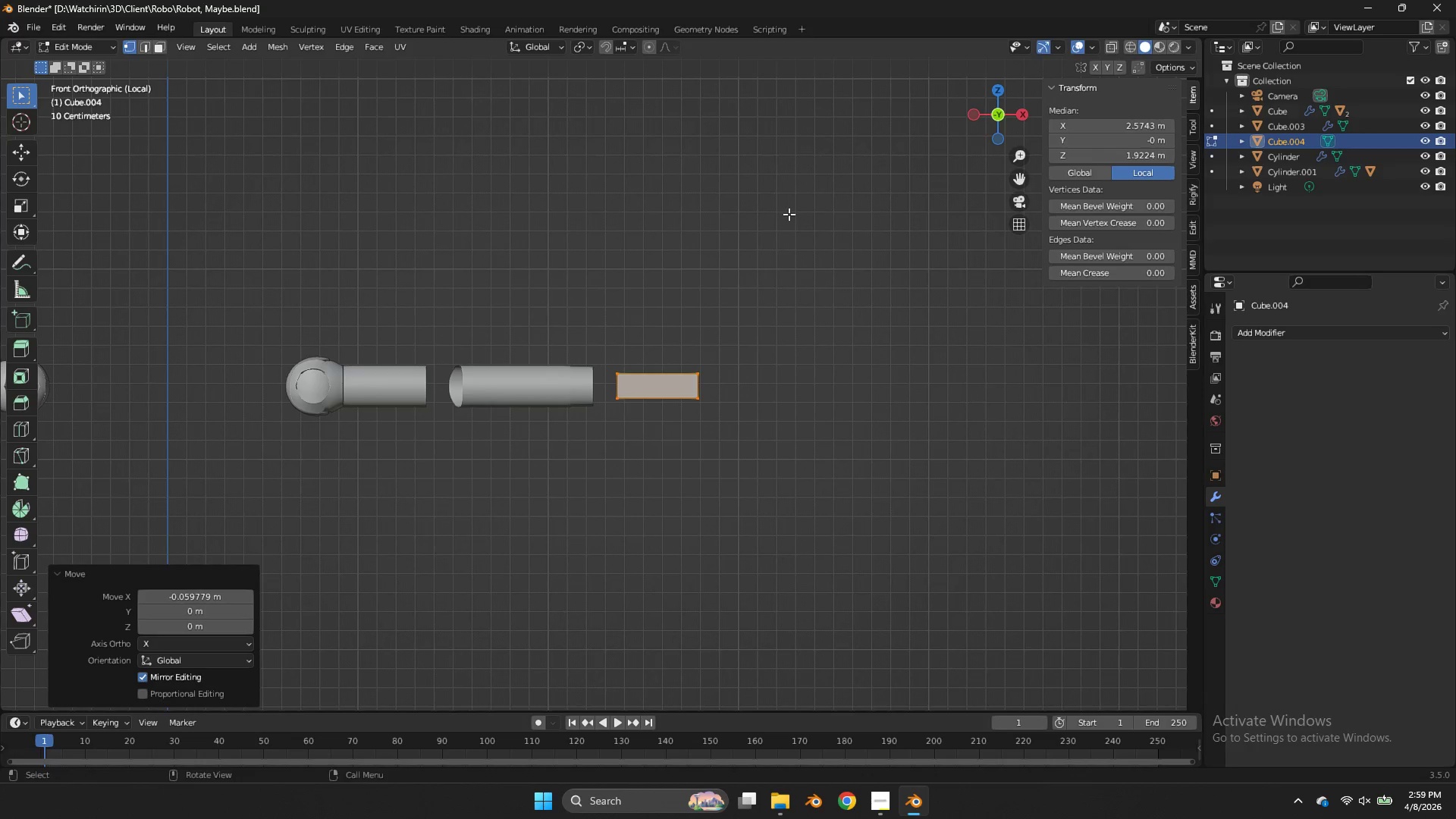 
key(S)
 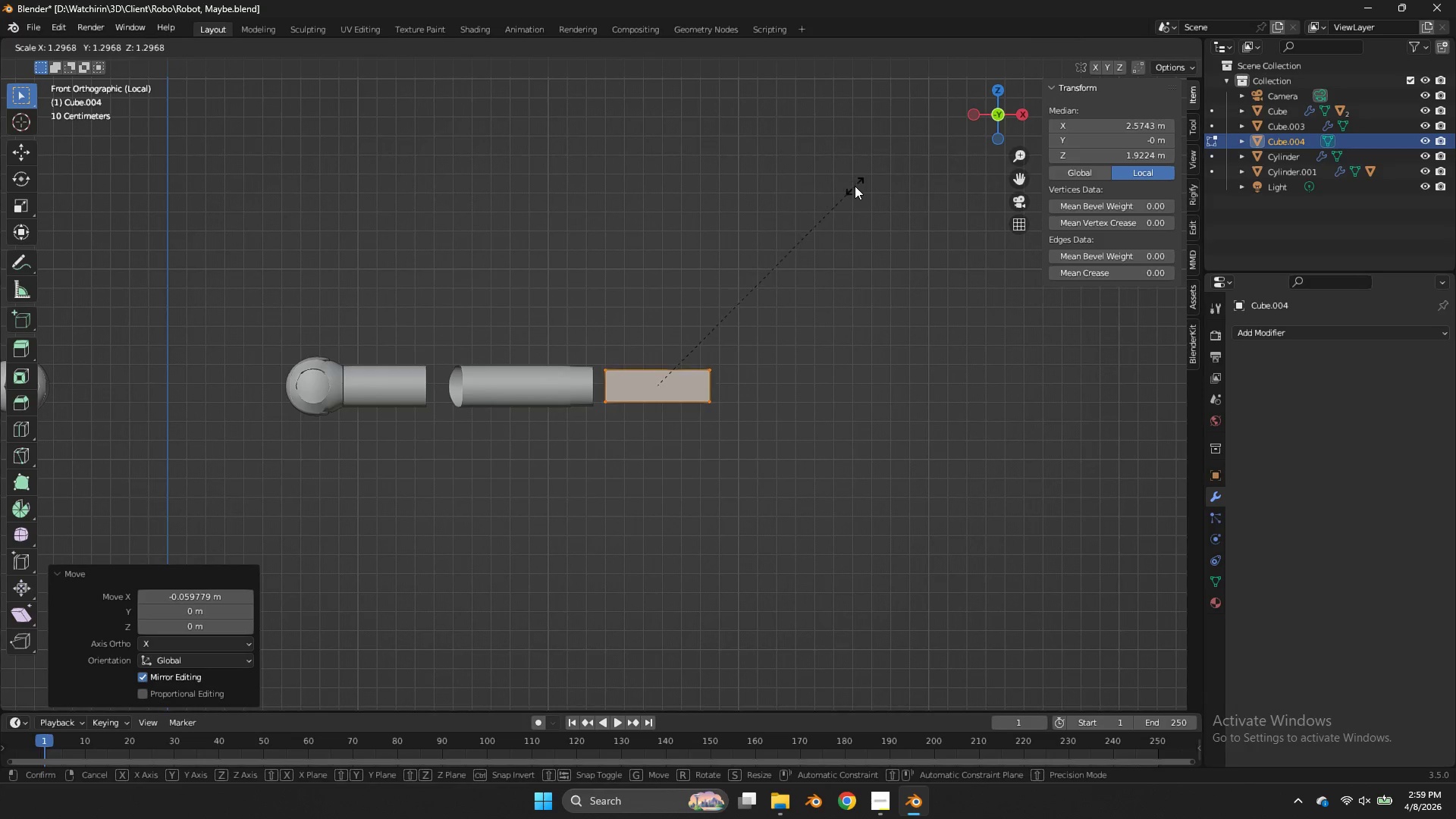 
left_click([855, 186])
 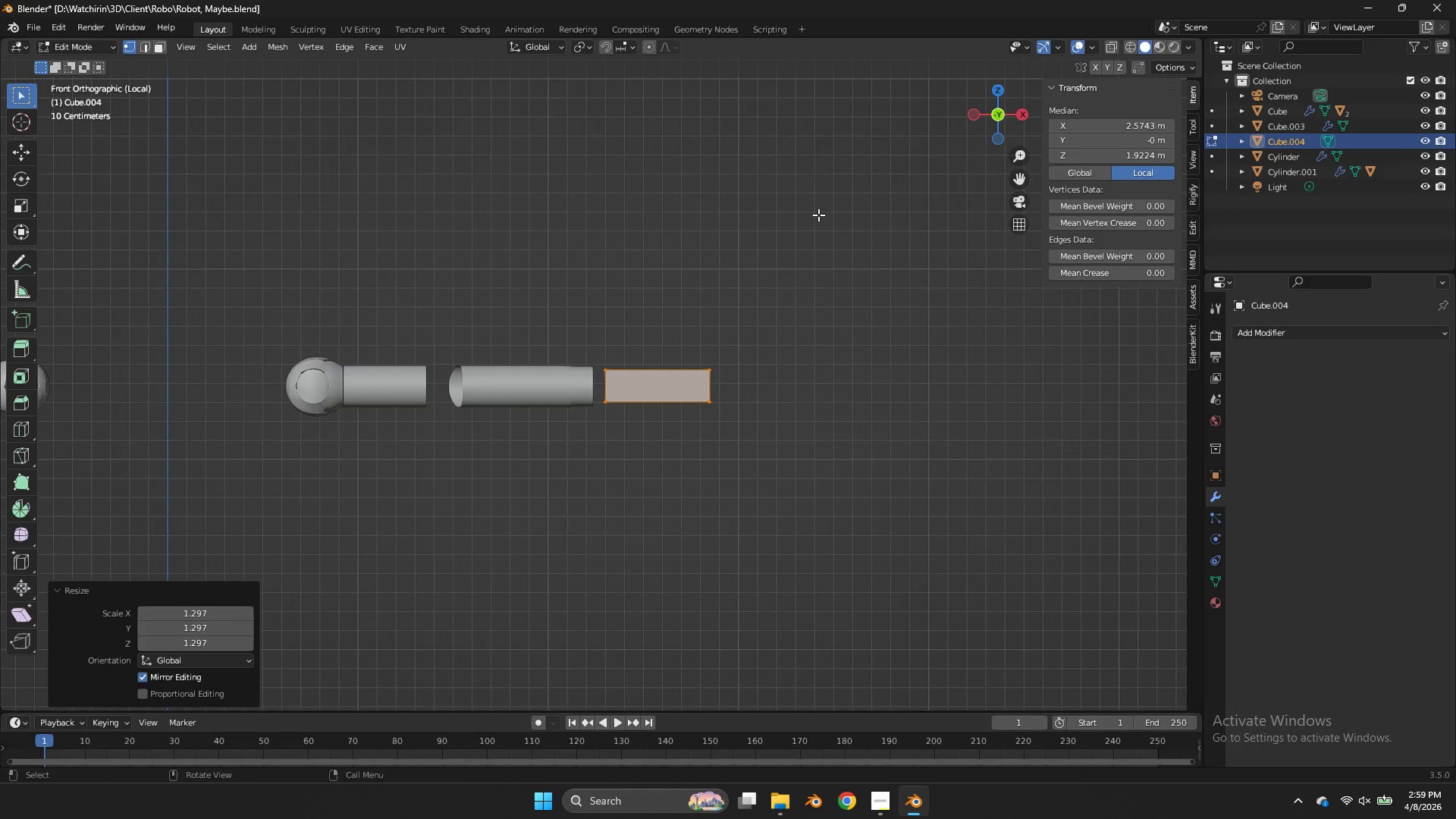 
type(sz)
 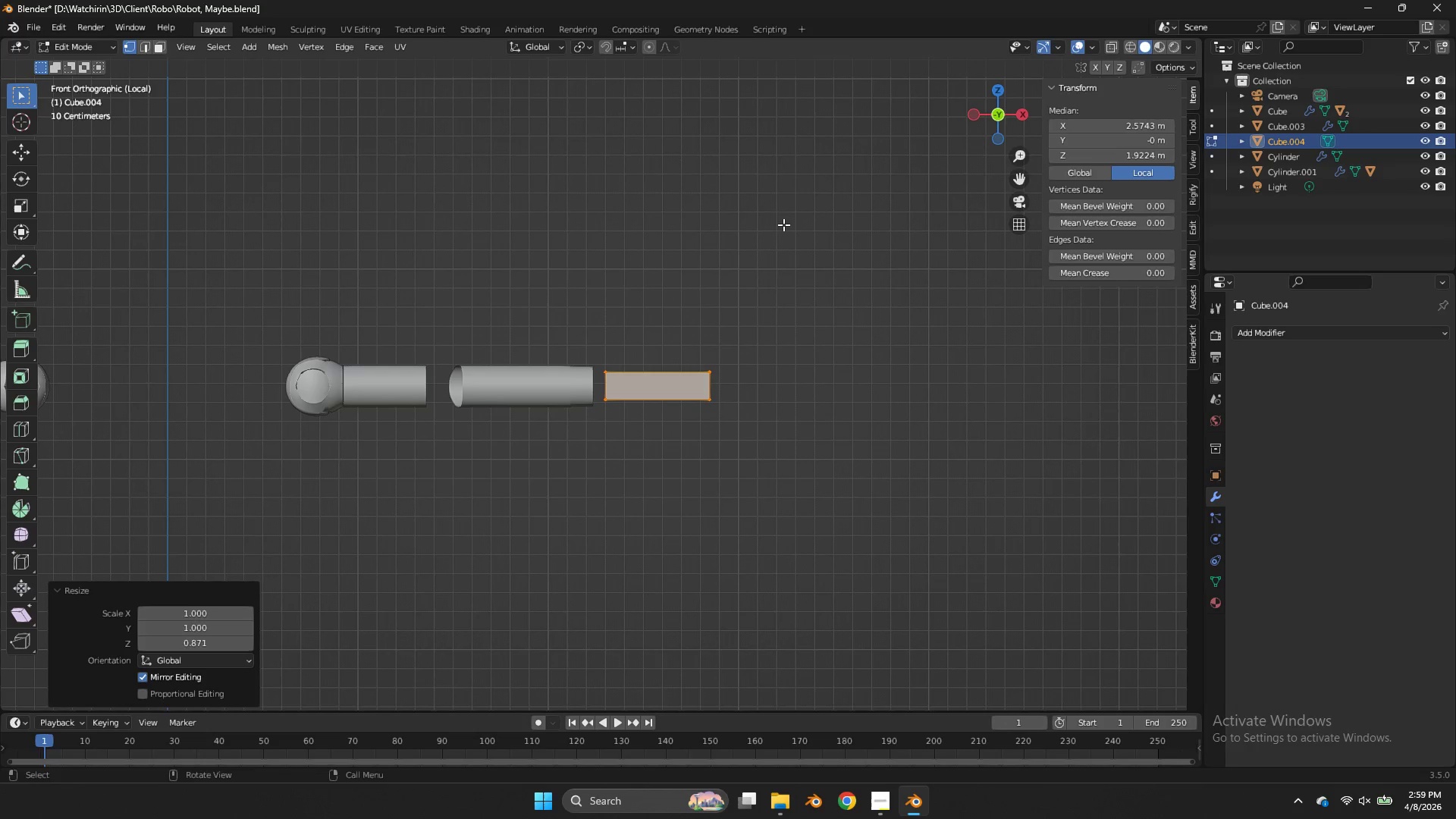 
left_click([783, 224])
 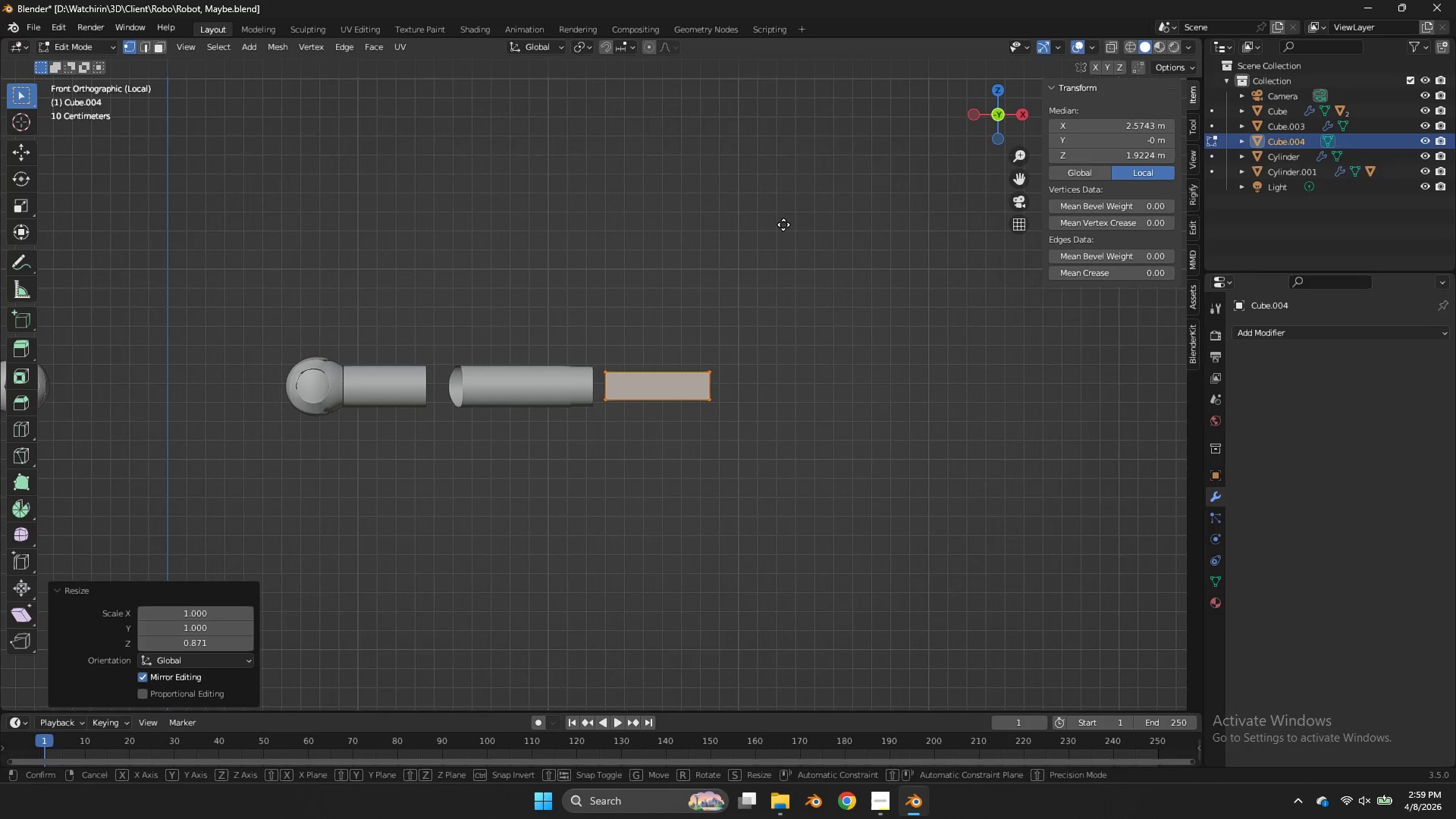 
type(gz)
 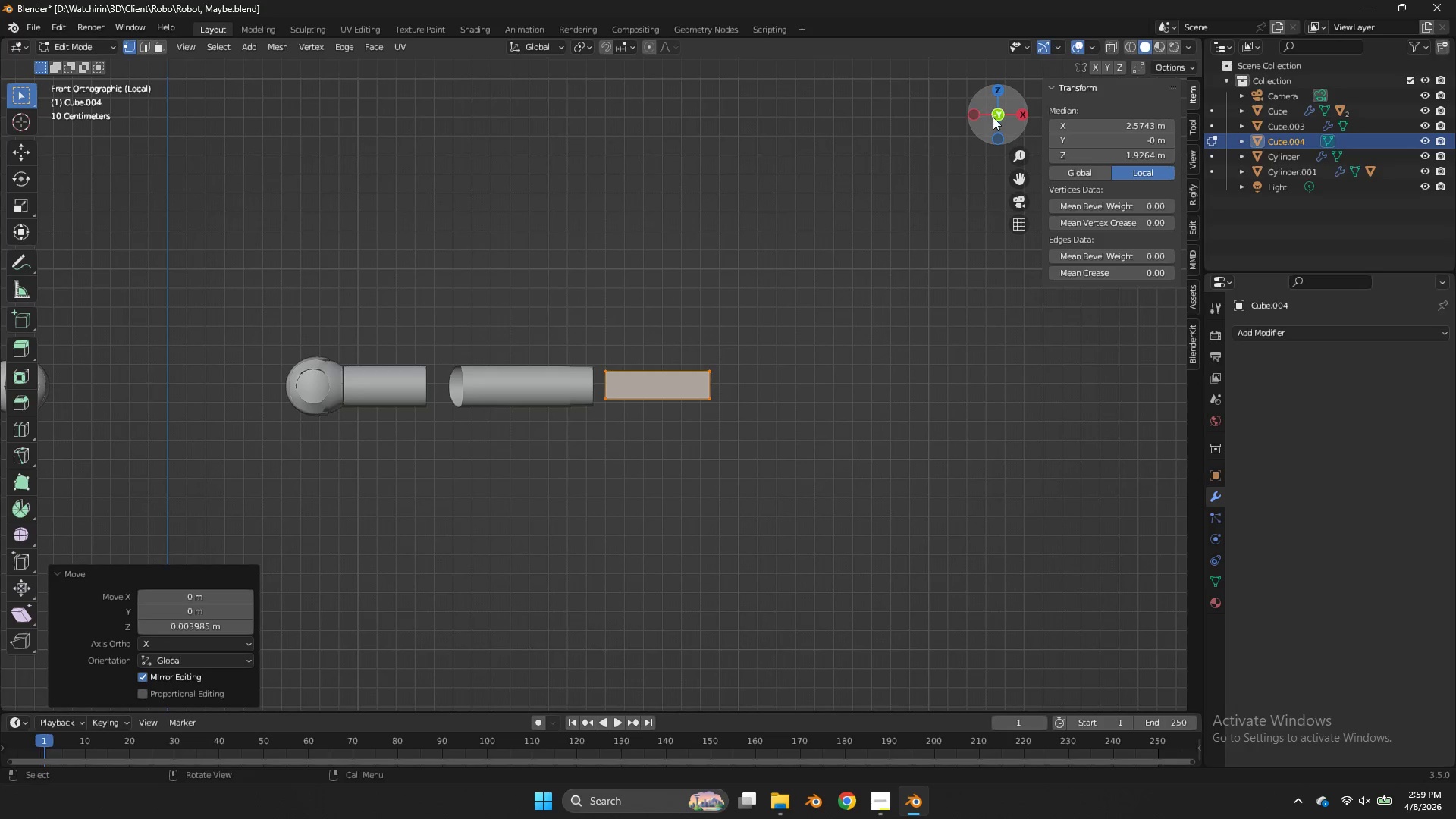 
left_click_drag(start_coordinate=[993, 117], to_coordinate=[984, 215])
 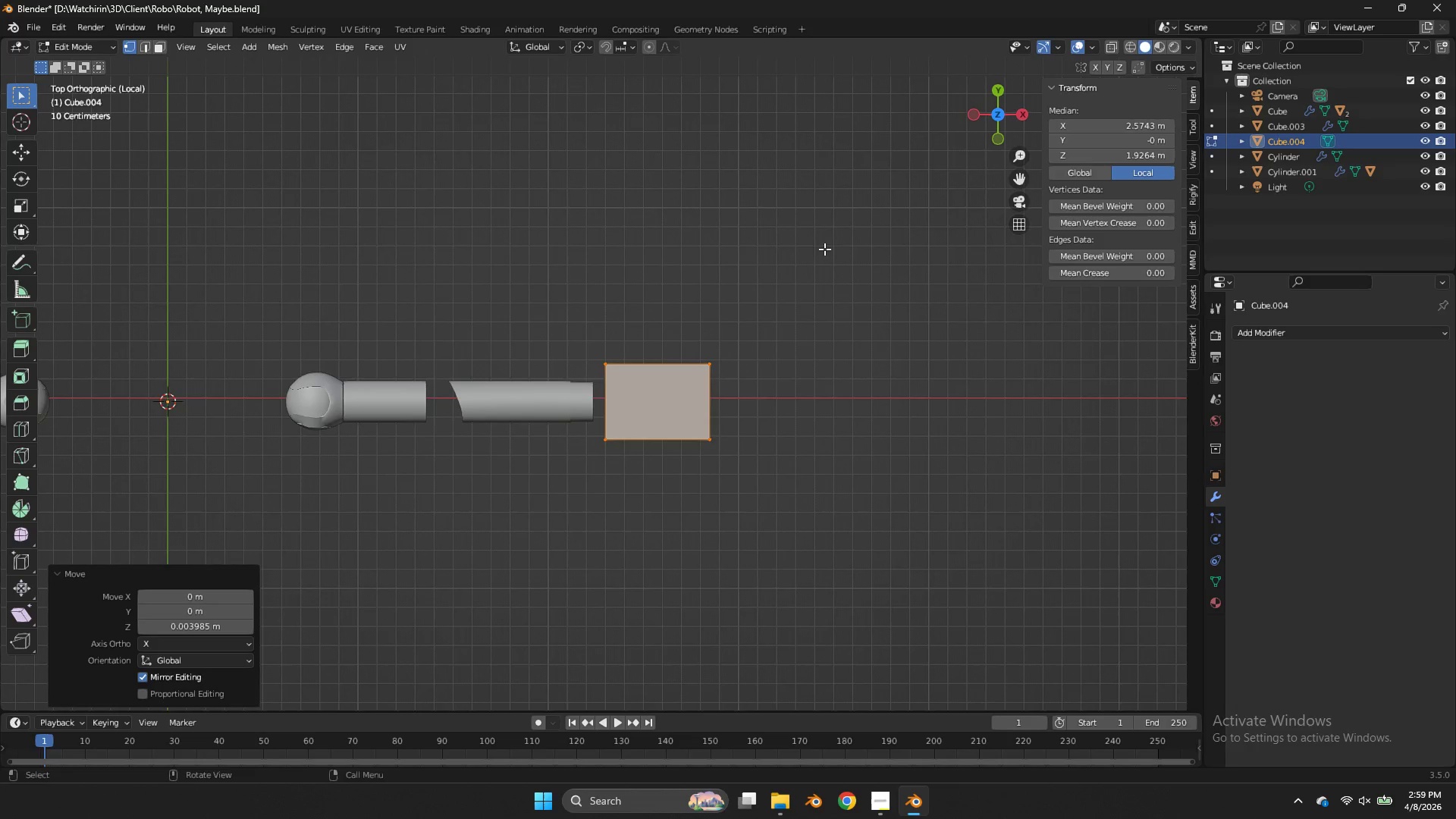 
key(S)
 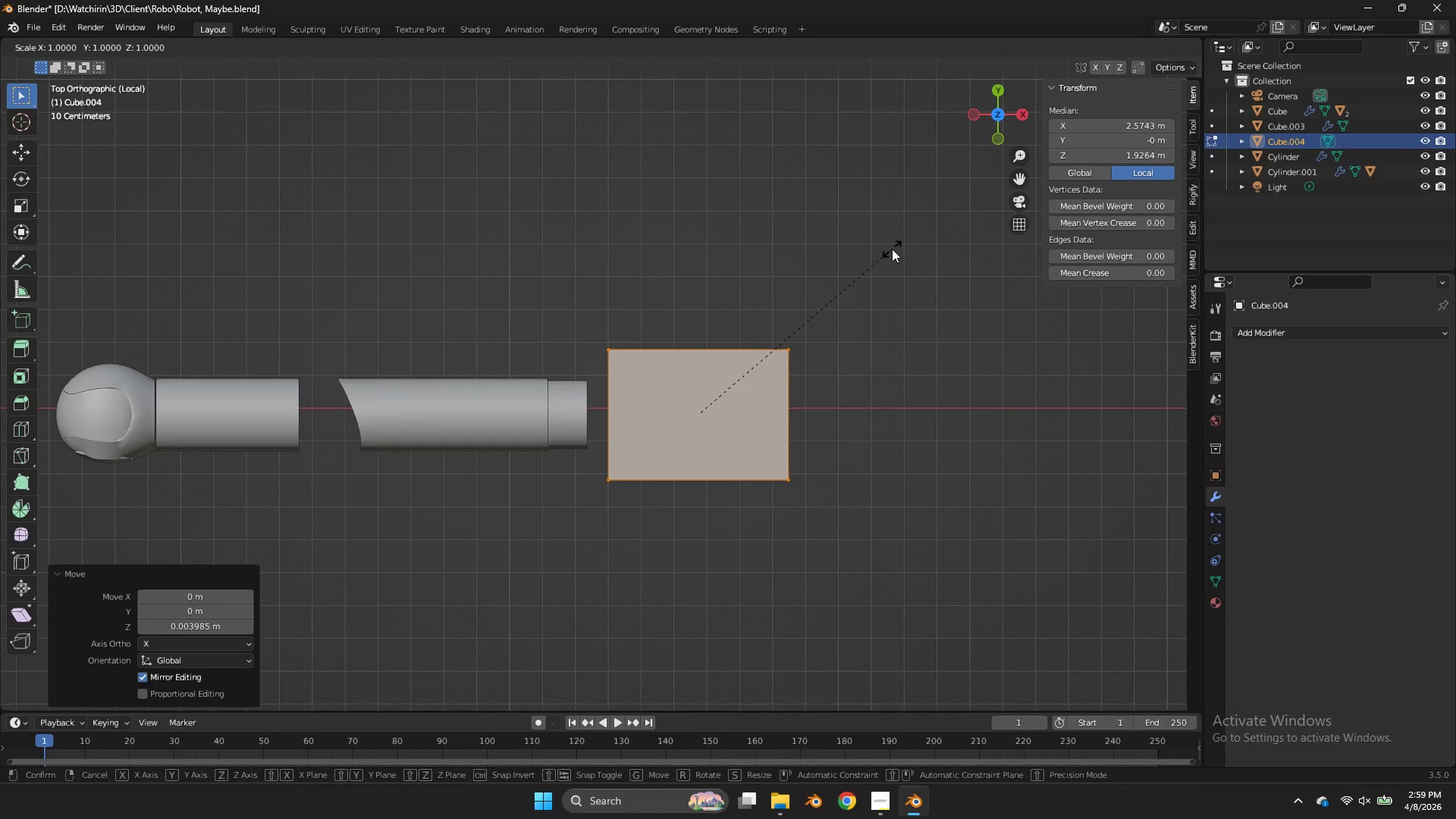 
scroll: coordinate [826, 253], scroll_direction: up, amount: 3.0
 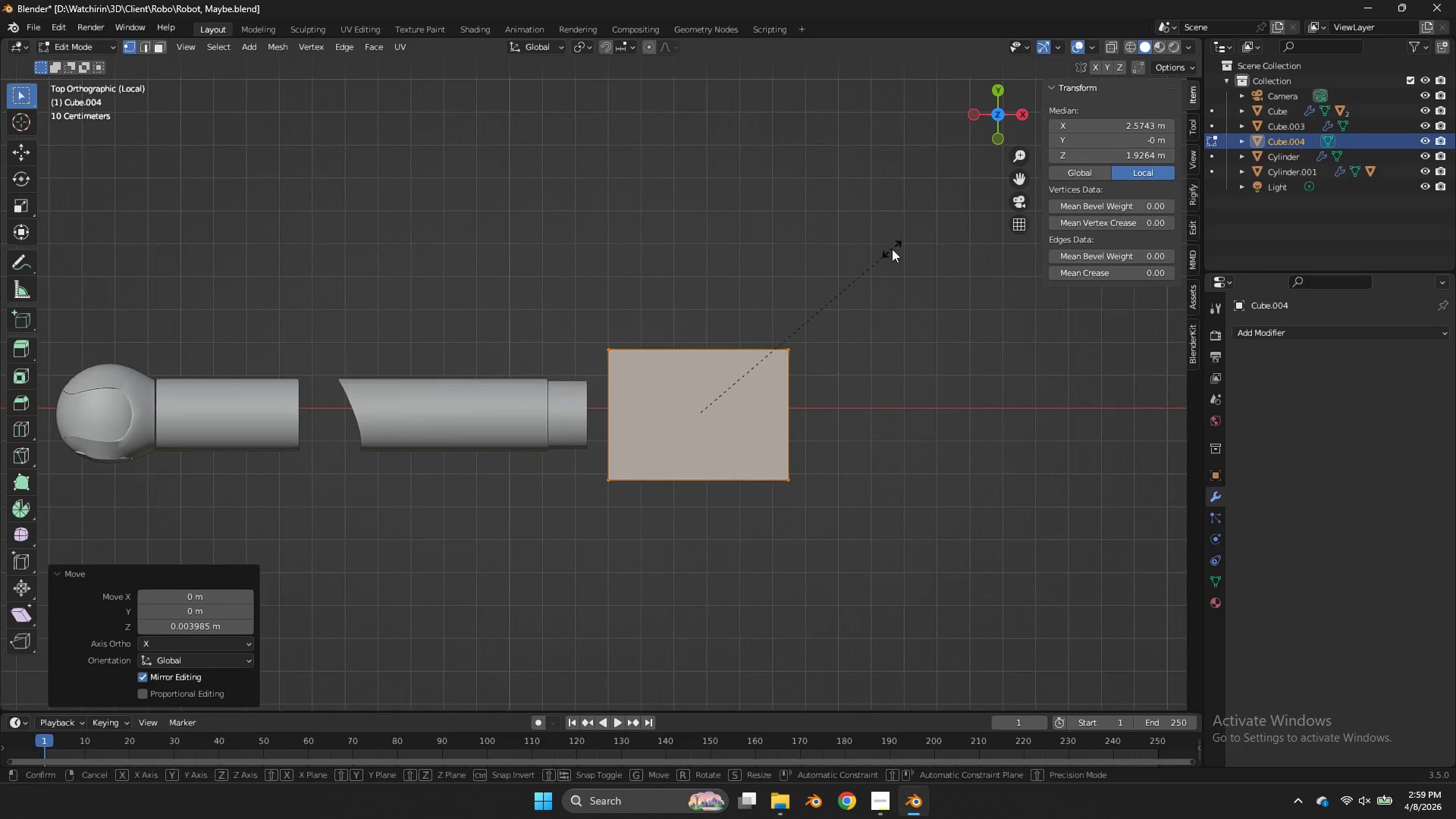 
key(Y)
 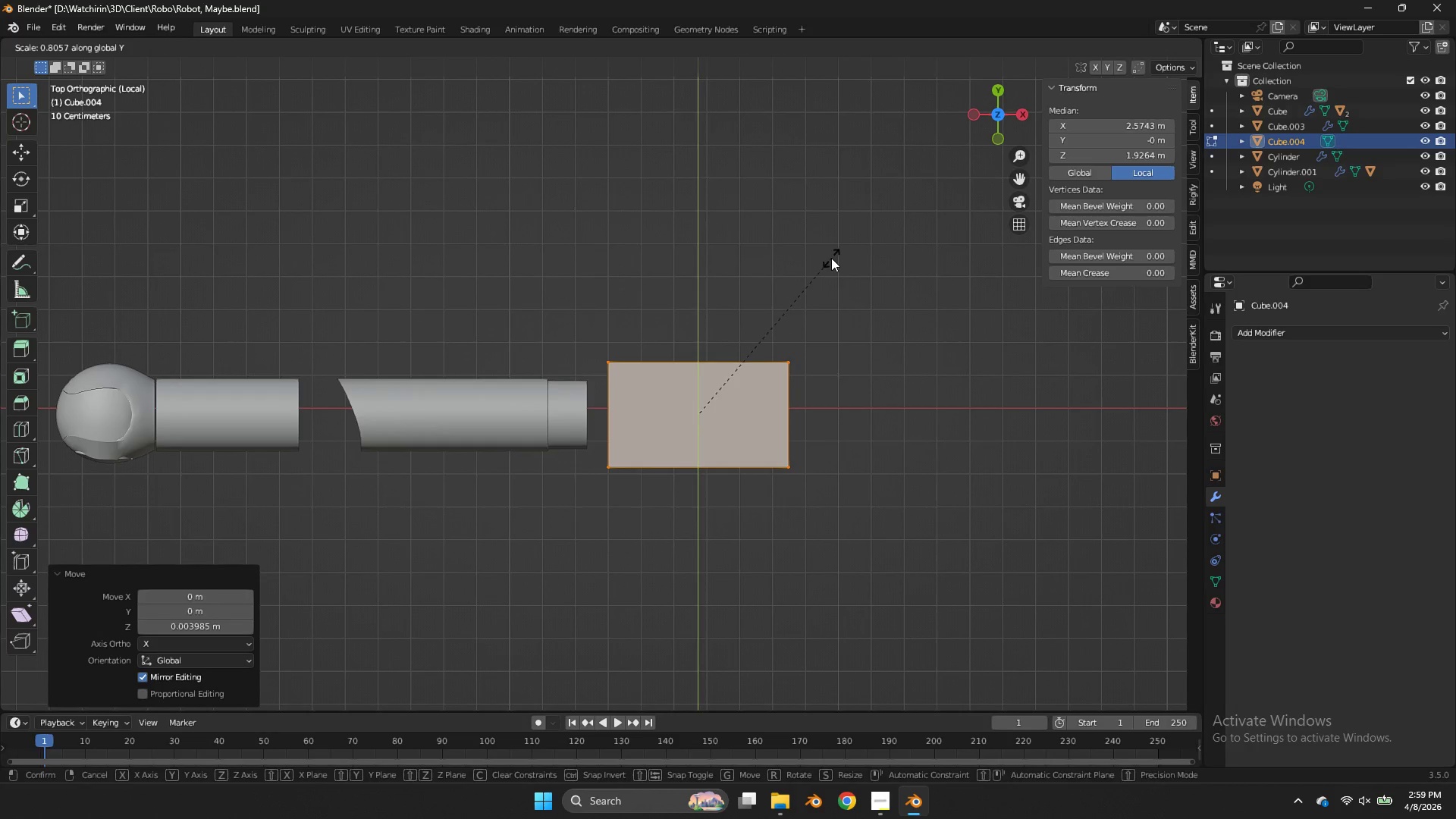 
left_click([831, 258])
 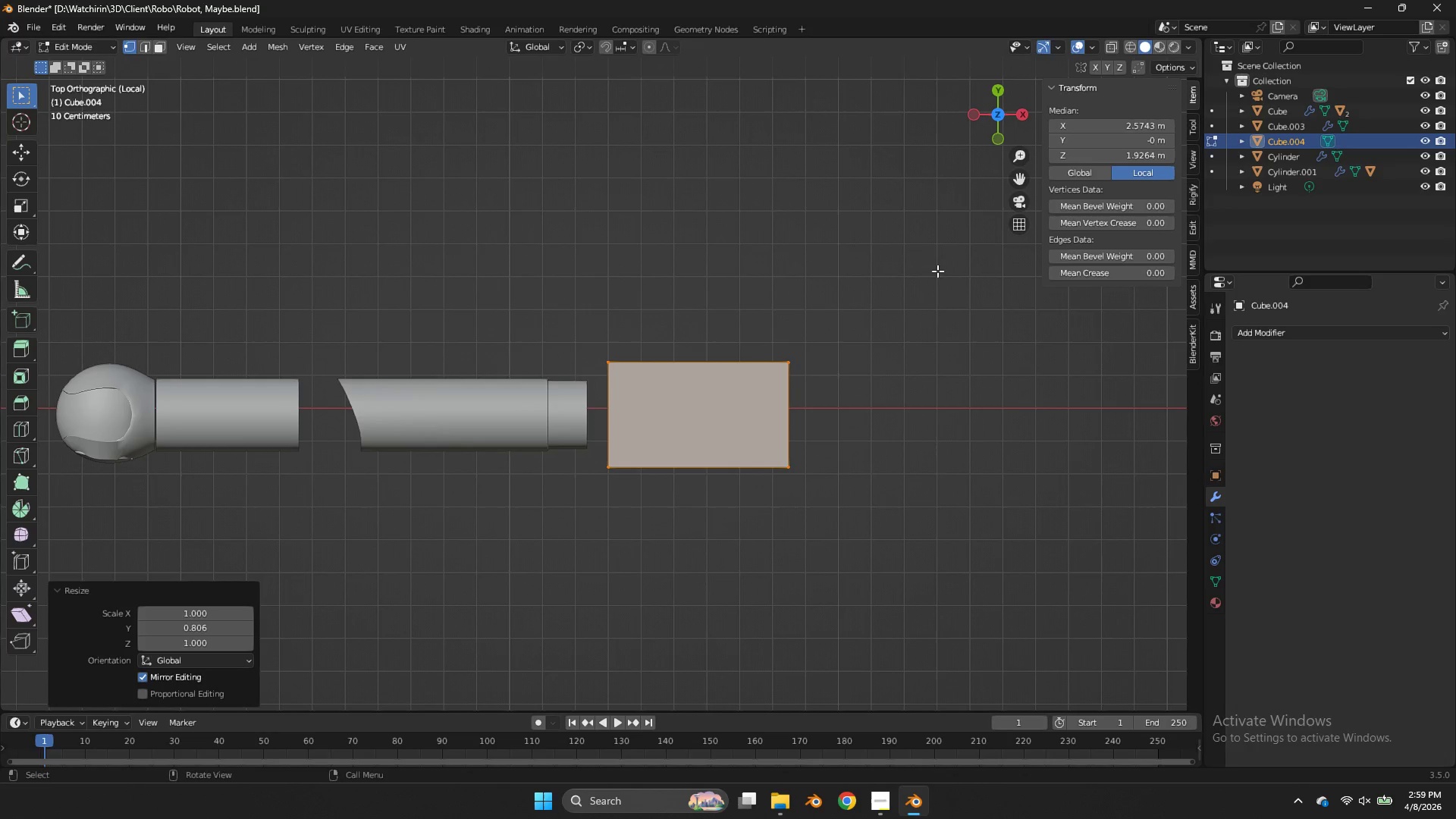 
type(zgx)
 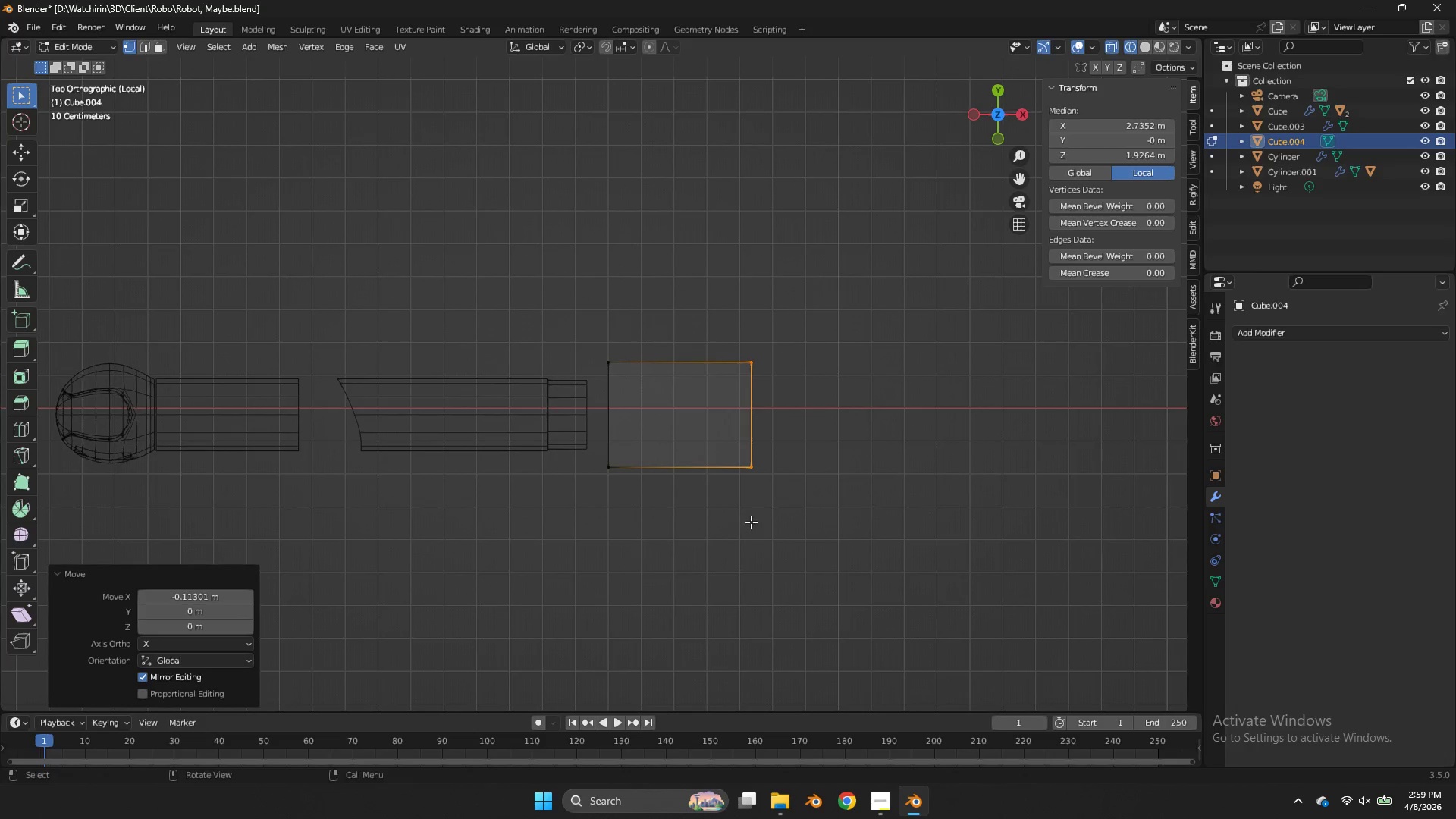 
left_click_drag(start_coordinate=[865, 292], to_coordinate=[745, 533])
 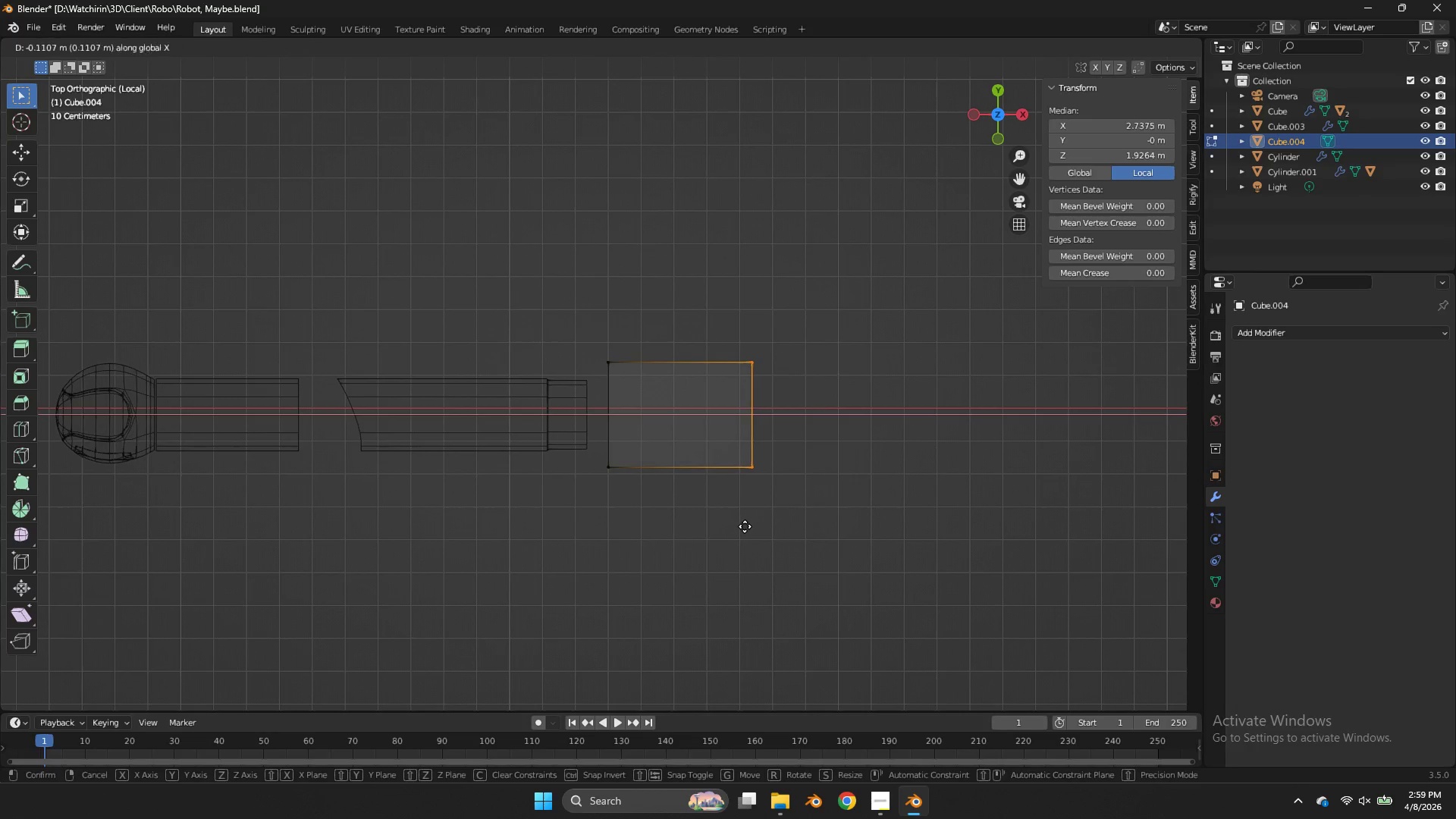 
left_click([744, 526])
 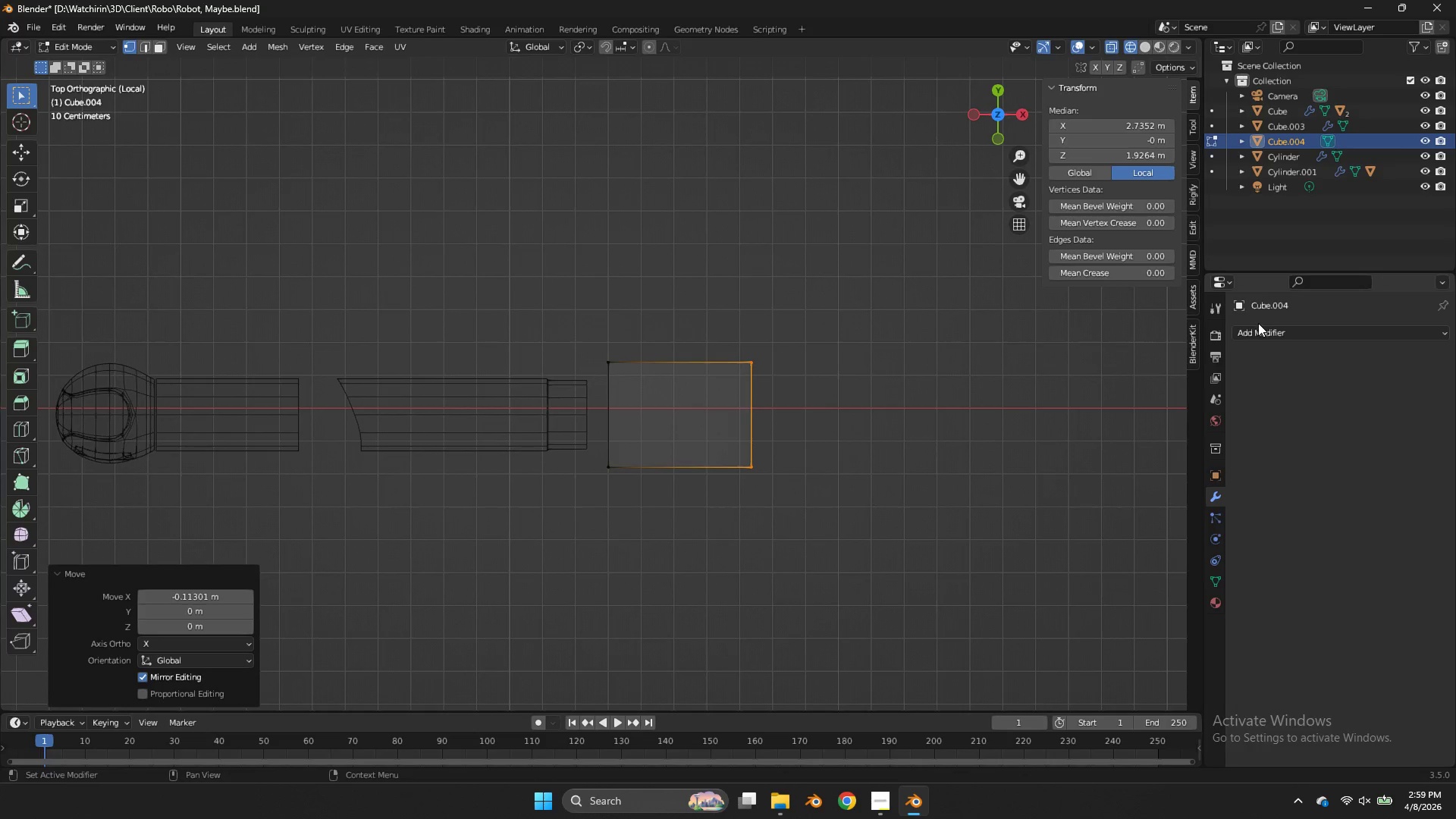 
left_click([1263, 327])
 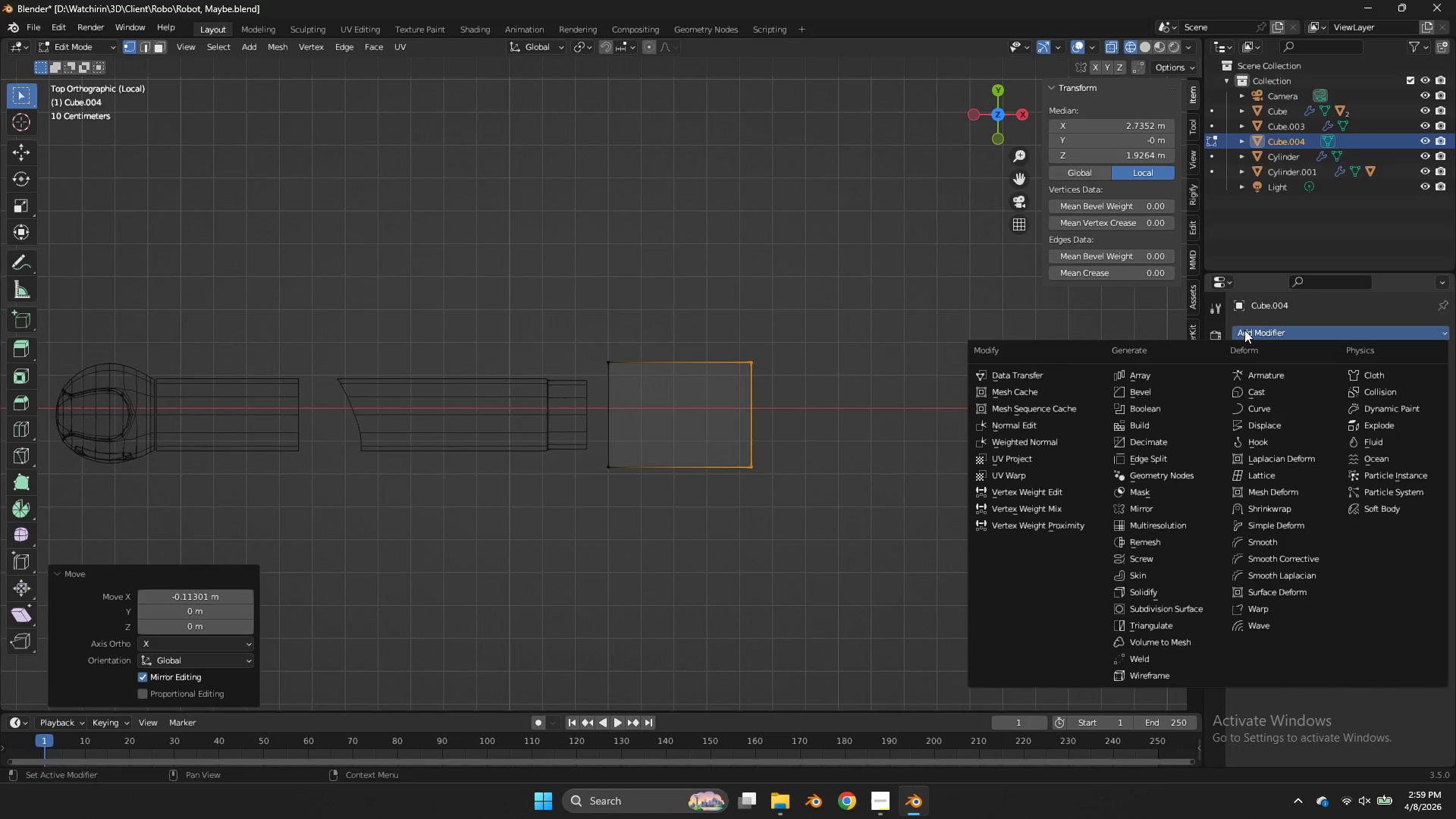 
wait(5.83)
 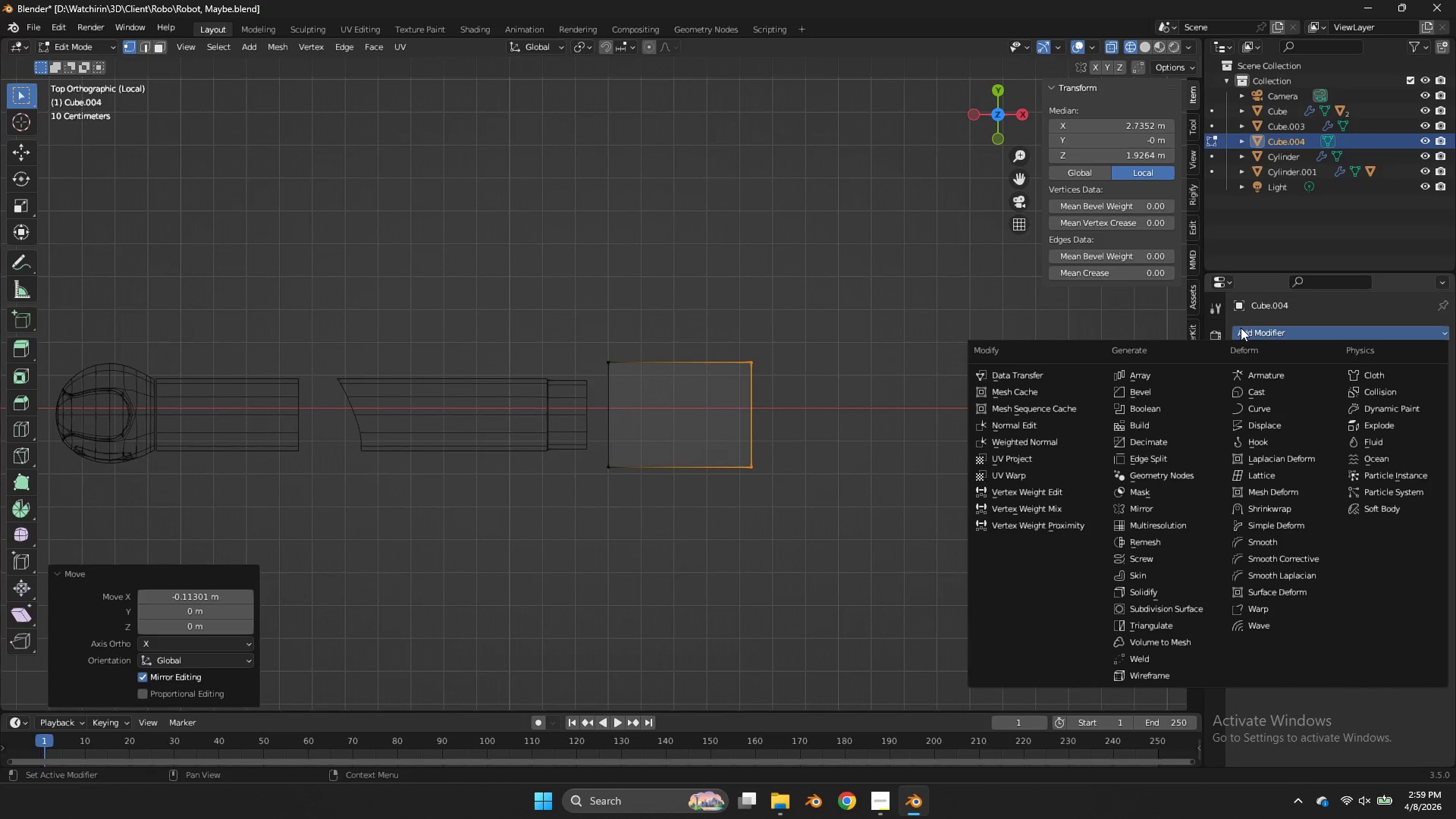 
left_click([1189, 392])
 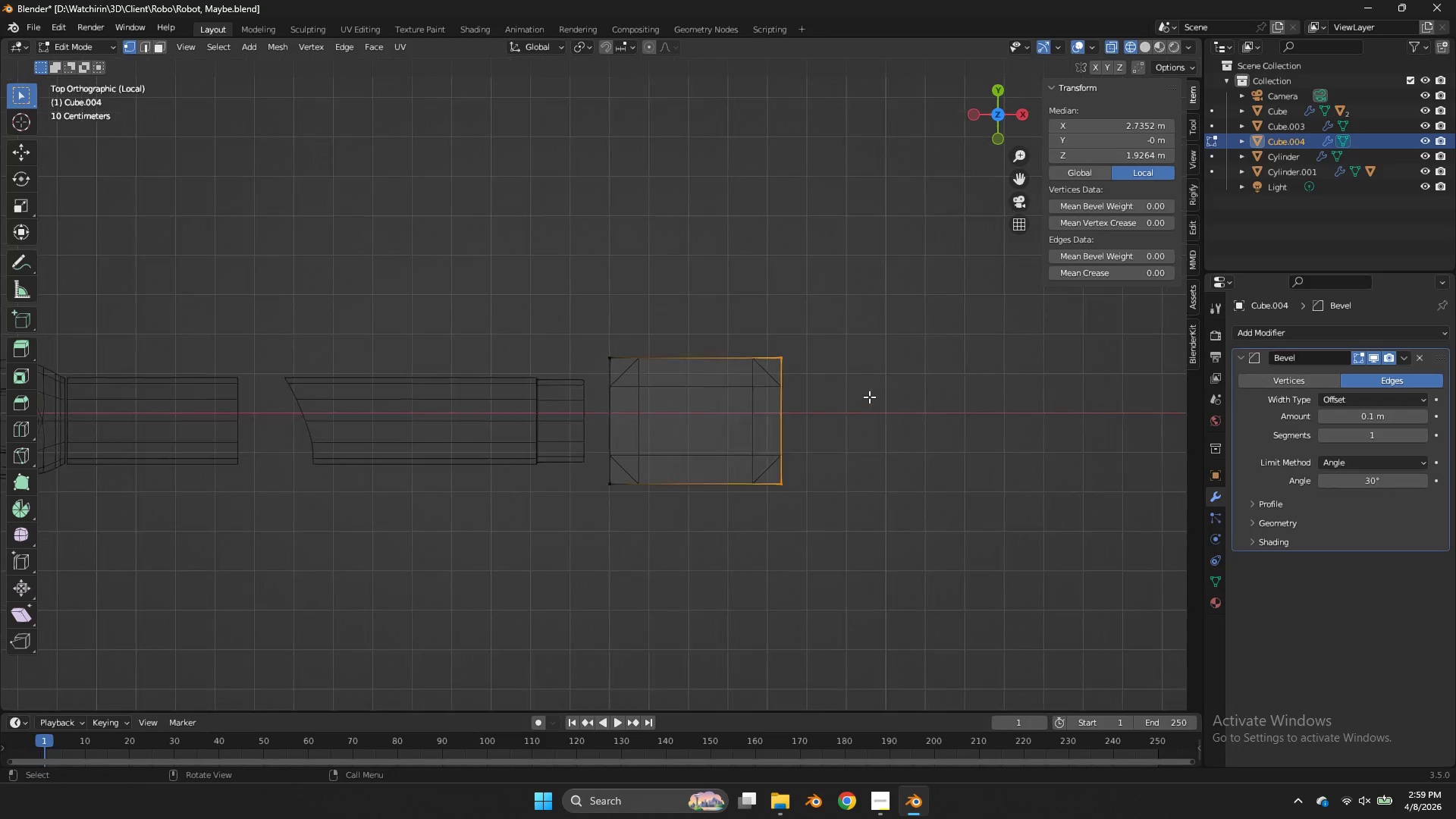 
scroll: coordinate [869, 397], scroll_direction: up, amount: 2.0
 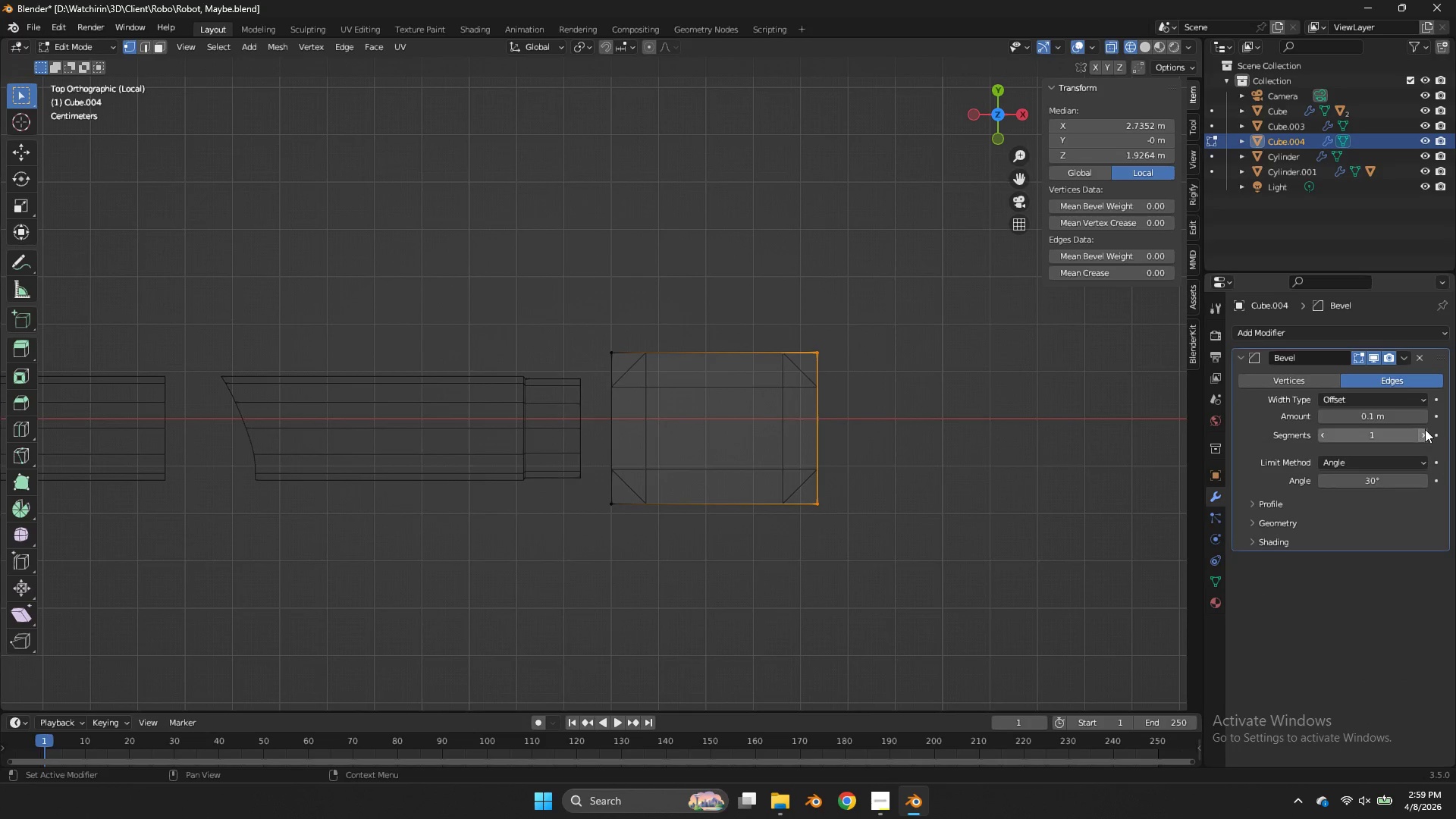 
double_click([1425, 429])
 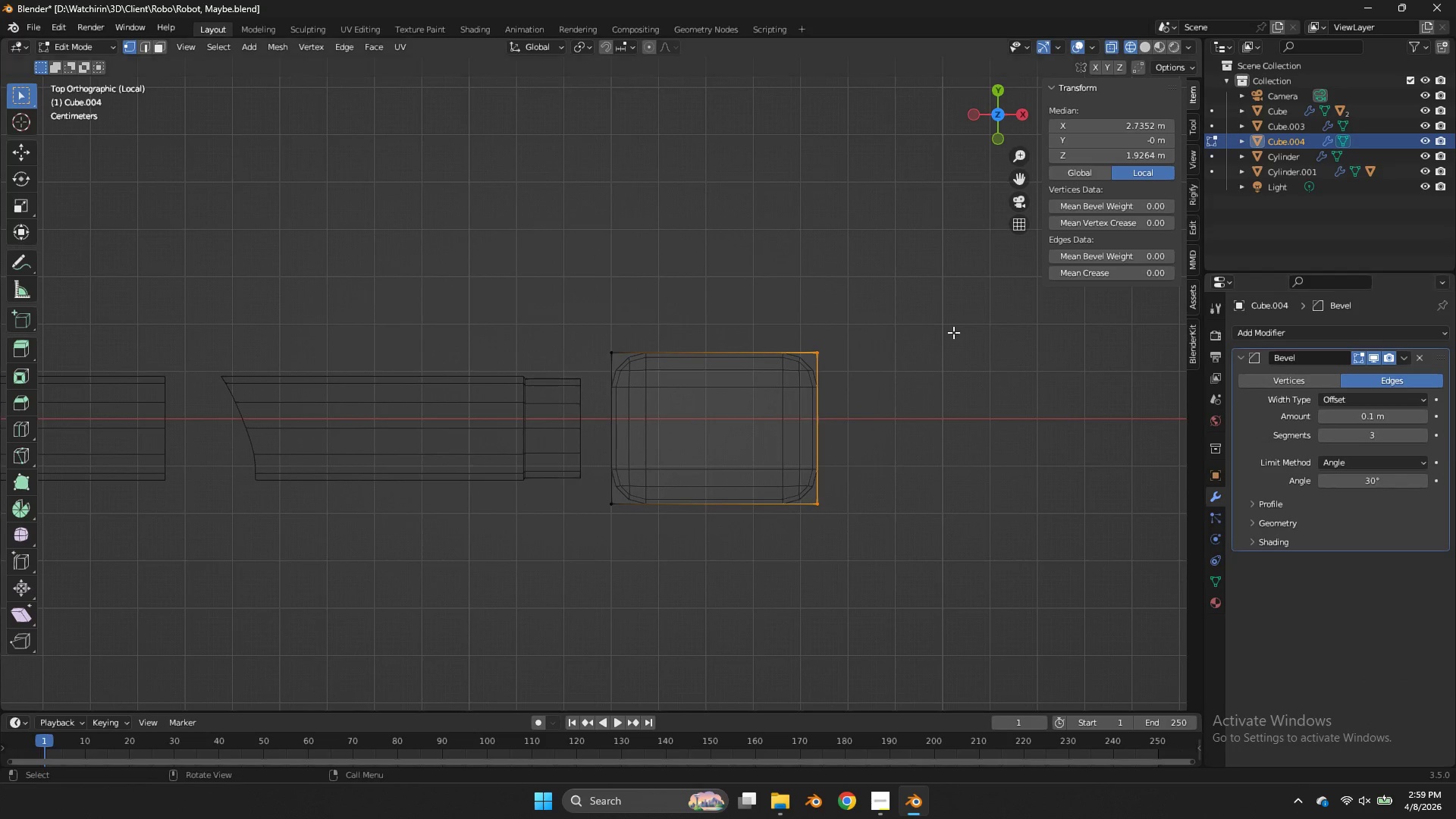 
key(Z)
 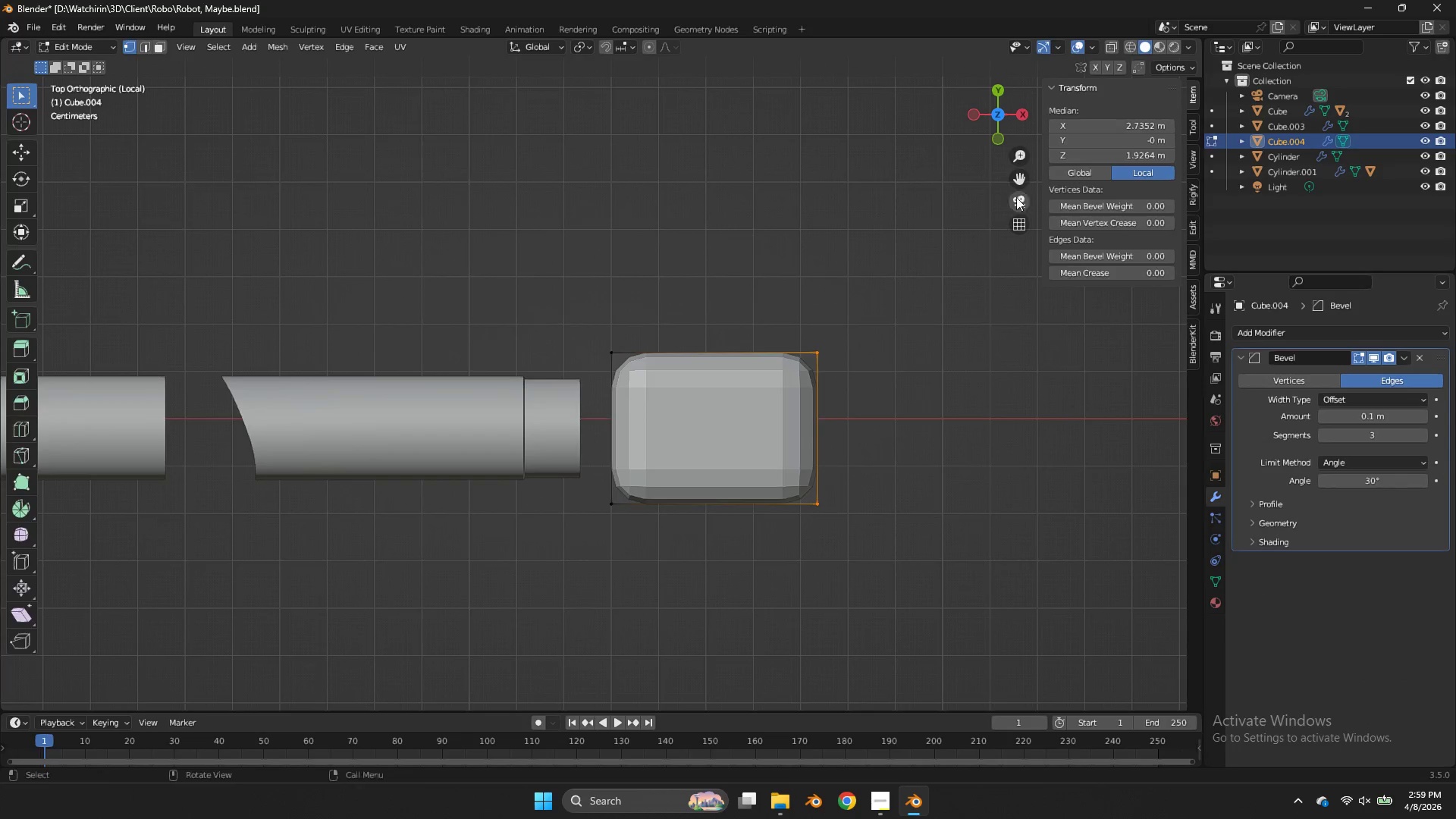 
key(Tab)
 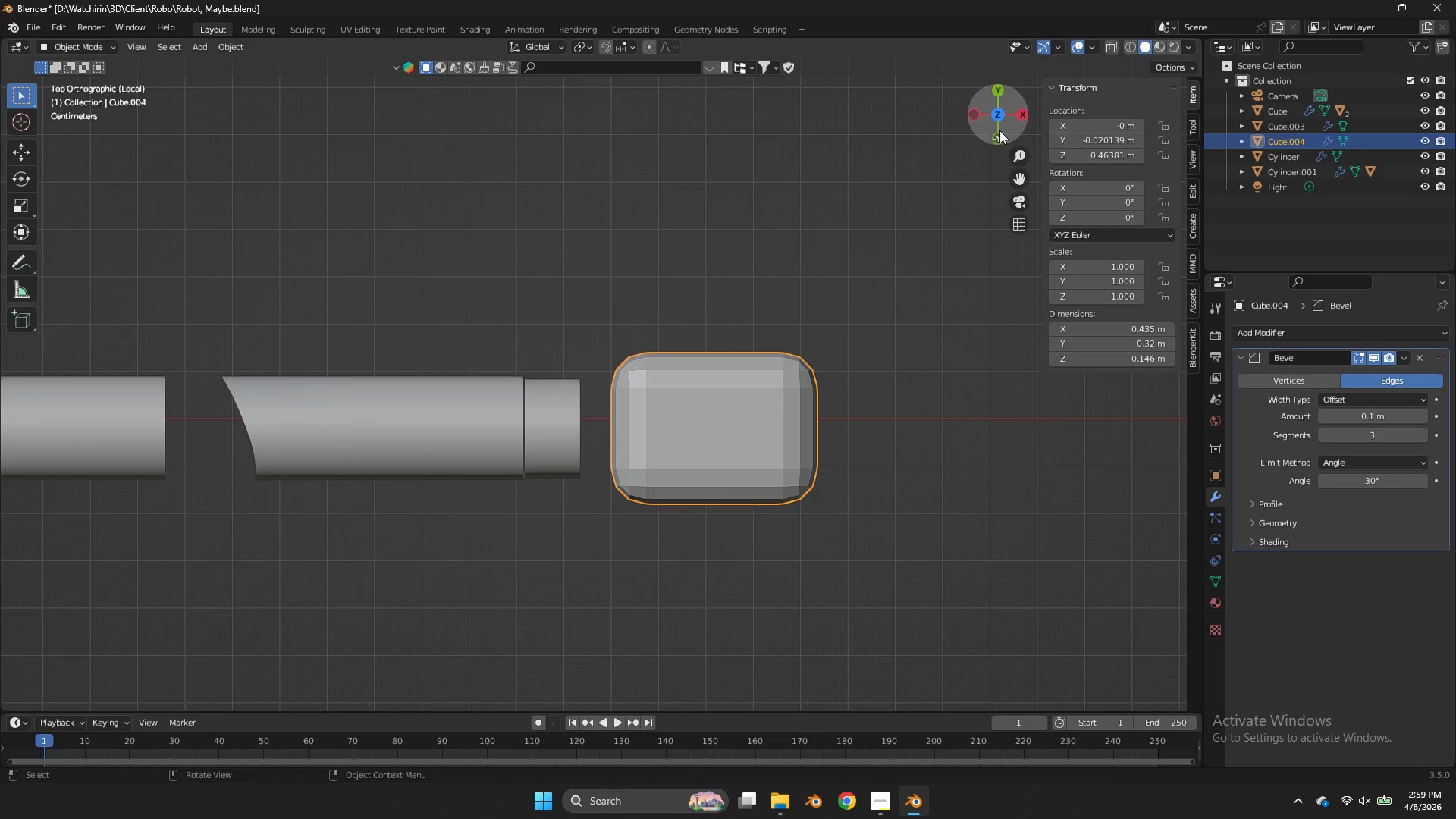 
mouse_move([1021, 148])
 